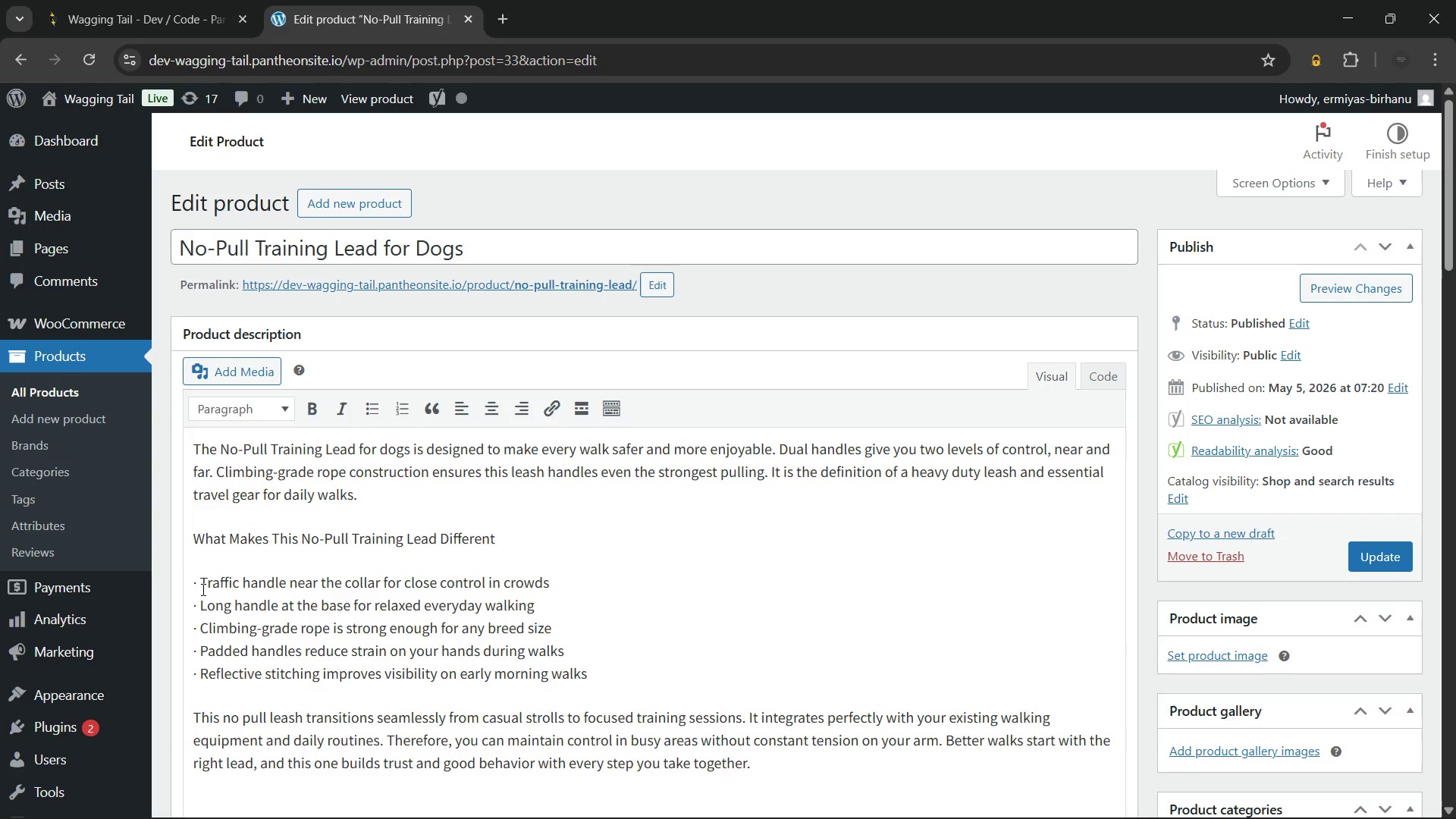 
left_click([200, 588])
 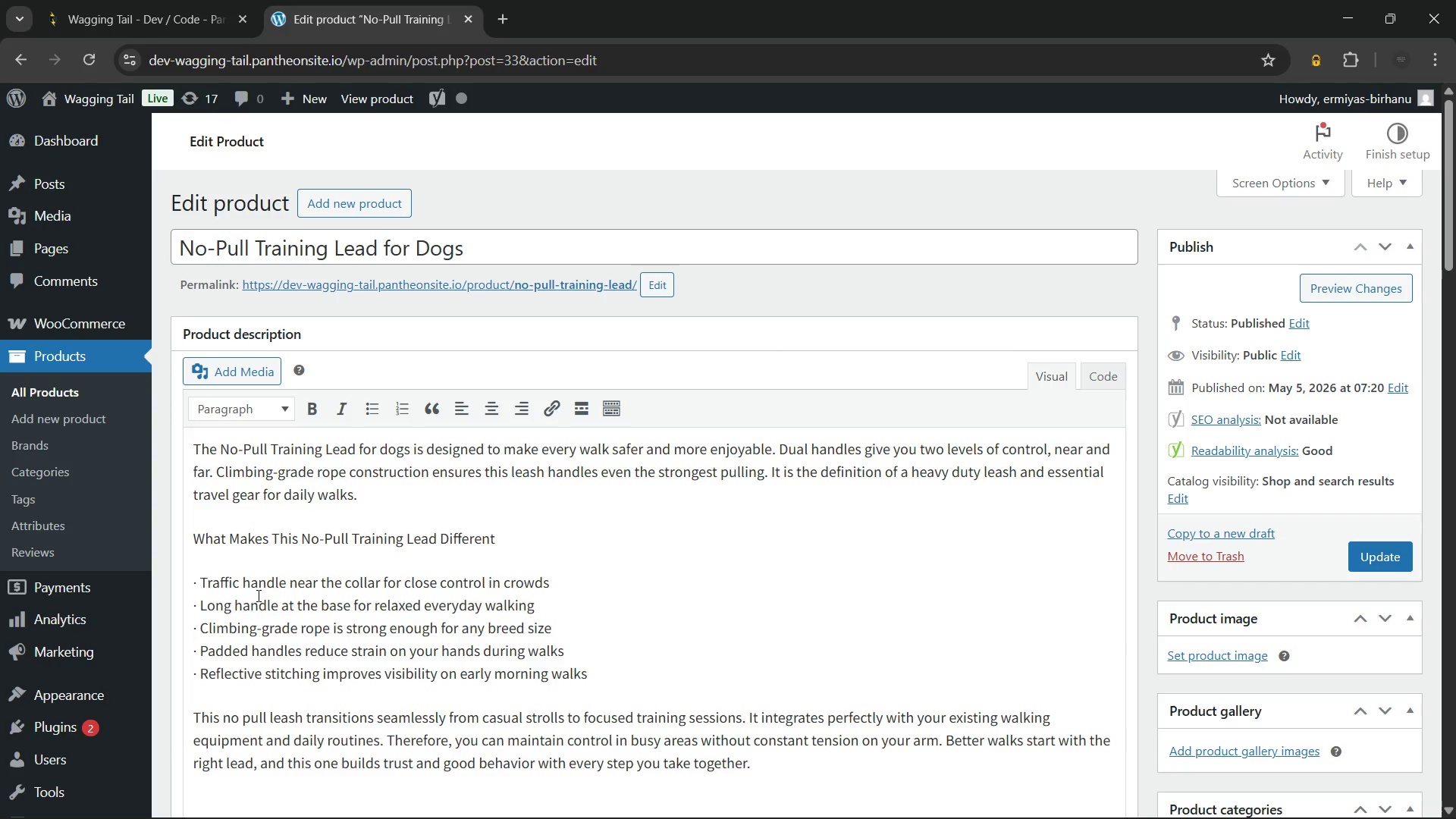 
key(Backspace)
 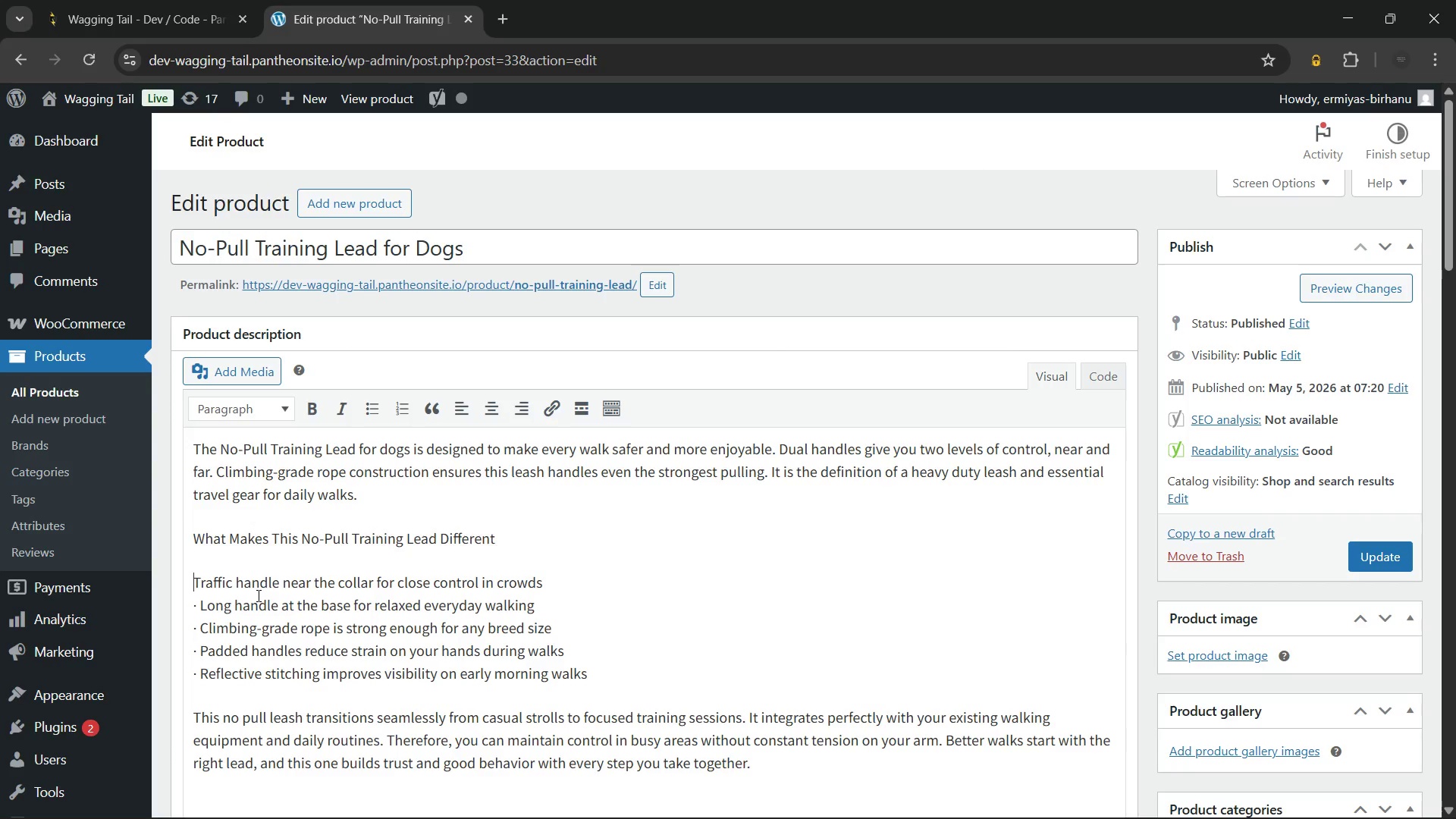 
key(Backspace)
 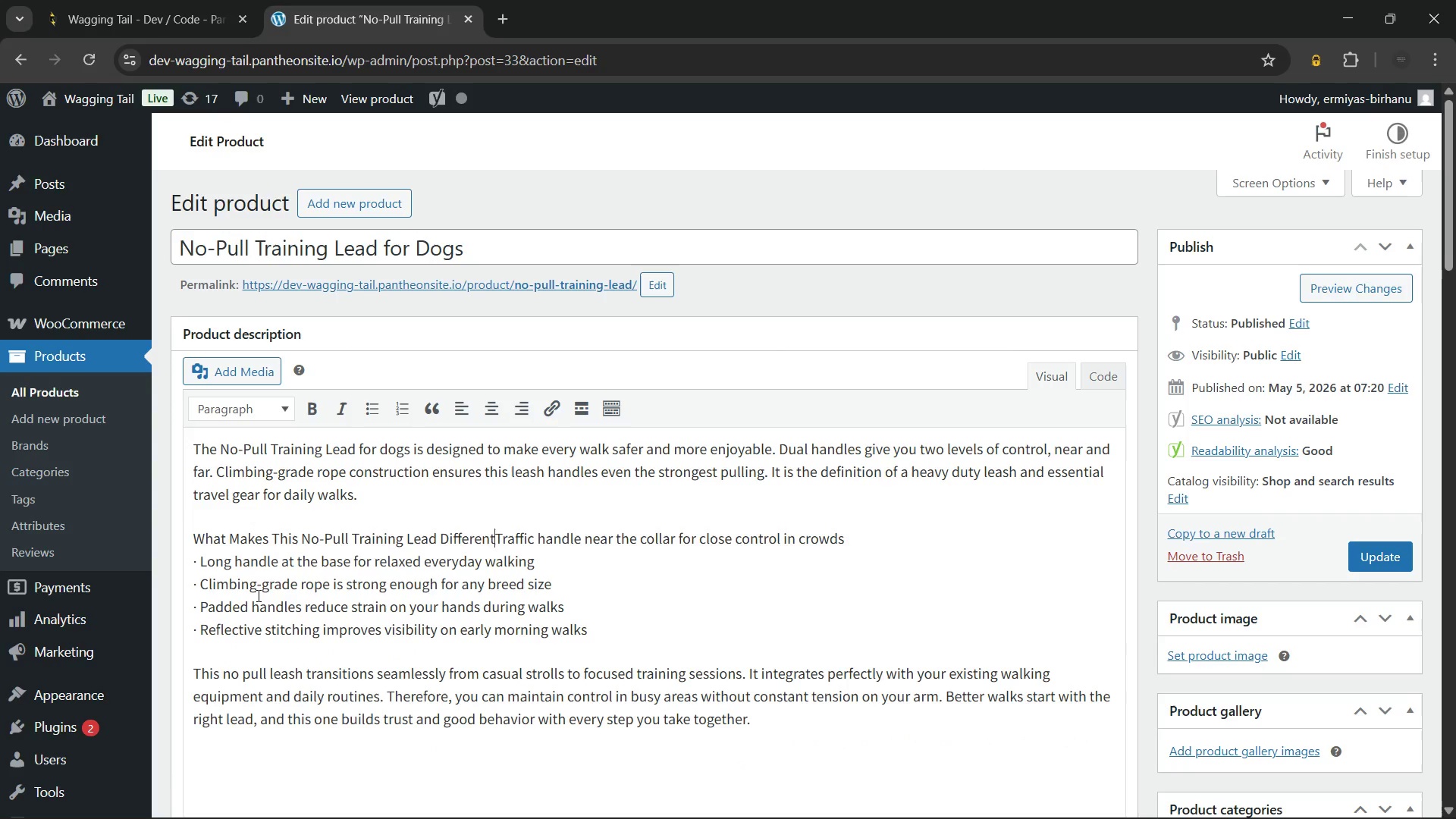 
key(Backspace)
 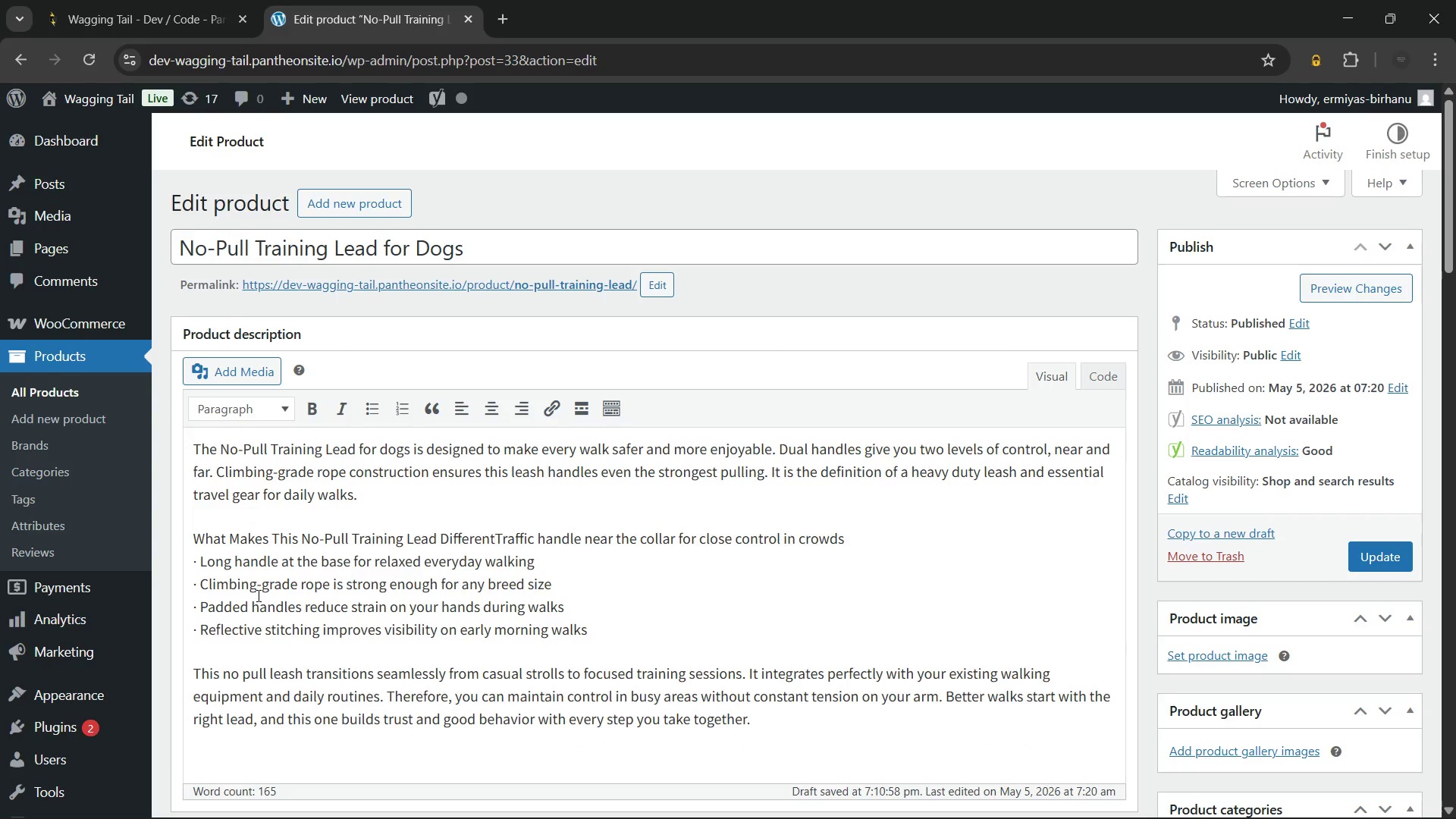 
key(Enter)
 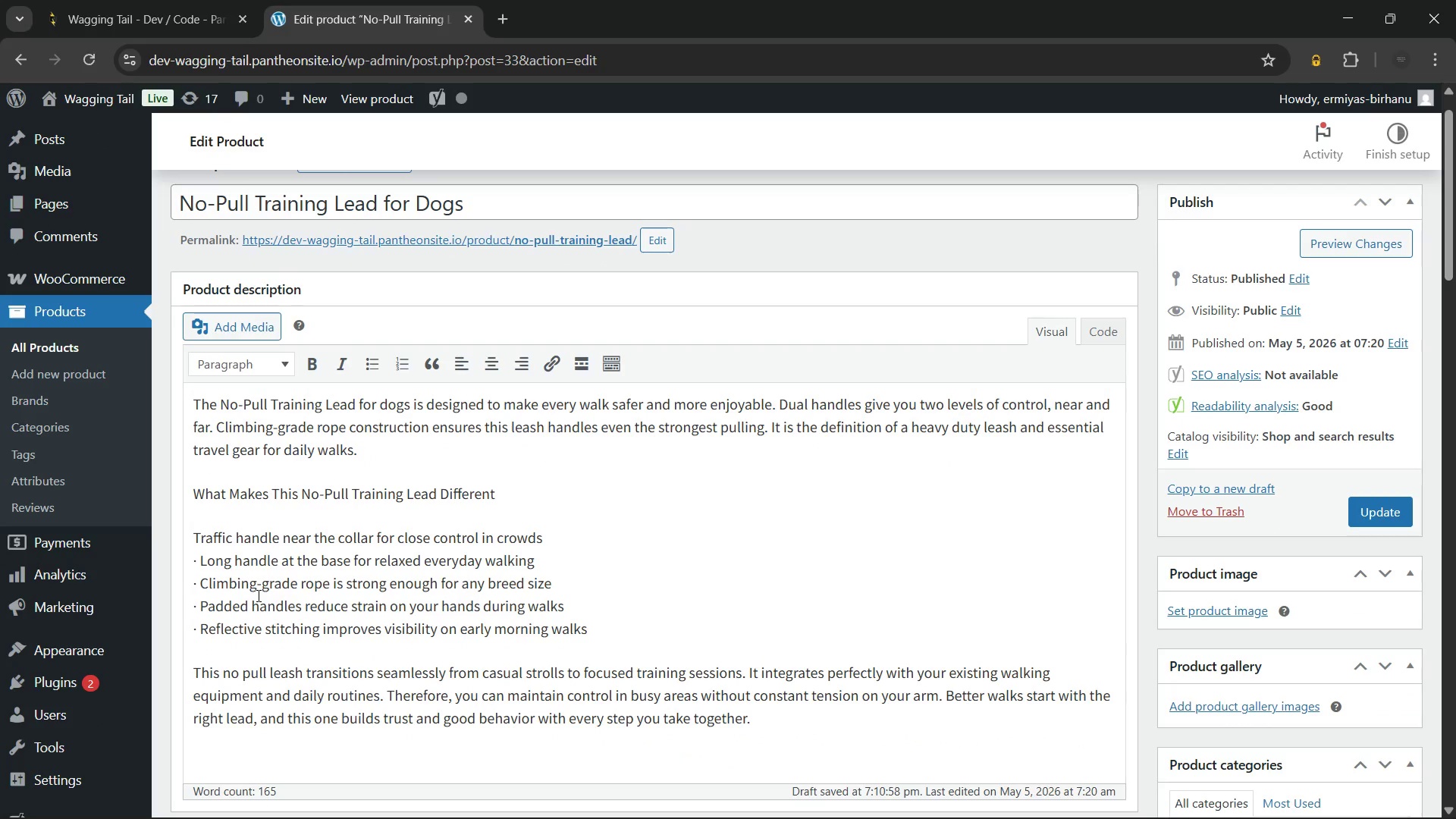 
key(ArrowDown)
 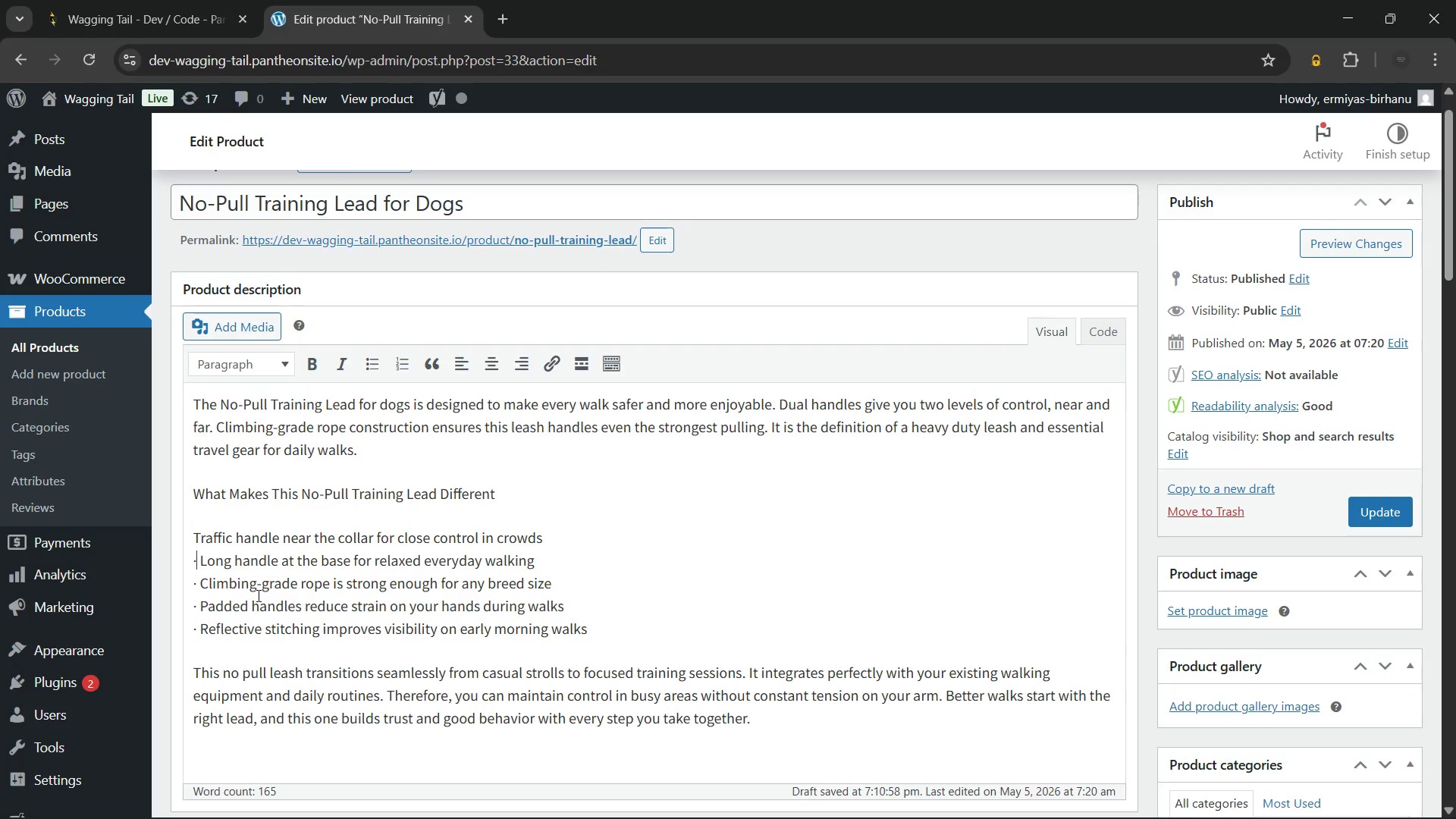 
key(ArrowRight)
 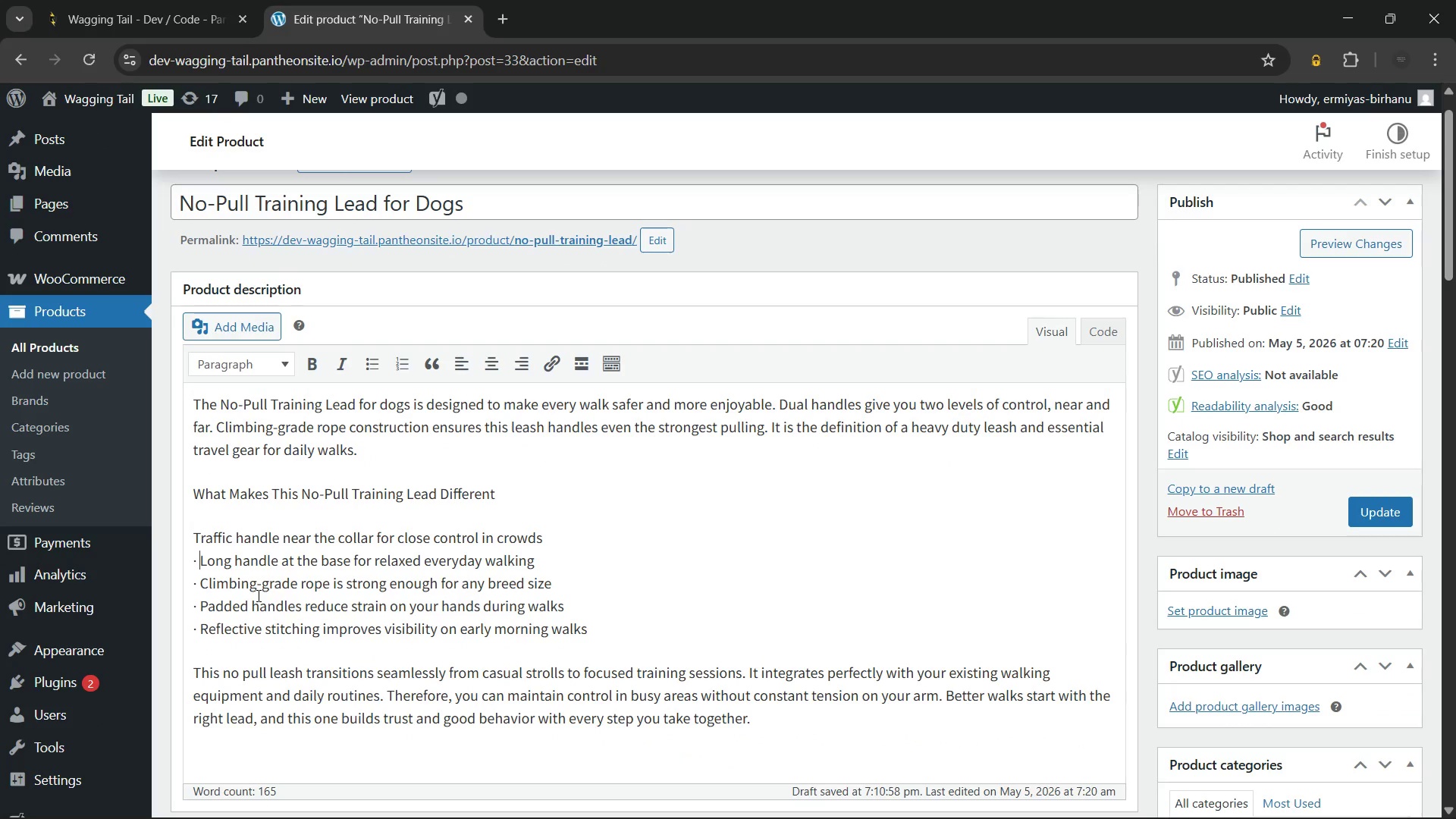 
key(ArrowRight)
 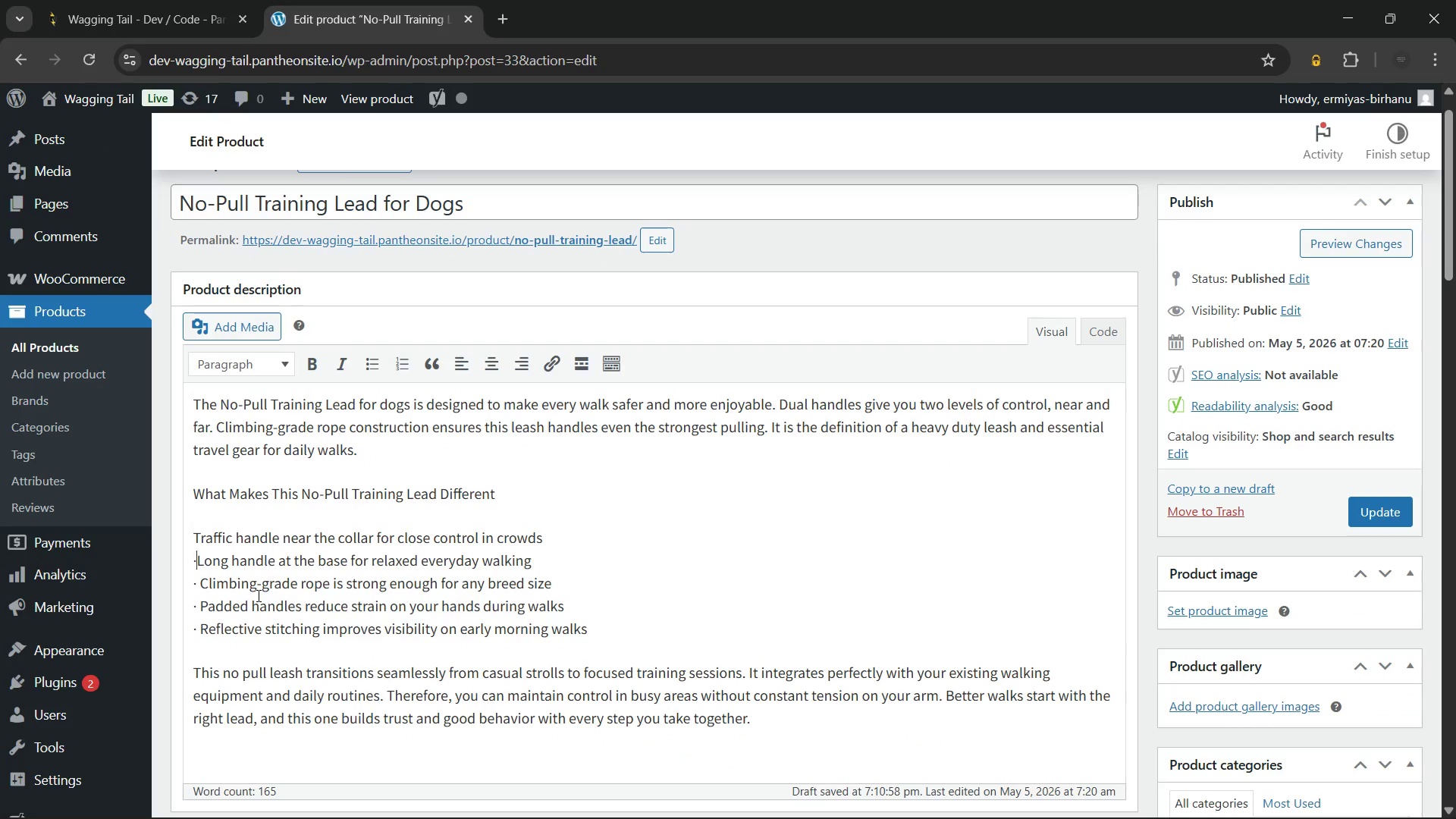 
key(Backspace)
 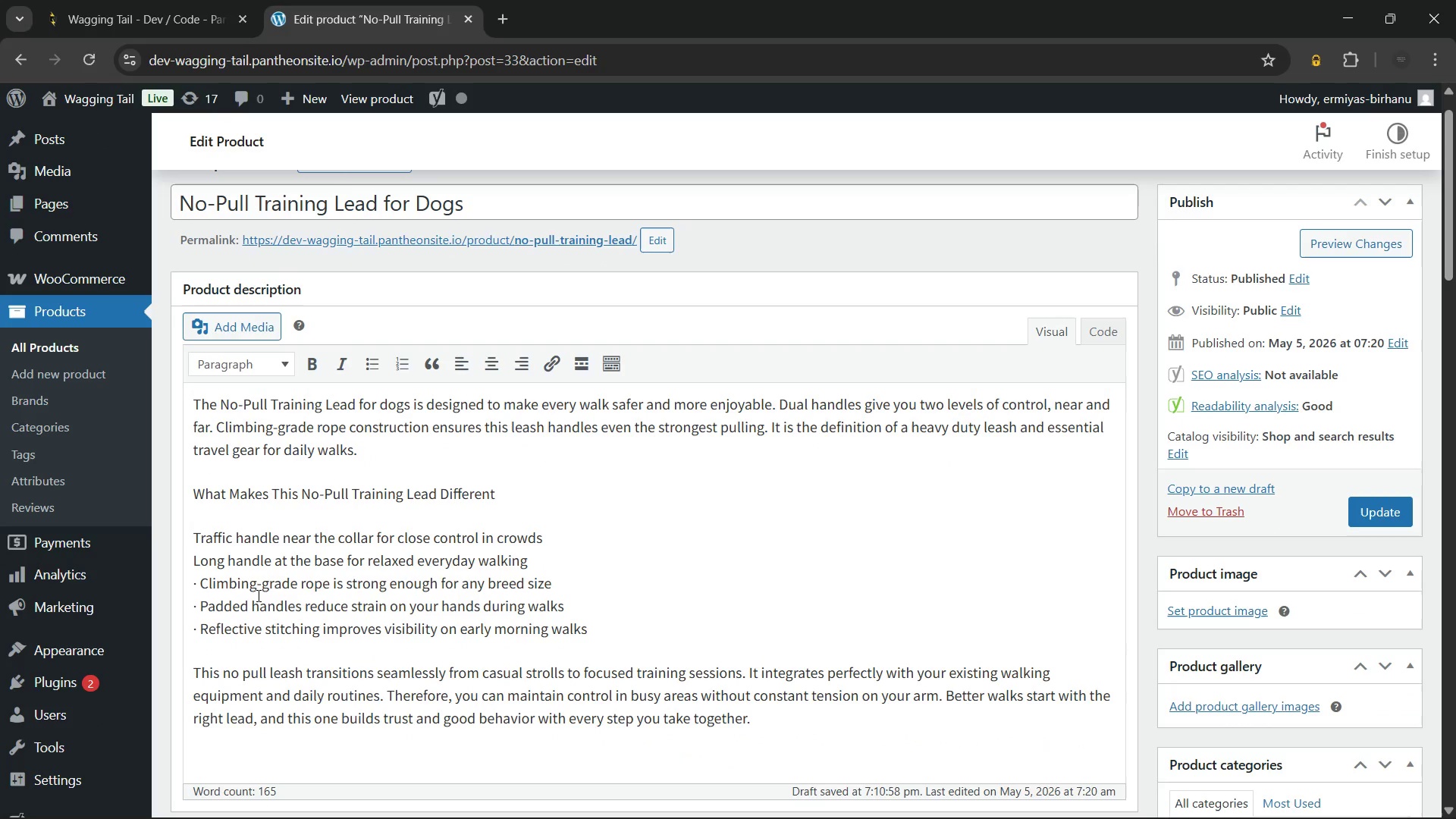 
key(Backspace)
 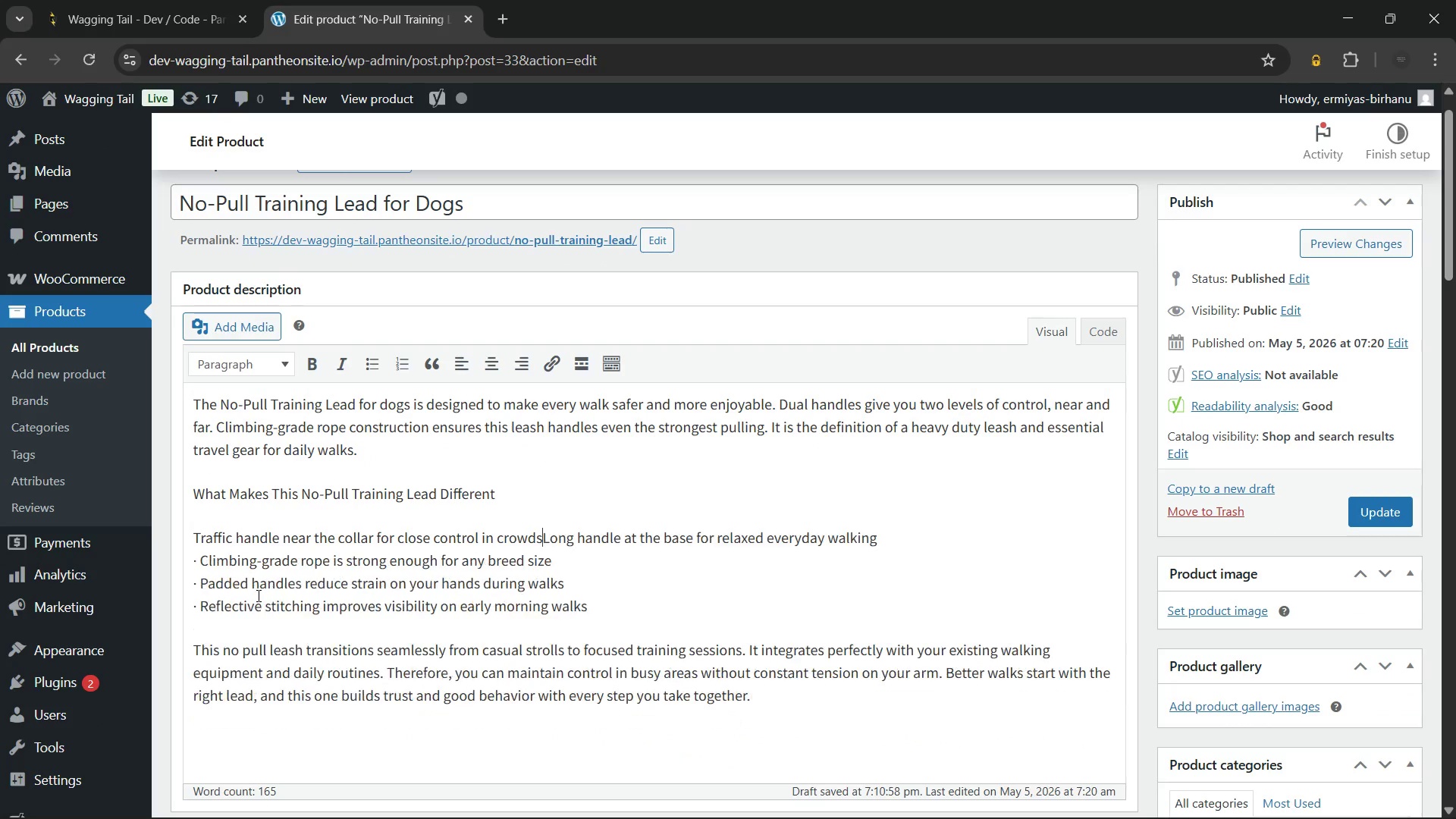 
key(Backspace)
 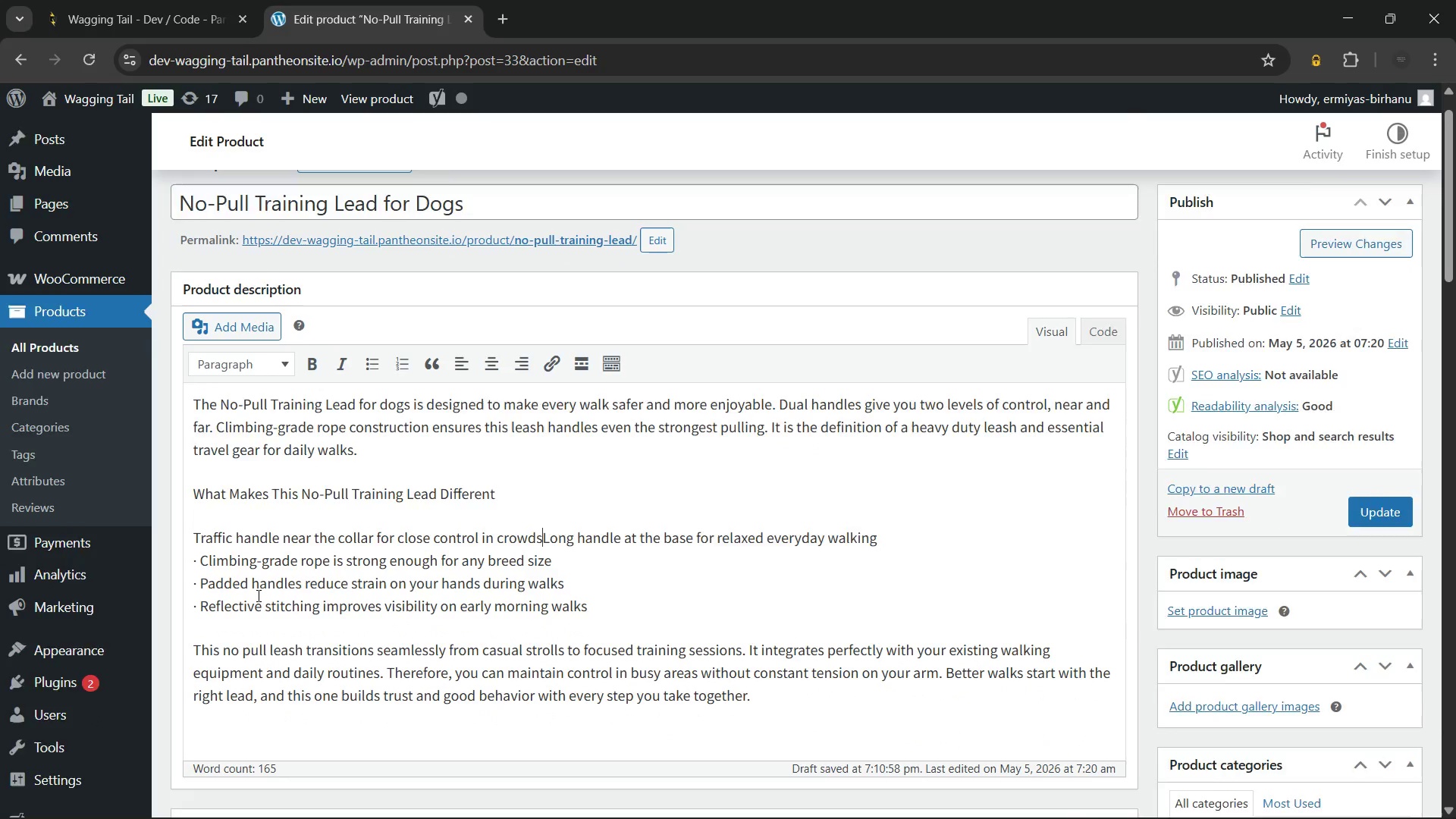 
key(Enter)
 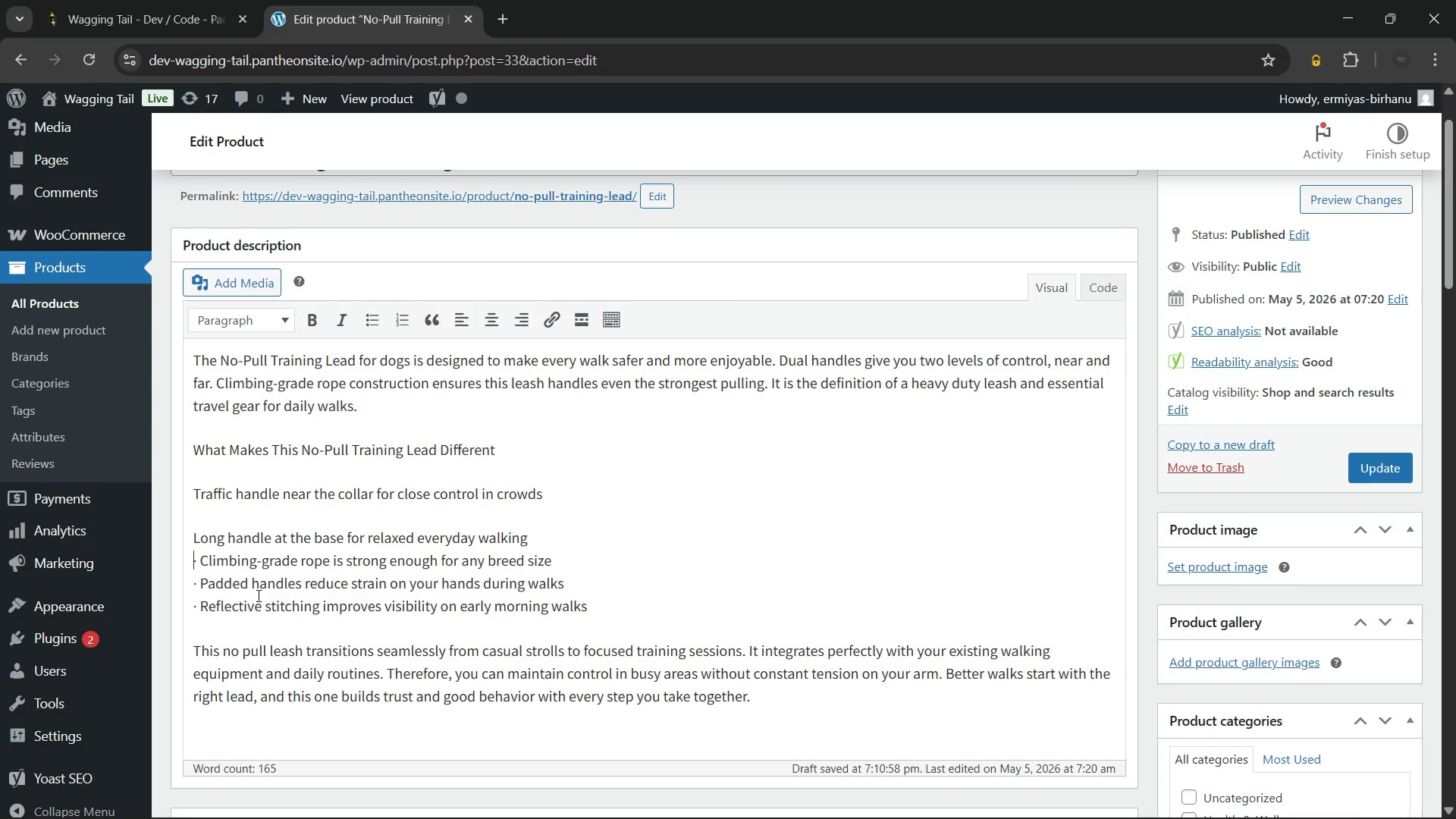 
key(ArrowDown)
 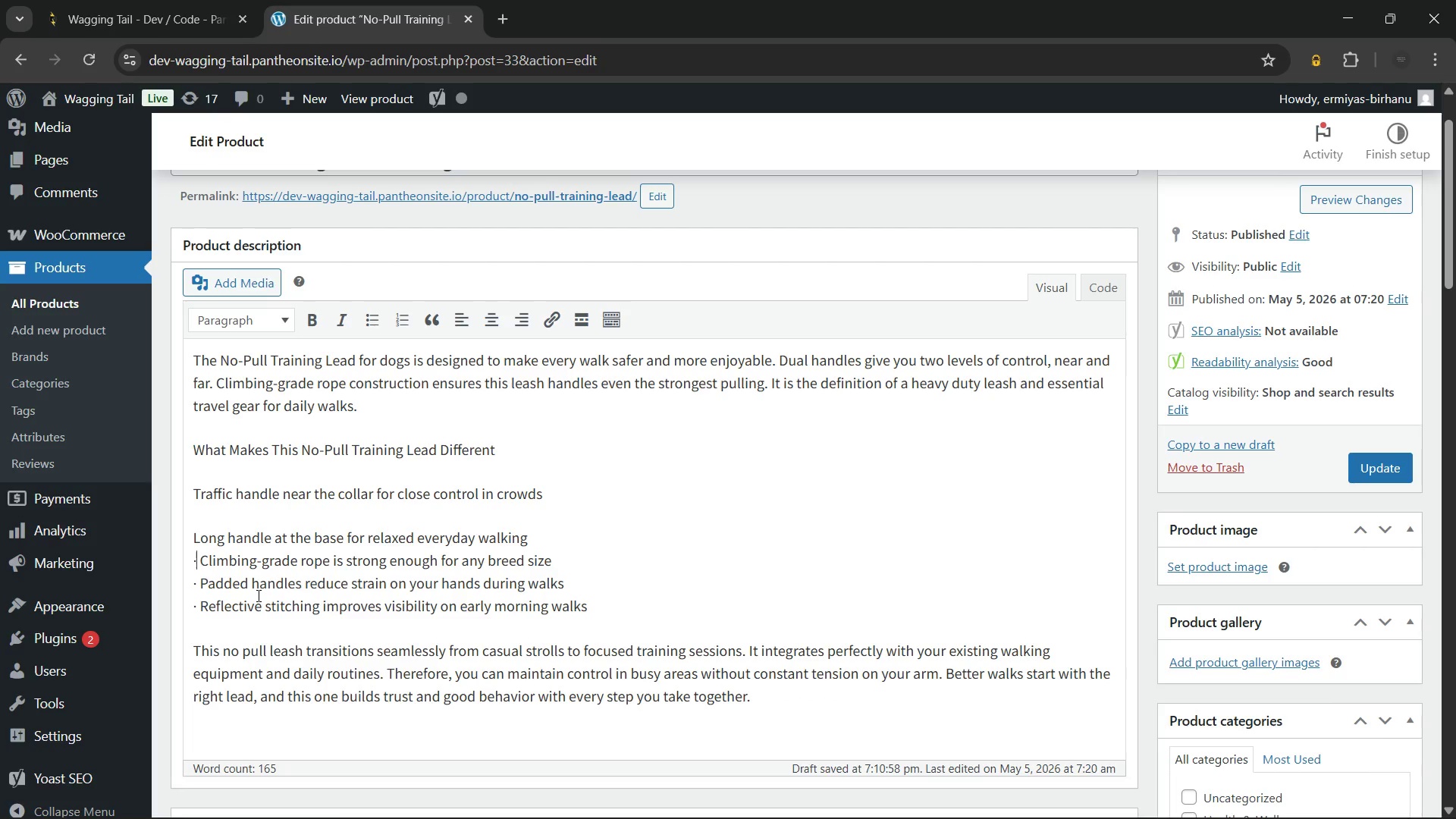 
key(ArrowRight)
 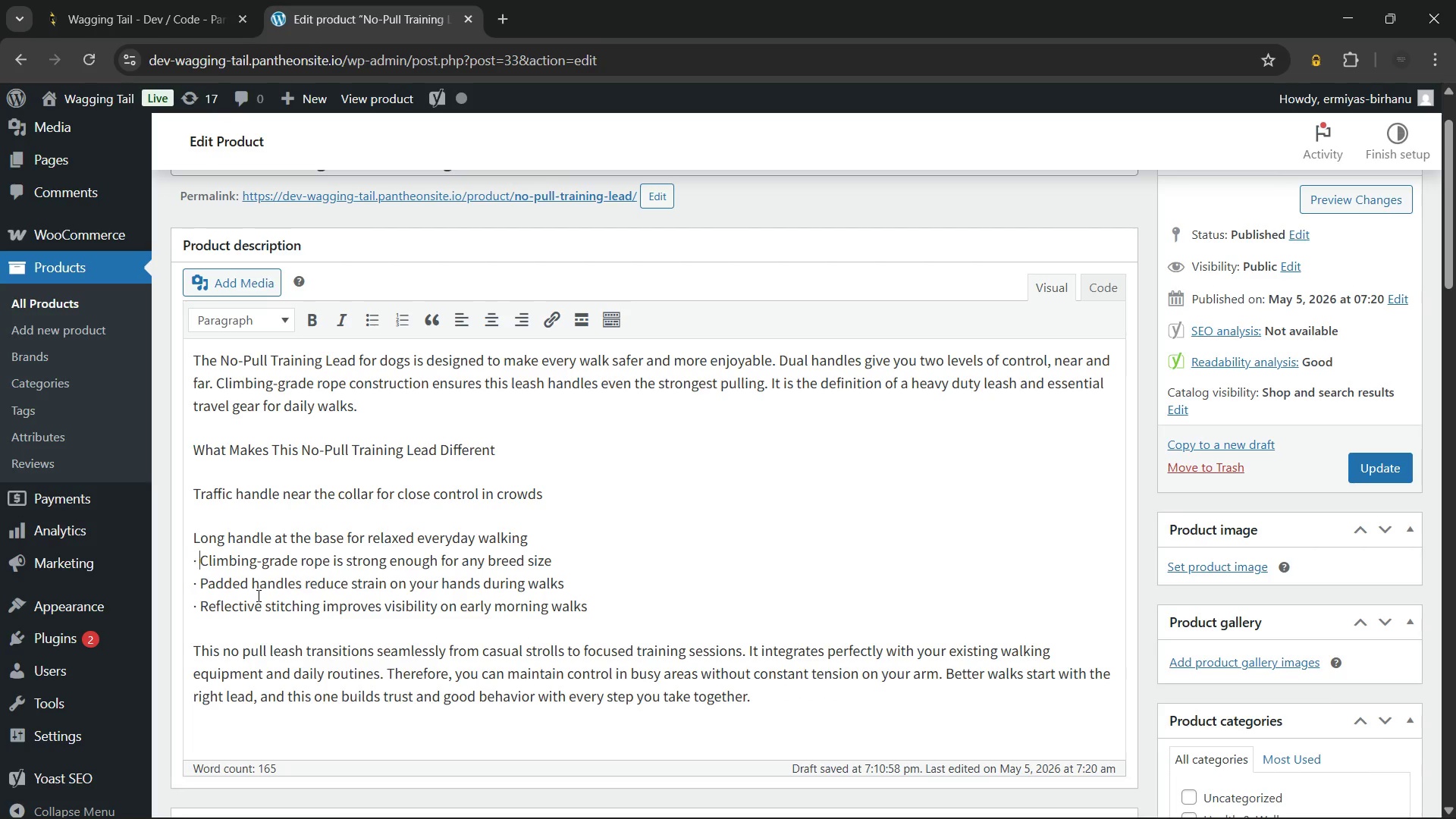 
key(ArrowRight)
 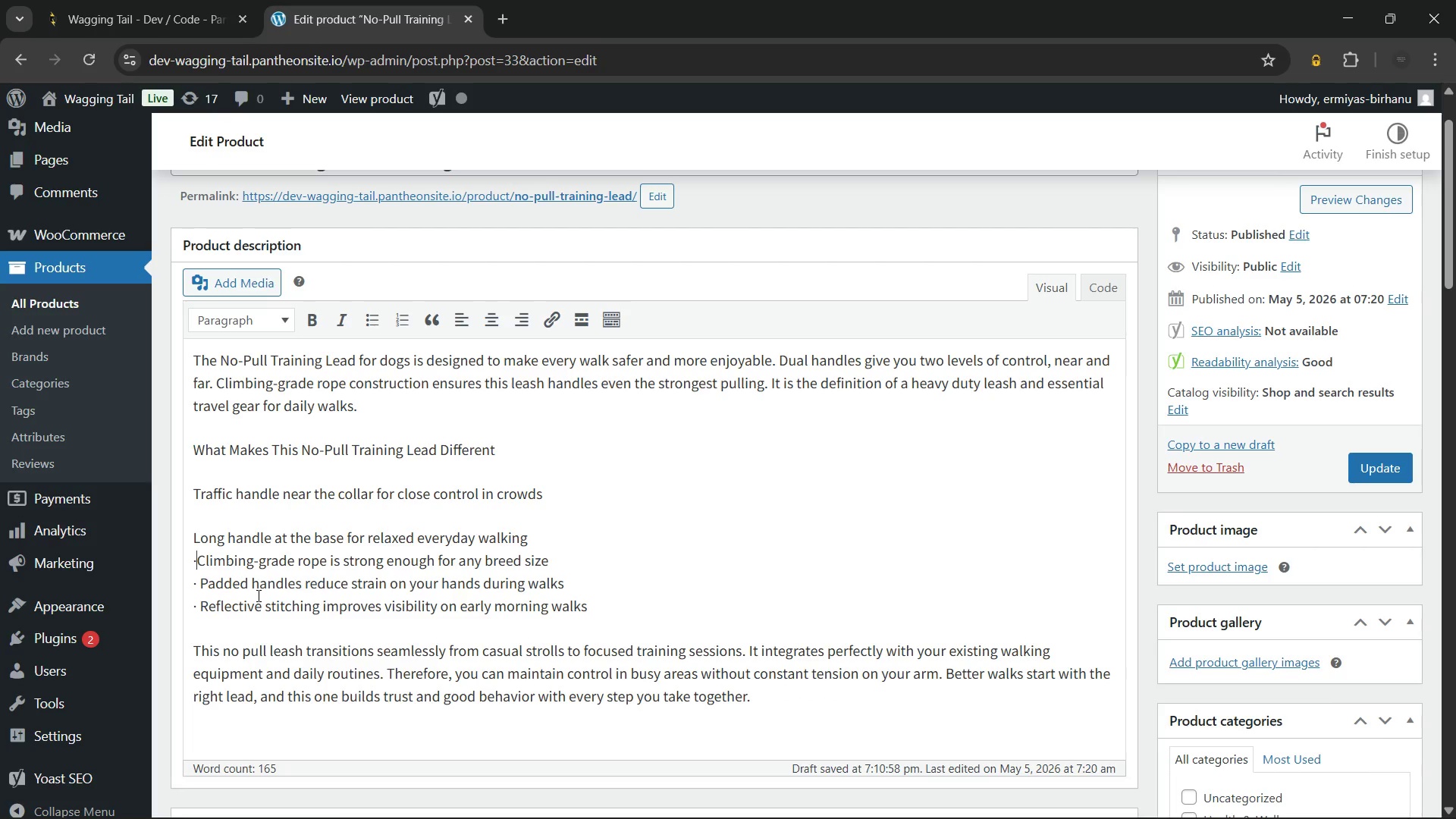 
key(Backspace)
 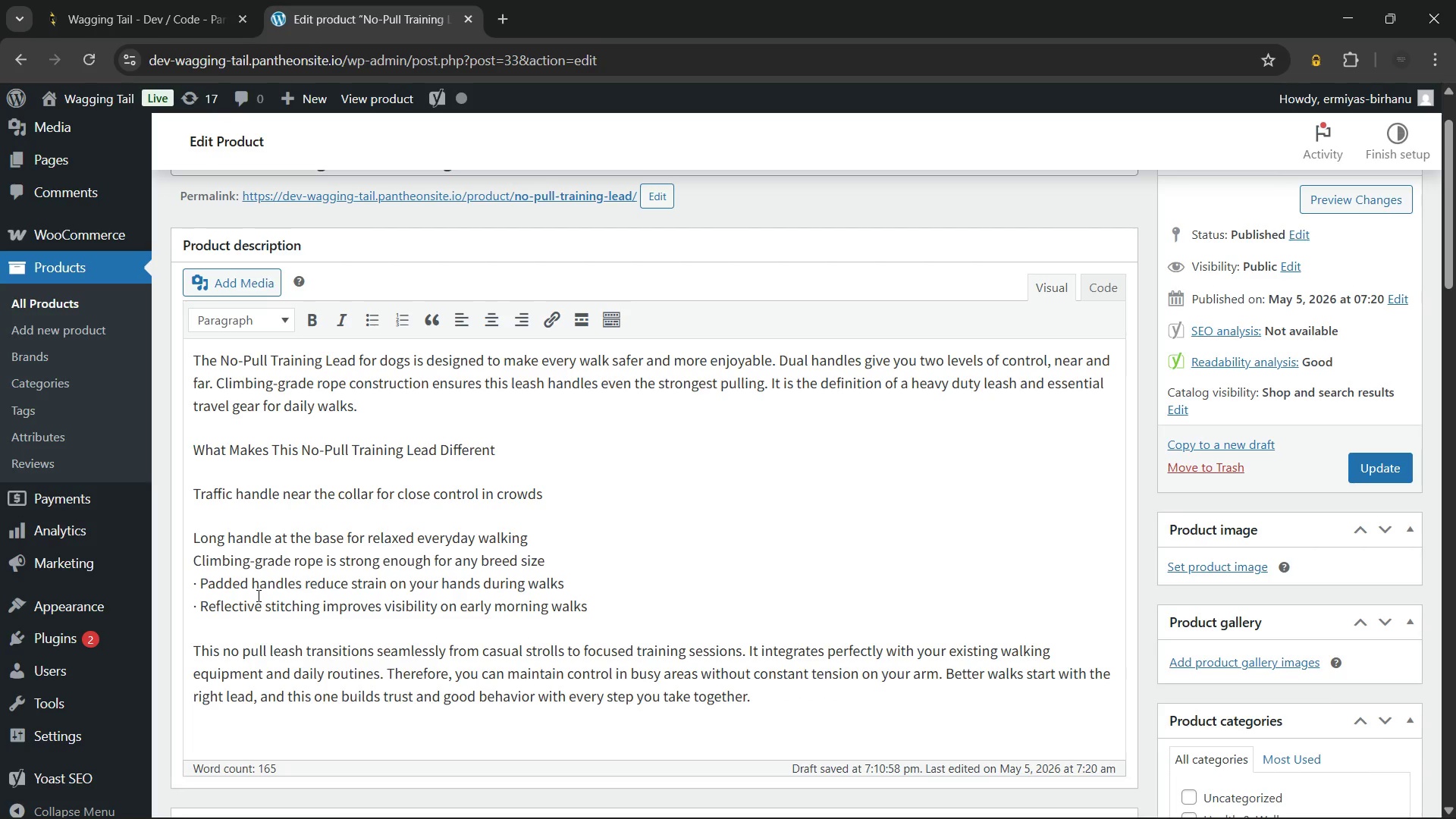 
key(Backspace)
 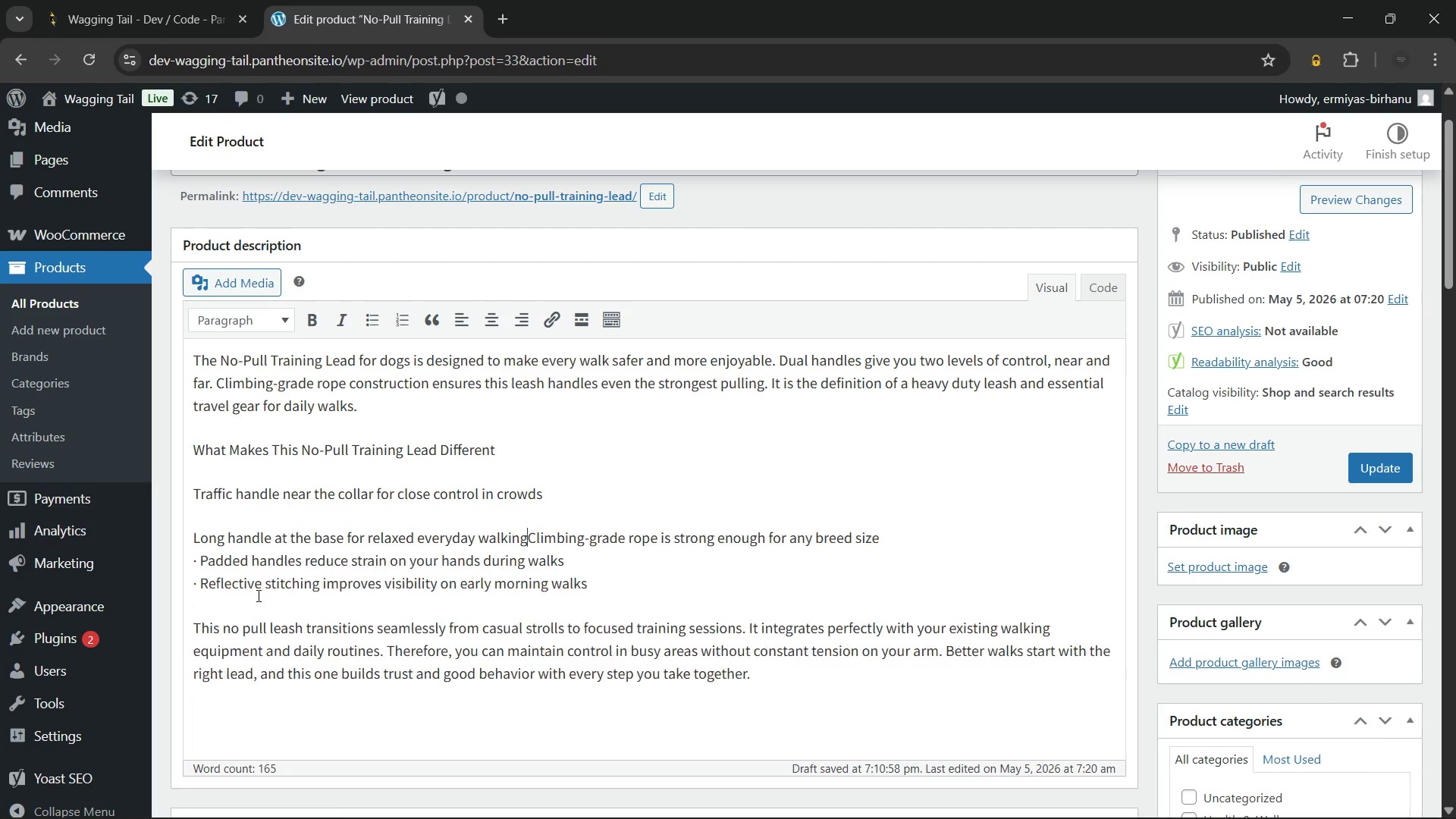 
key(Backspace)
 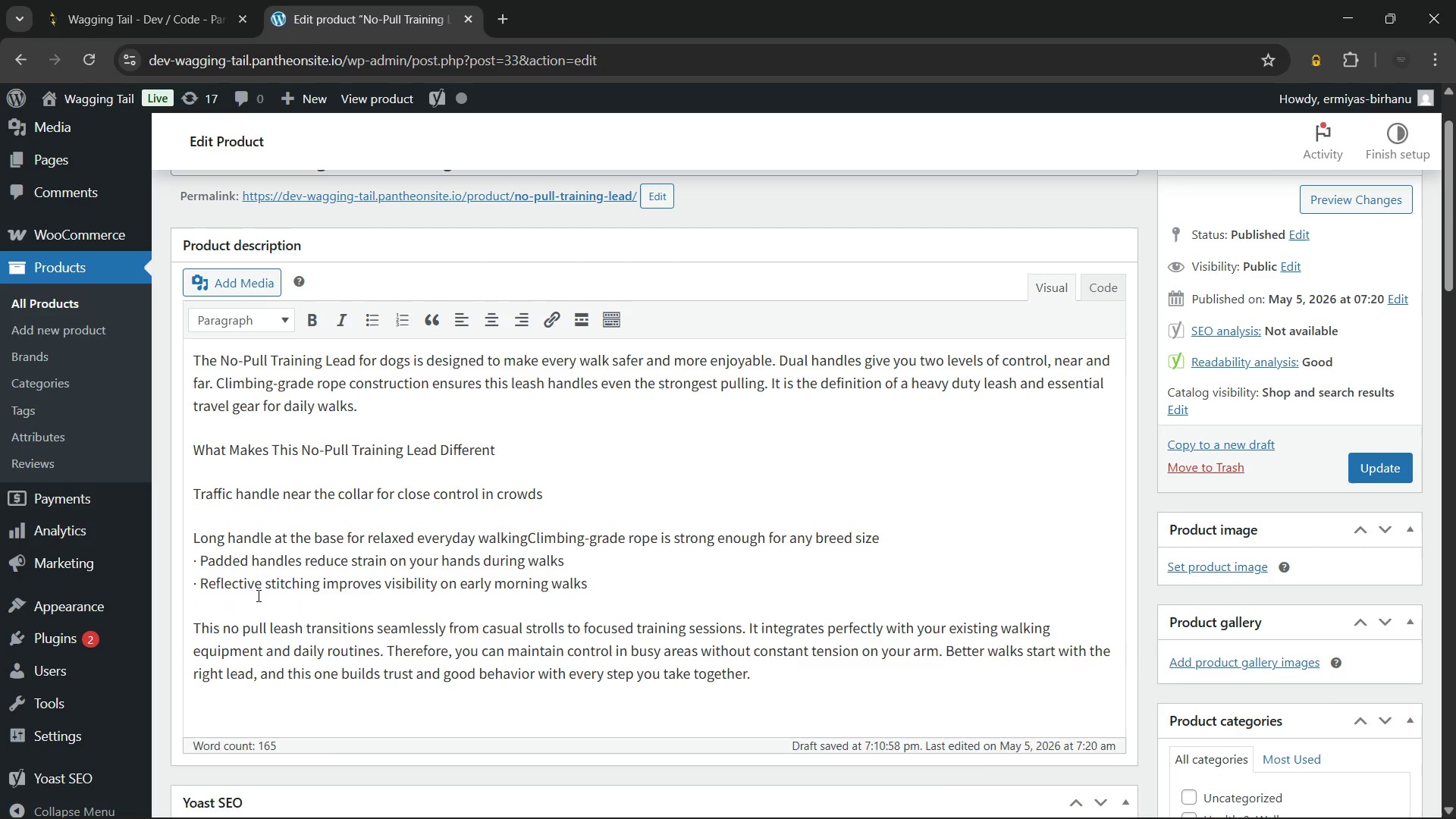 
key(Enter)
 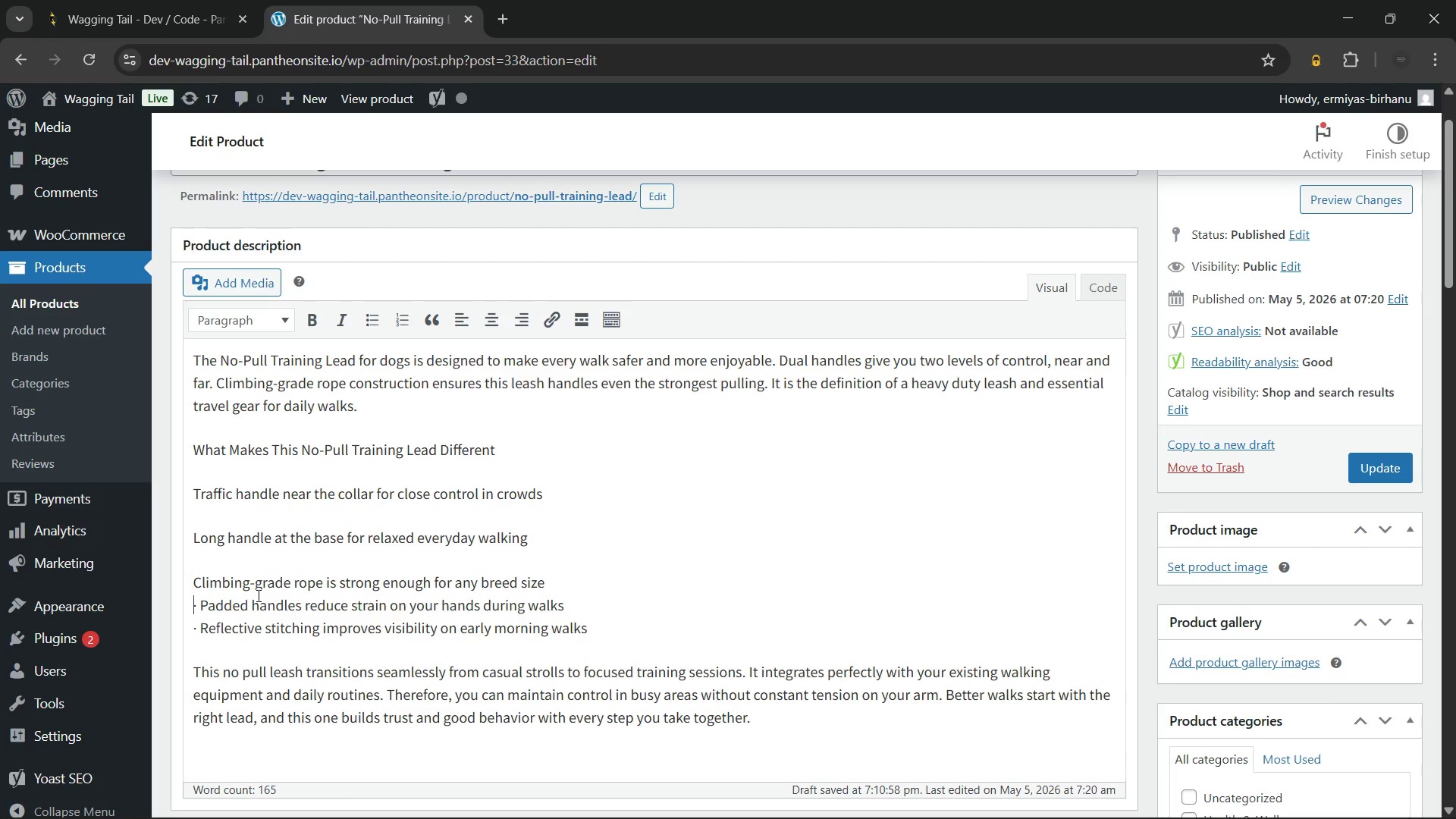 
key(ArrowDown)
 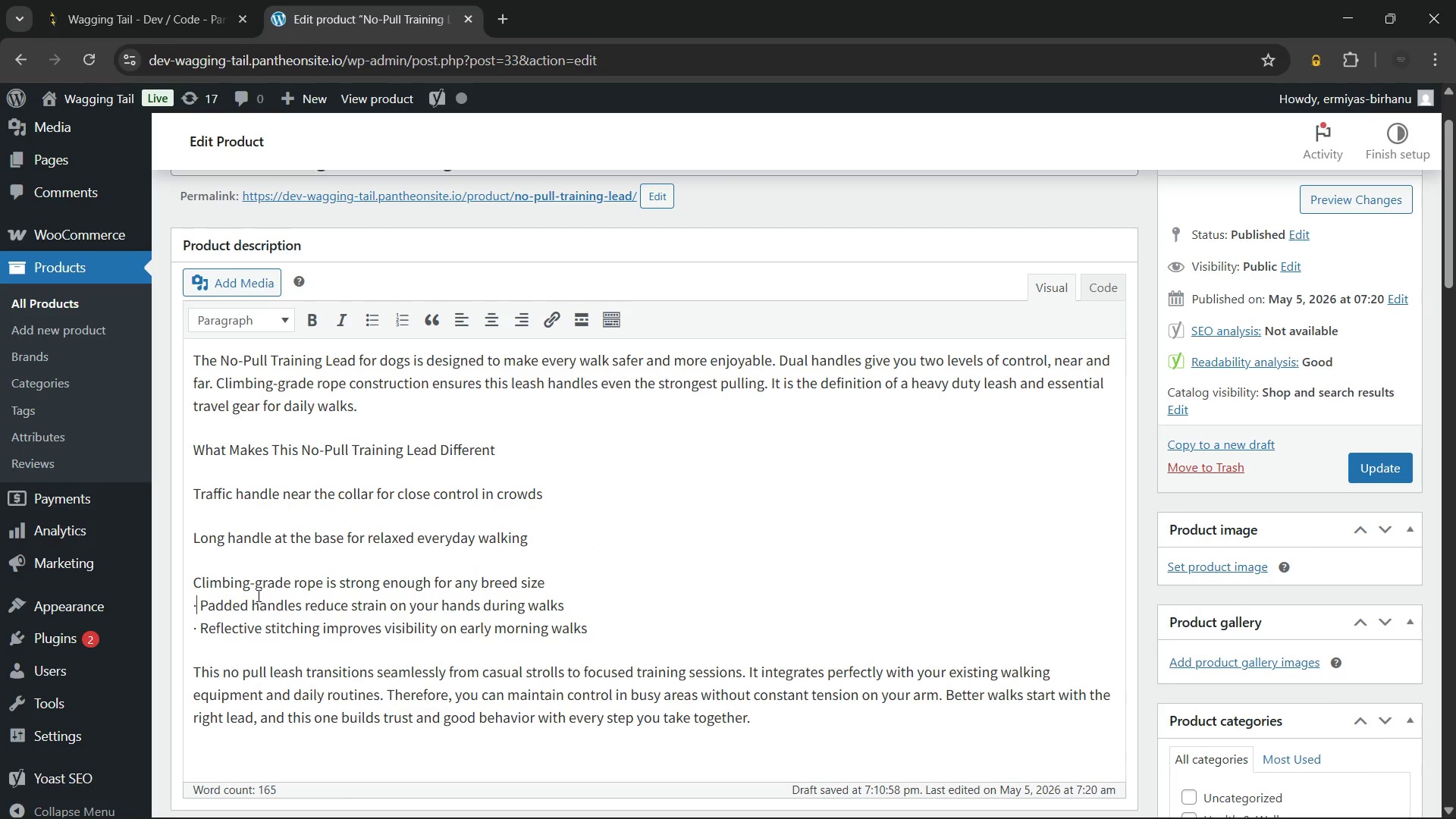 
key(ArrowRight)
 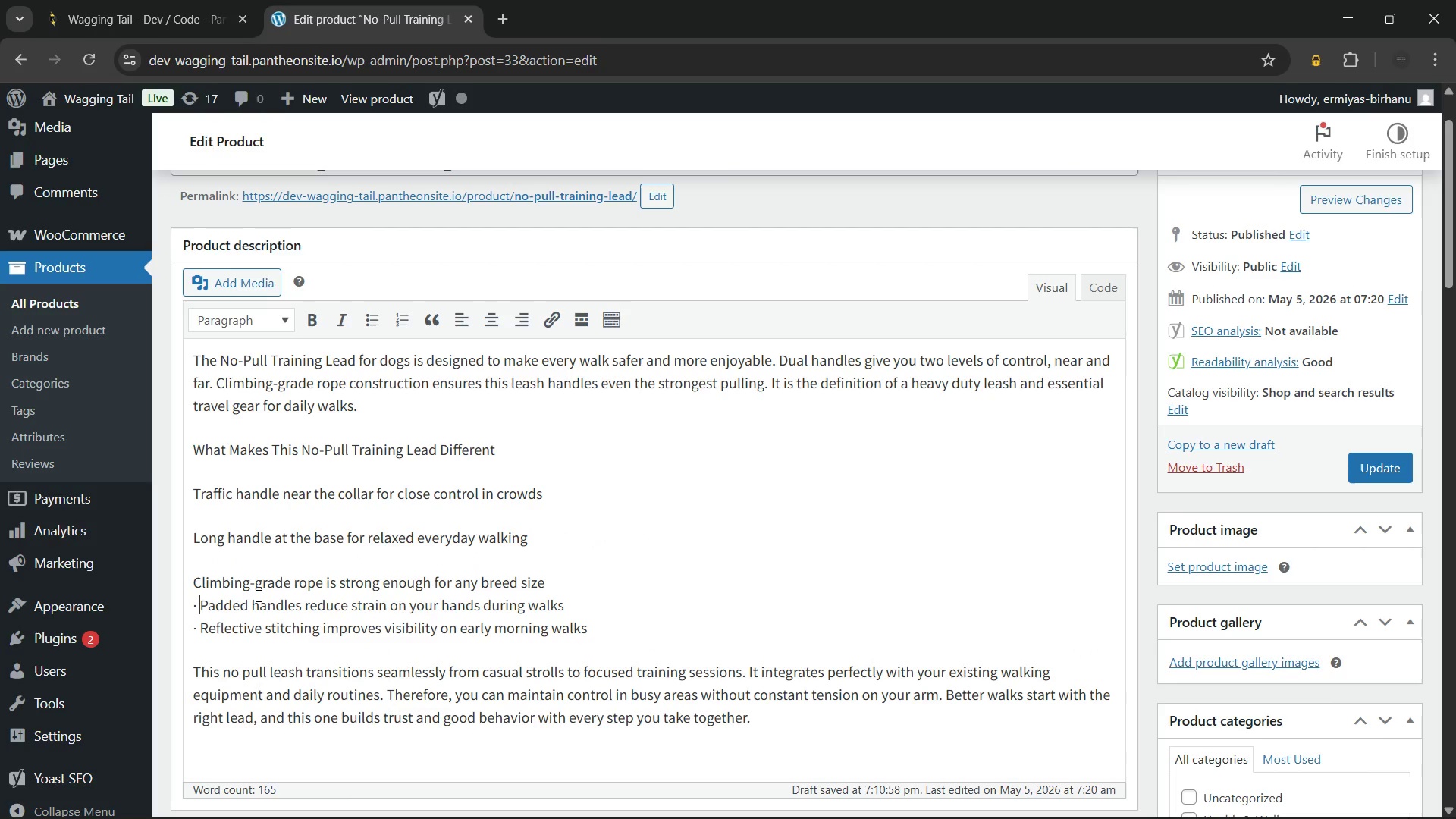 
key(ArrowRight)
 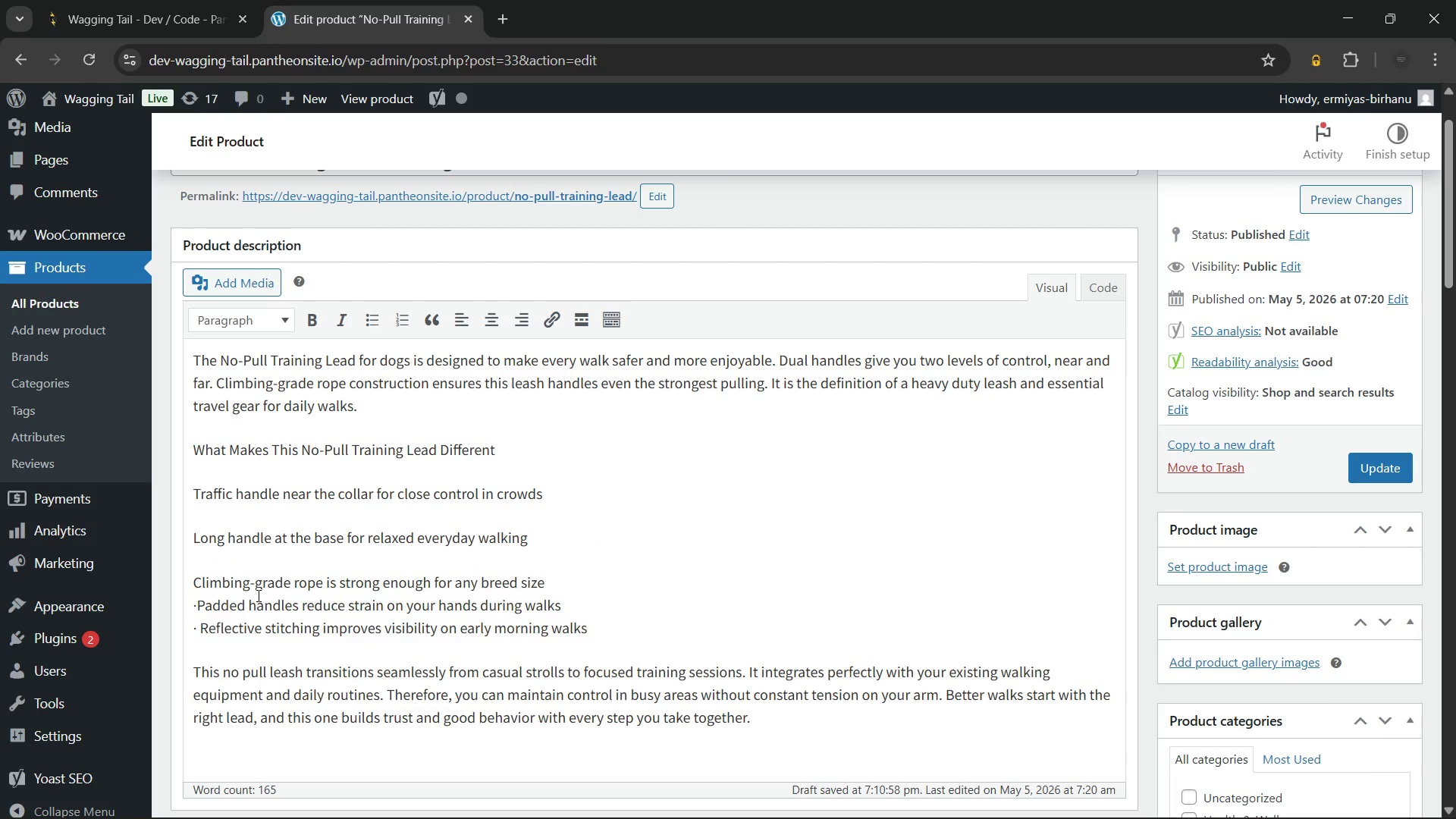 
key(Backspace)
 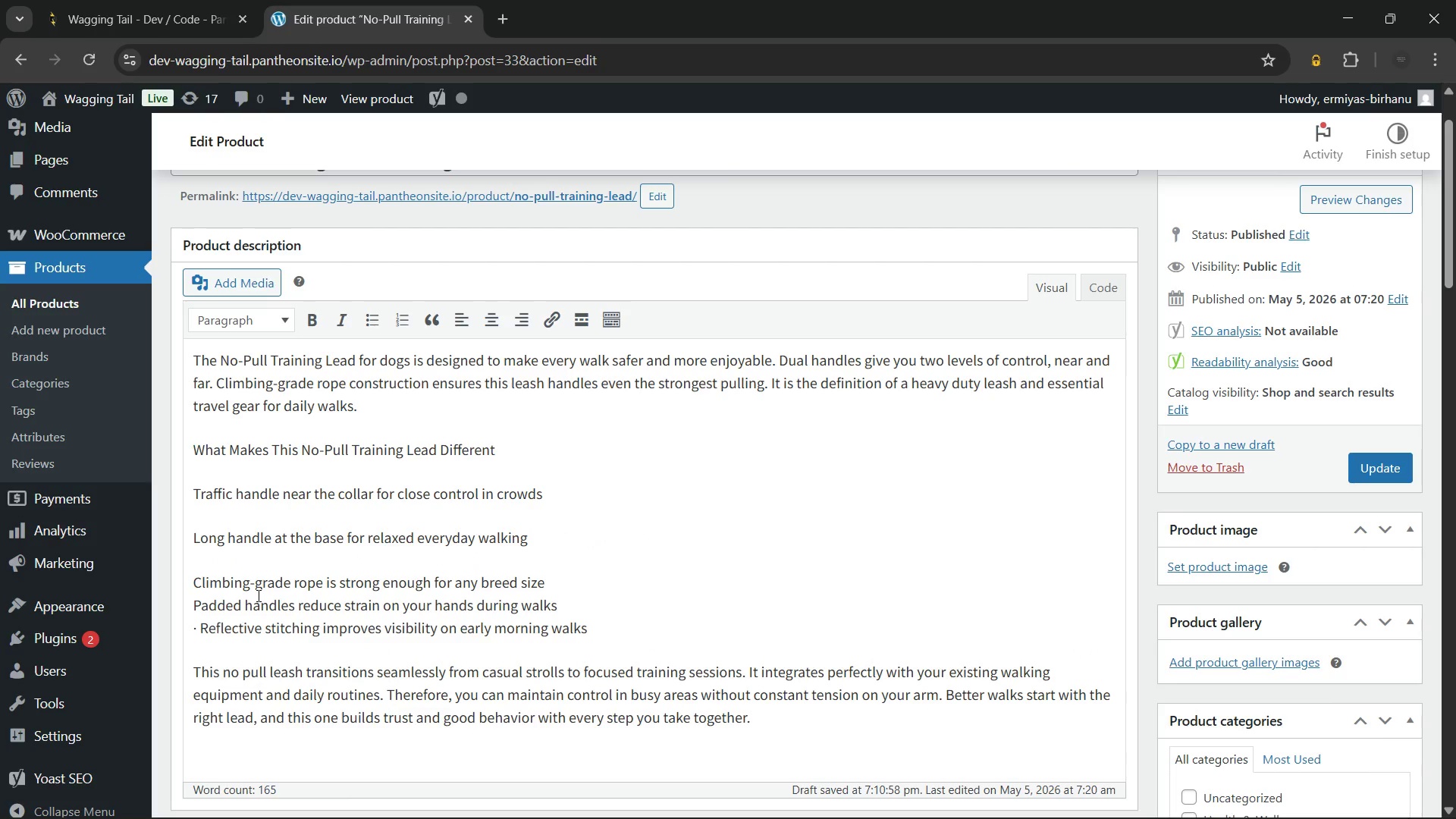 
key(Backspace)
 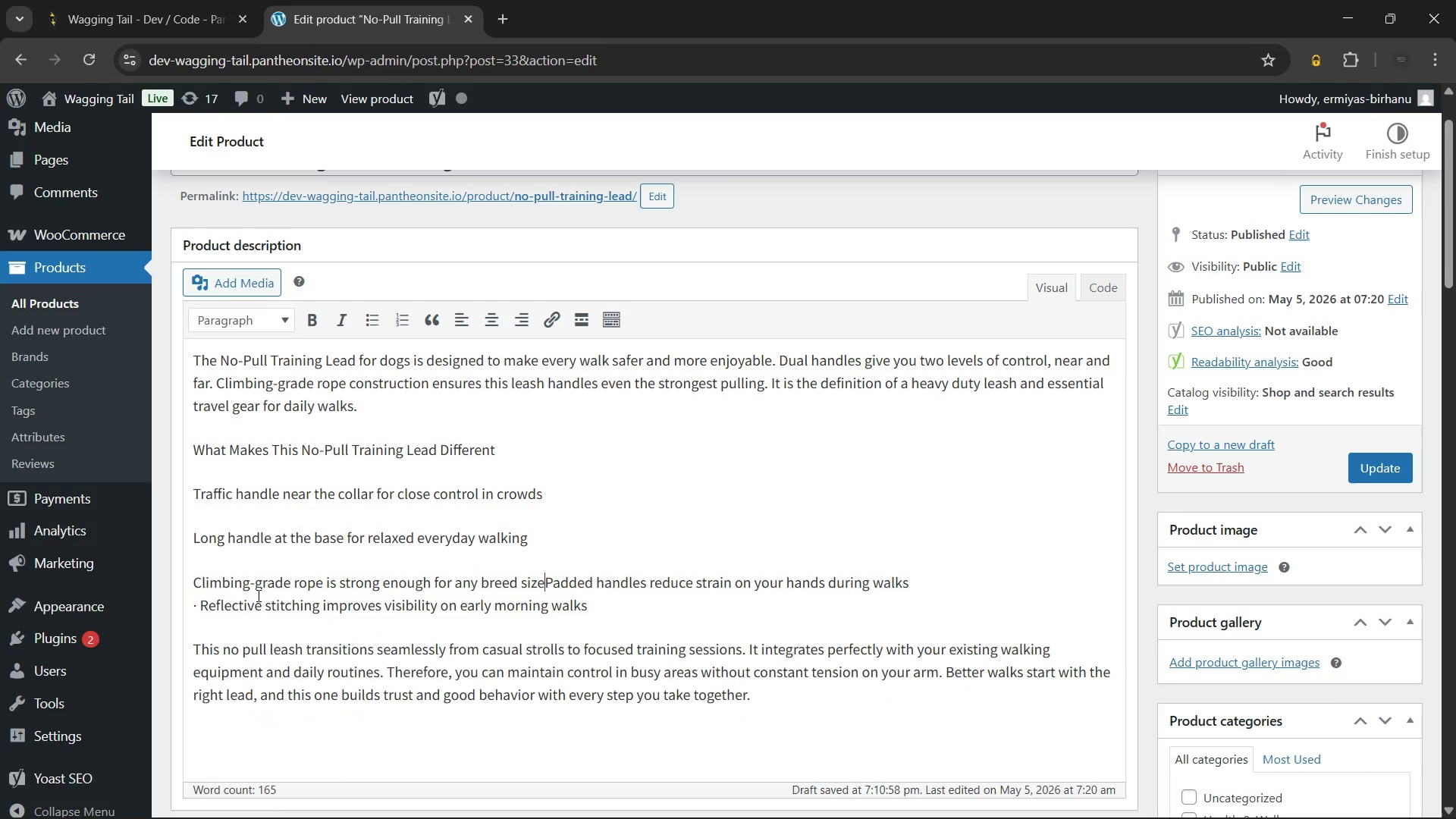 
key(Backspace)
 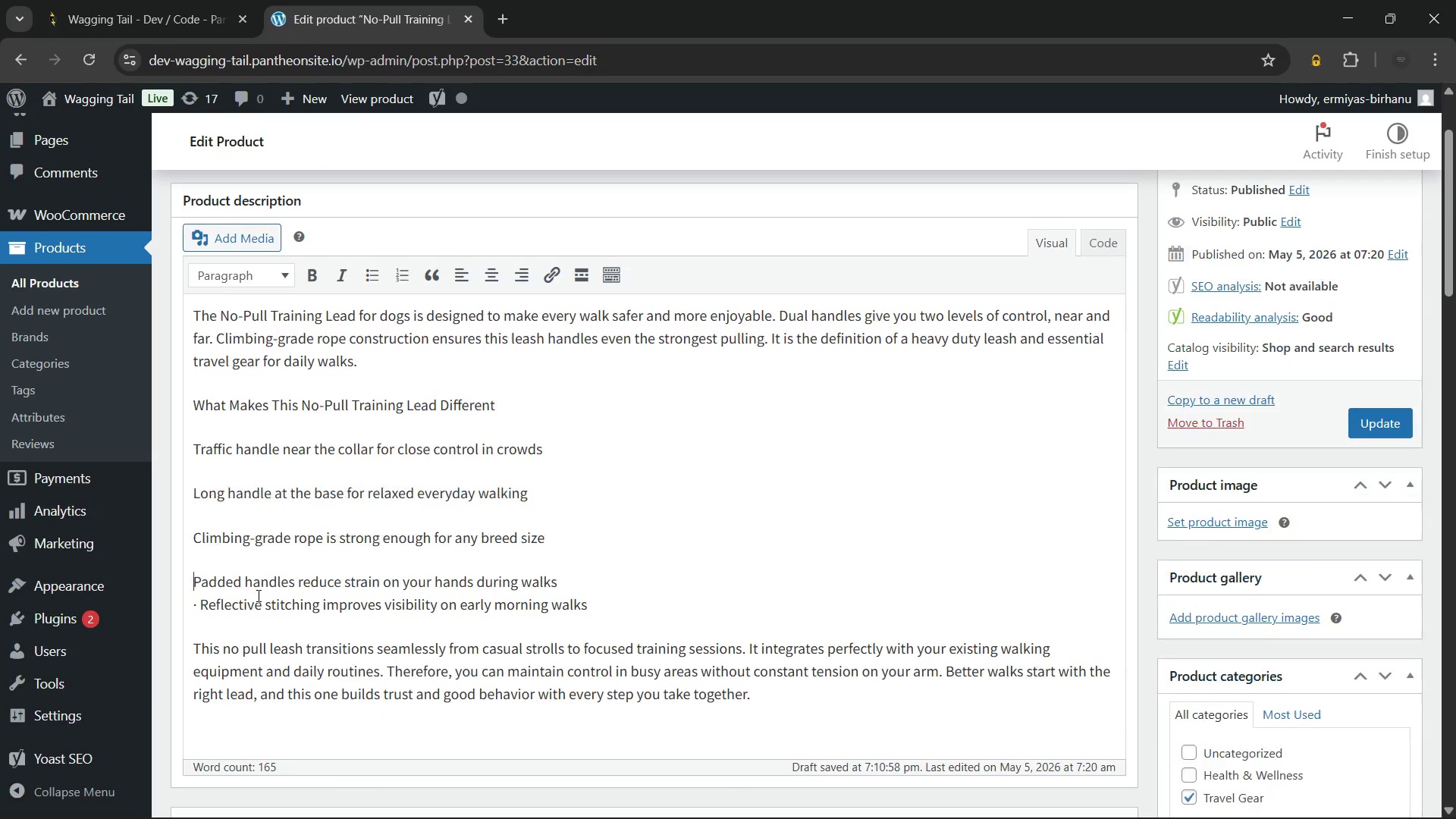 
key(Enter)
 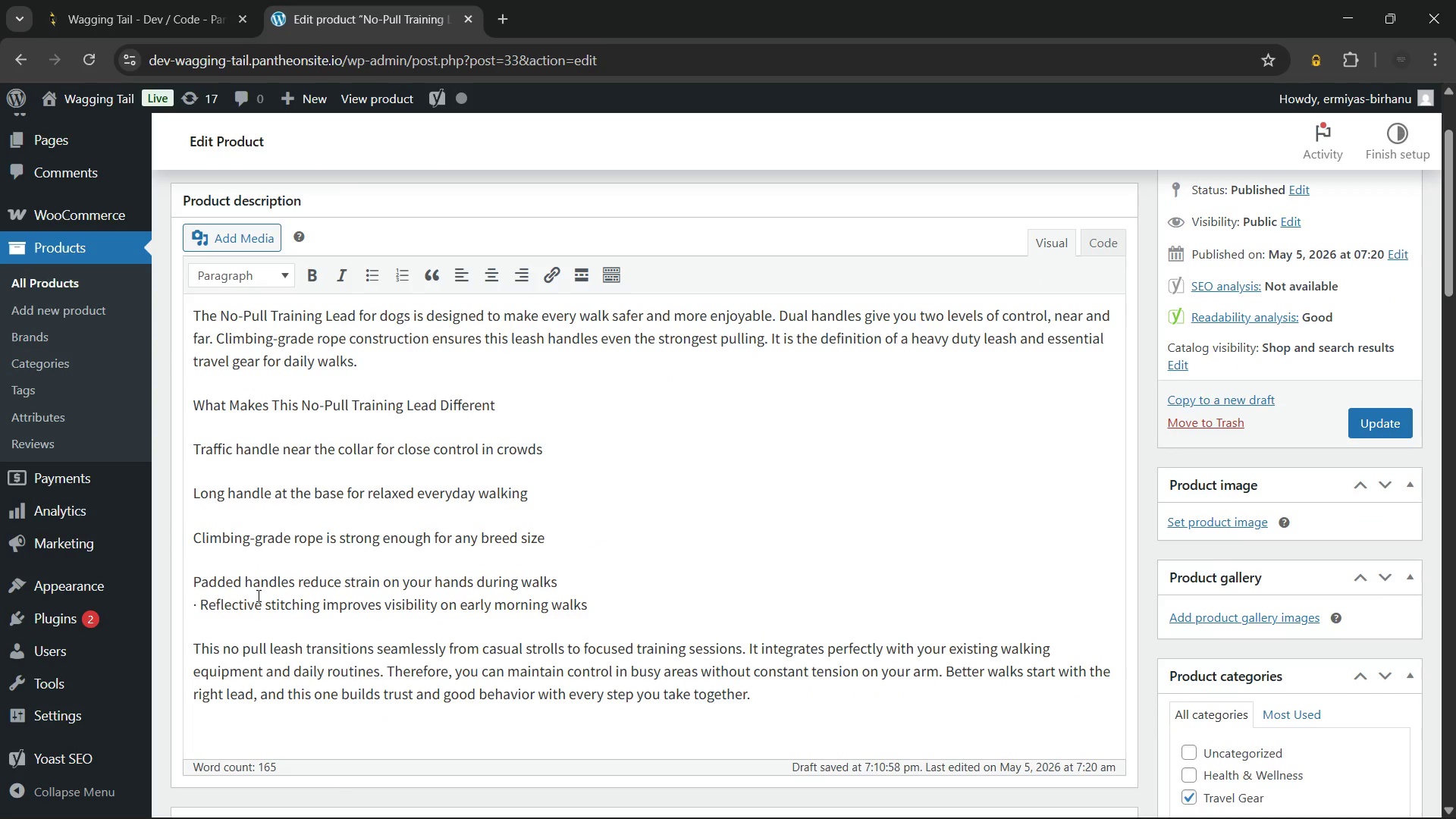 
key(ArrowDown)
 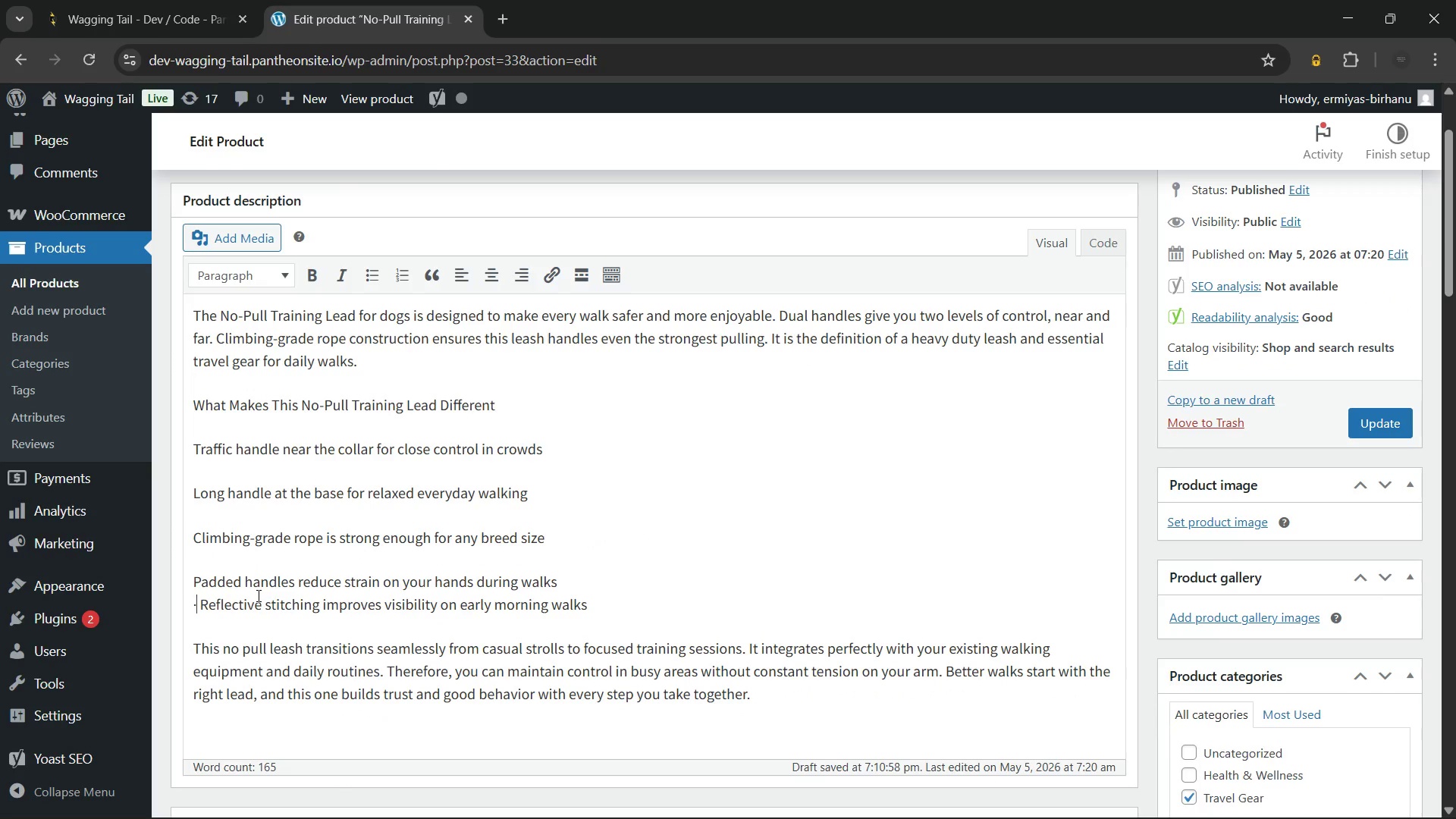 
key(ArrowRight)
 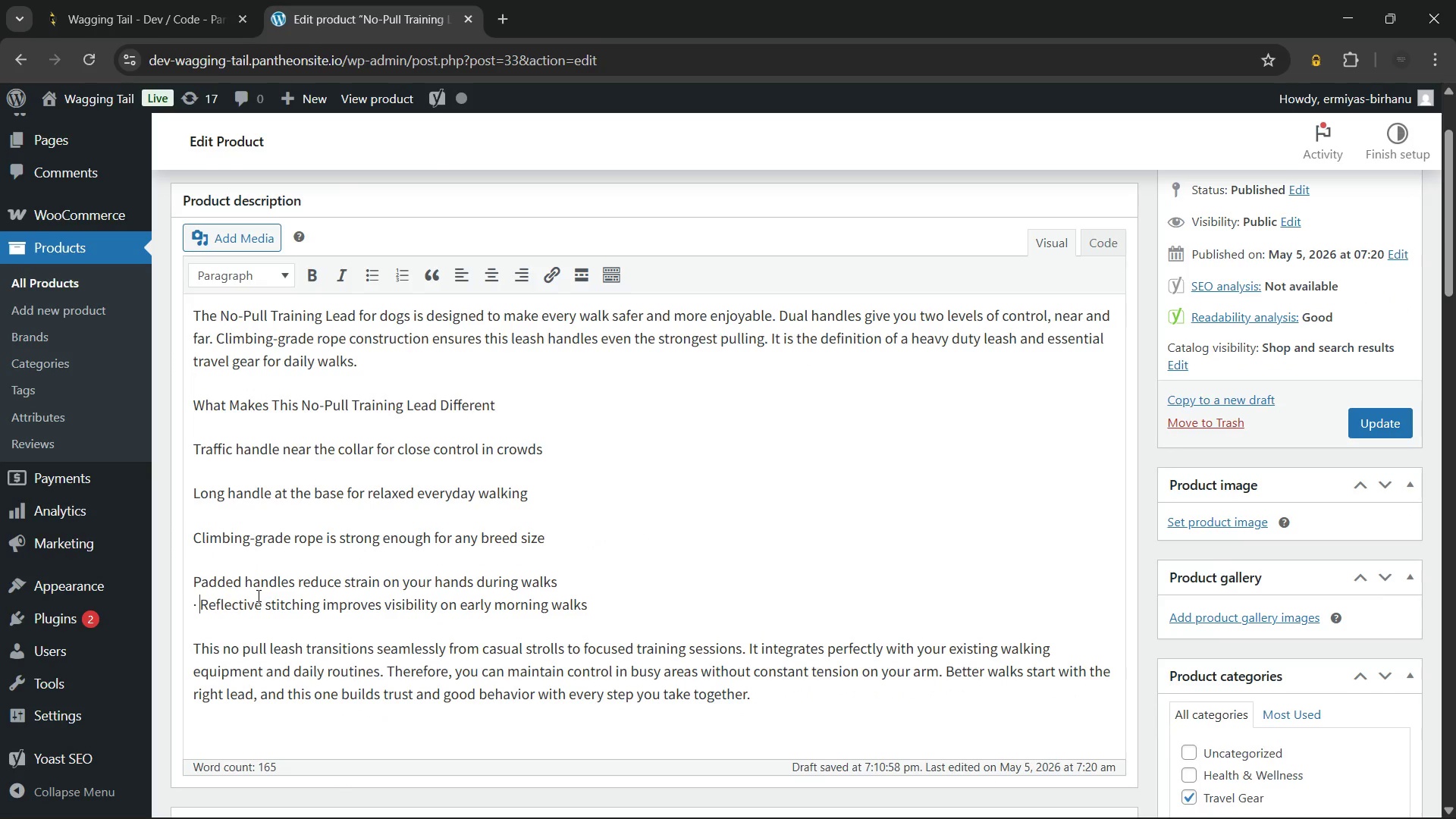 
key(ArrowRight)
 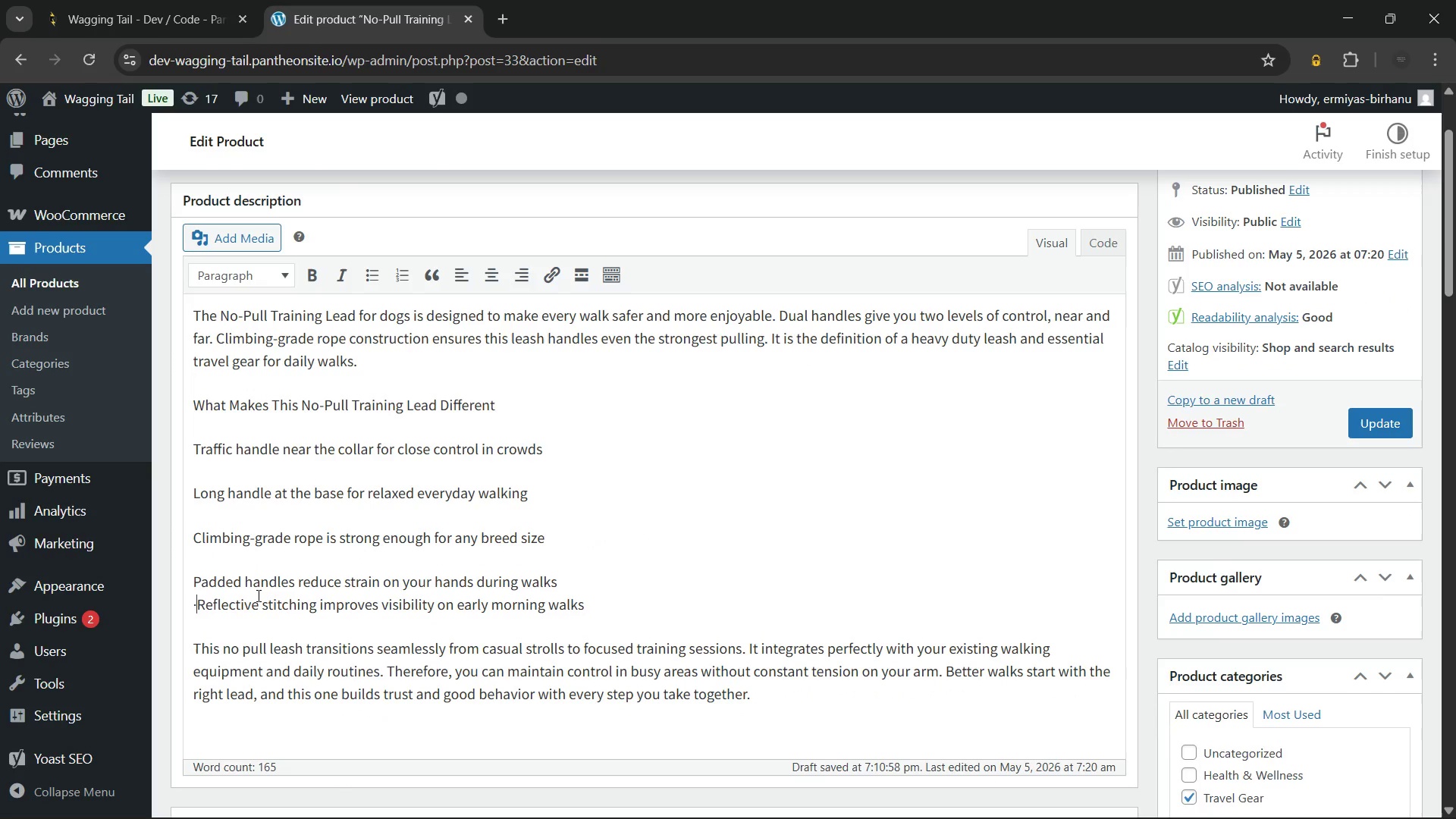 
key(Backspace)
 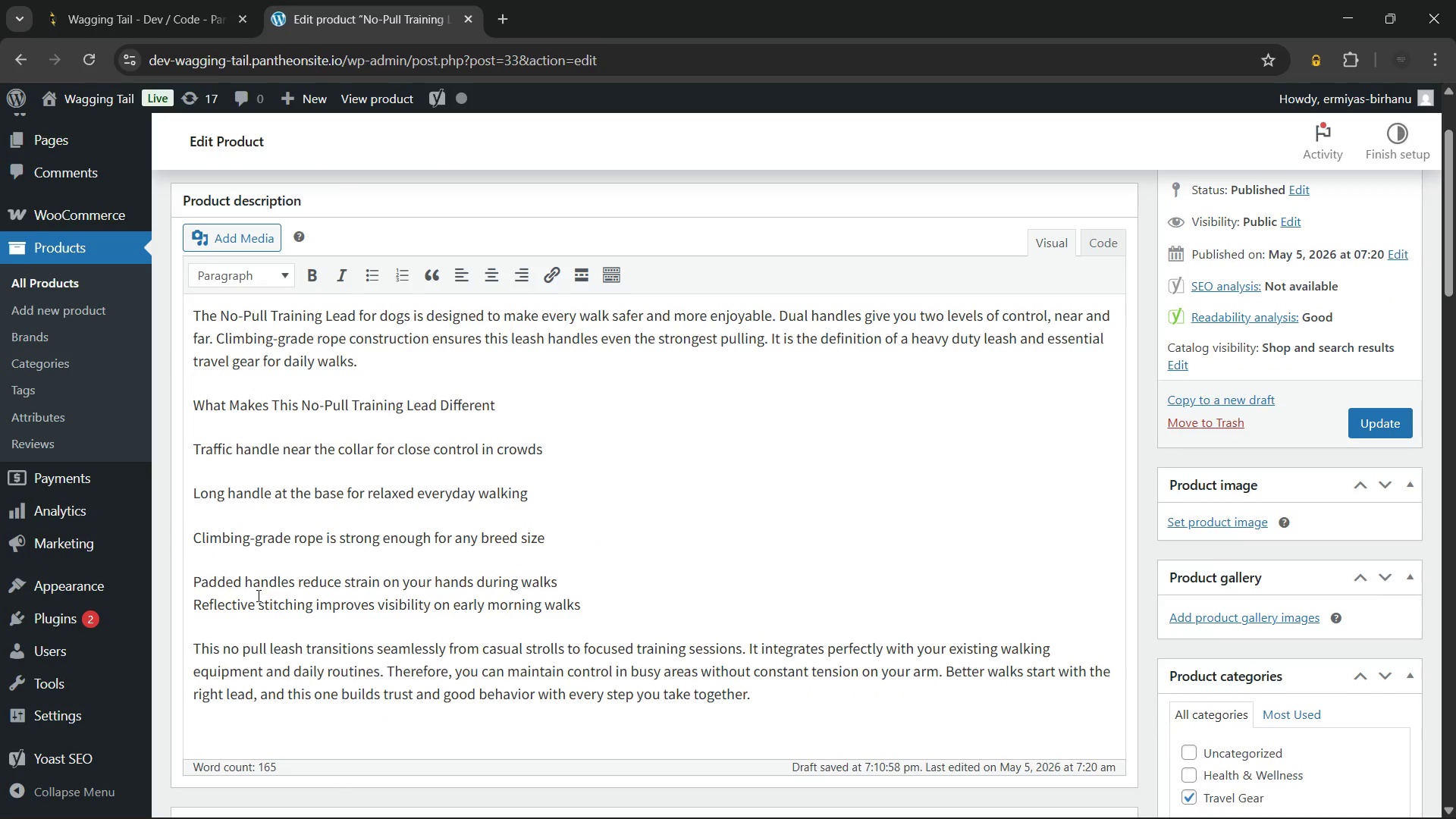 
key(Backspace)
 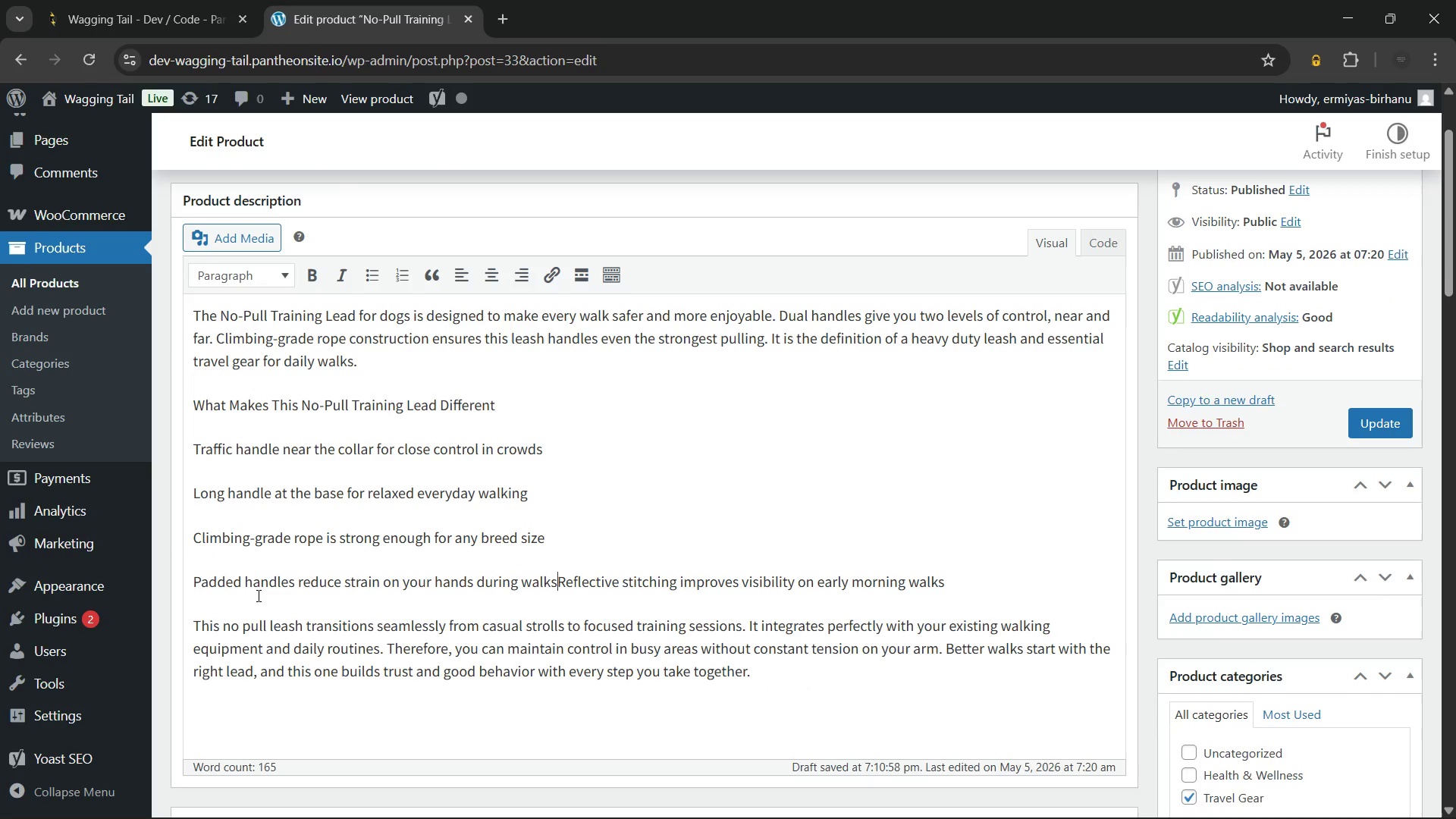 
key(Backspace)
 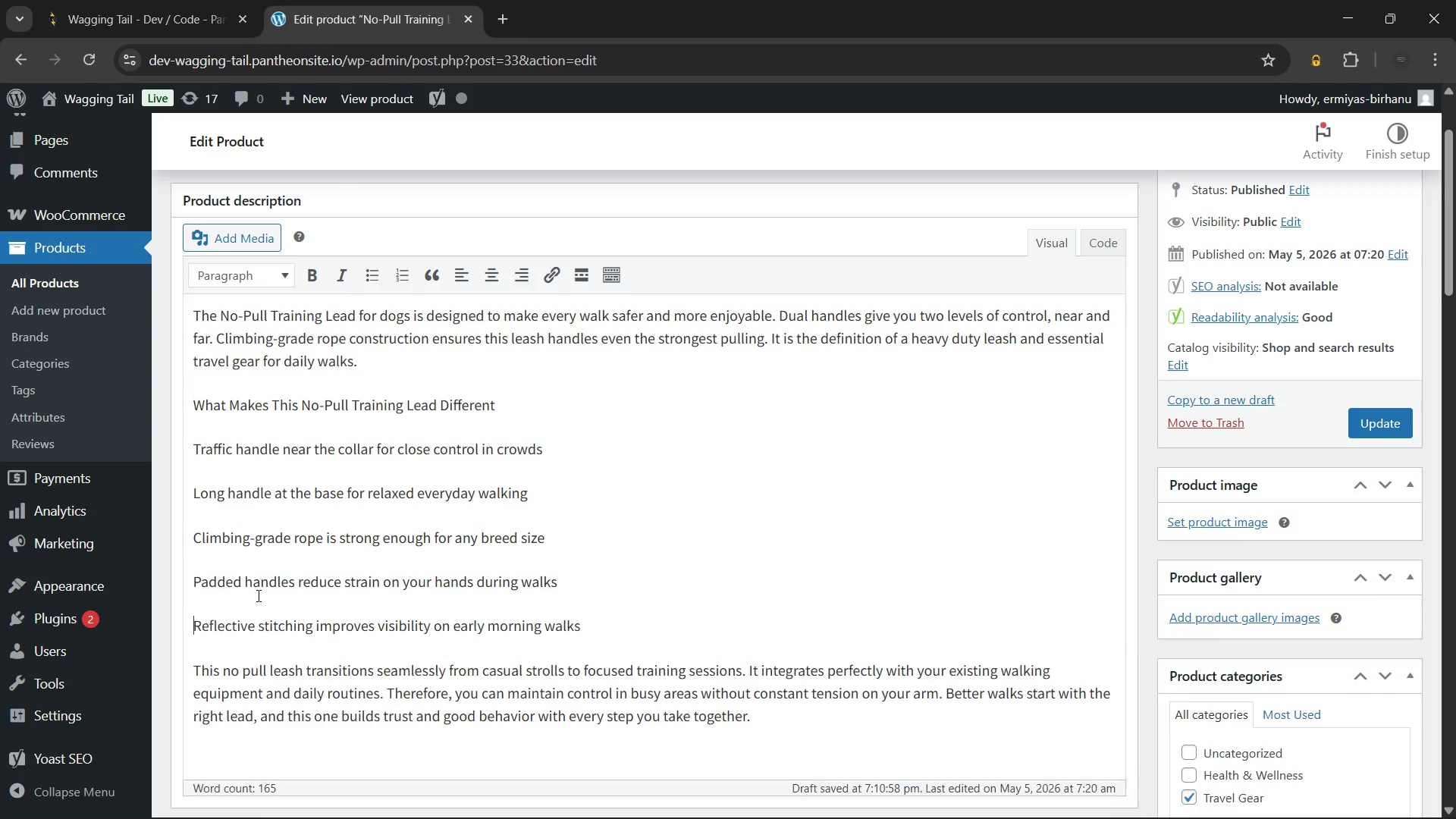 
key(Enter)
 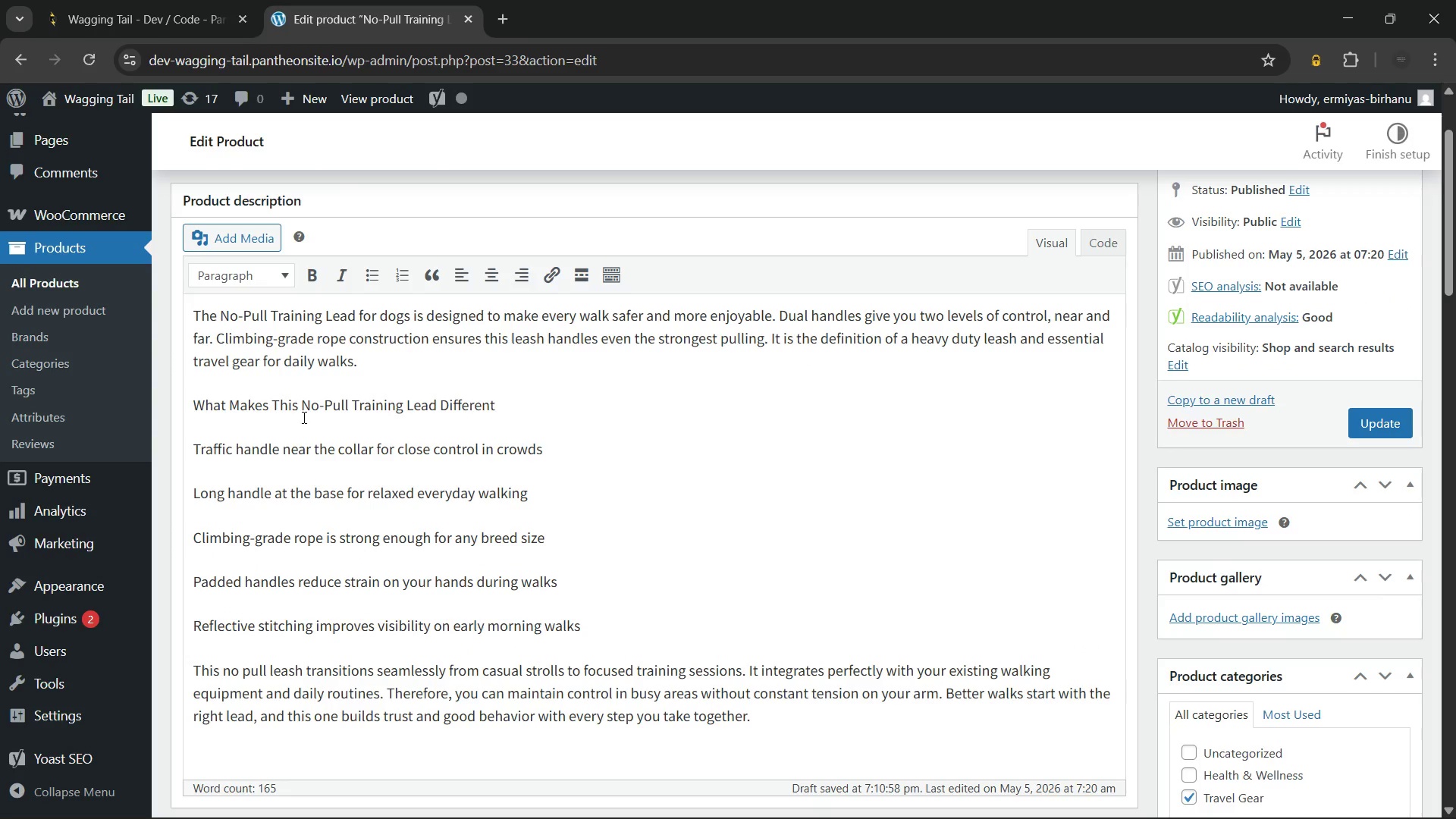 
double_click([304, 409])
 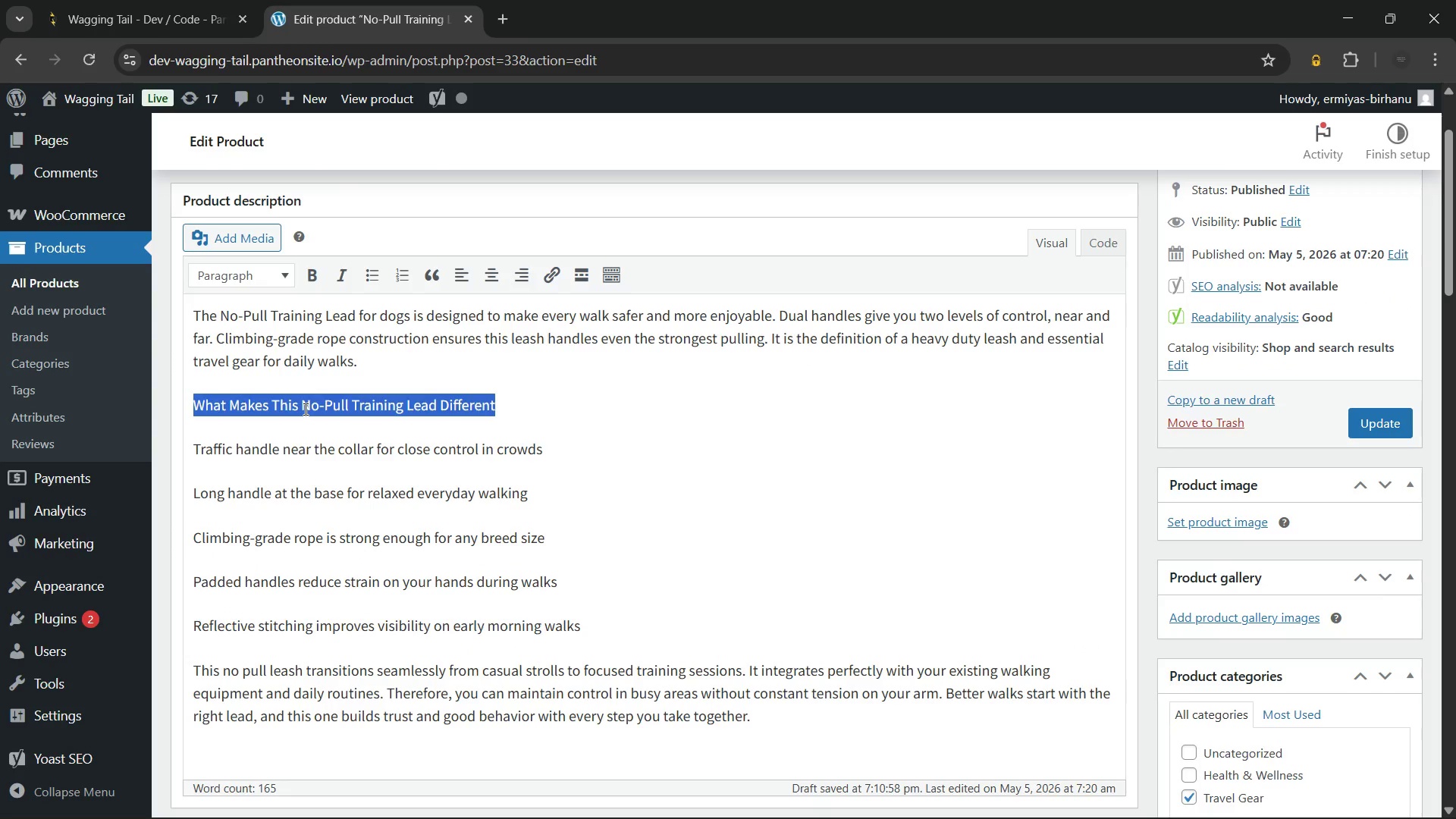 
triple_click([304, 409])
 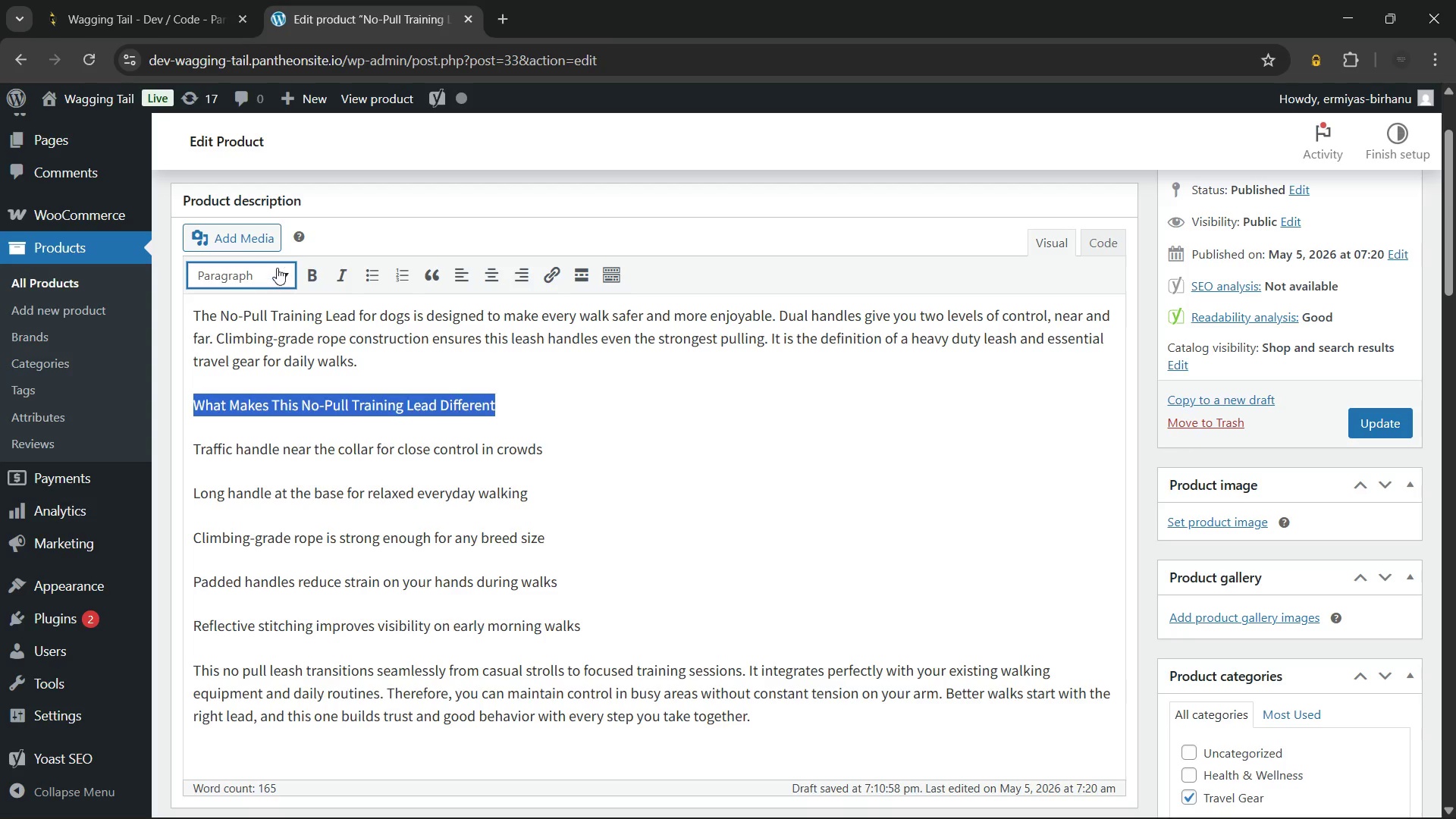 
left_click([277, 268])
 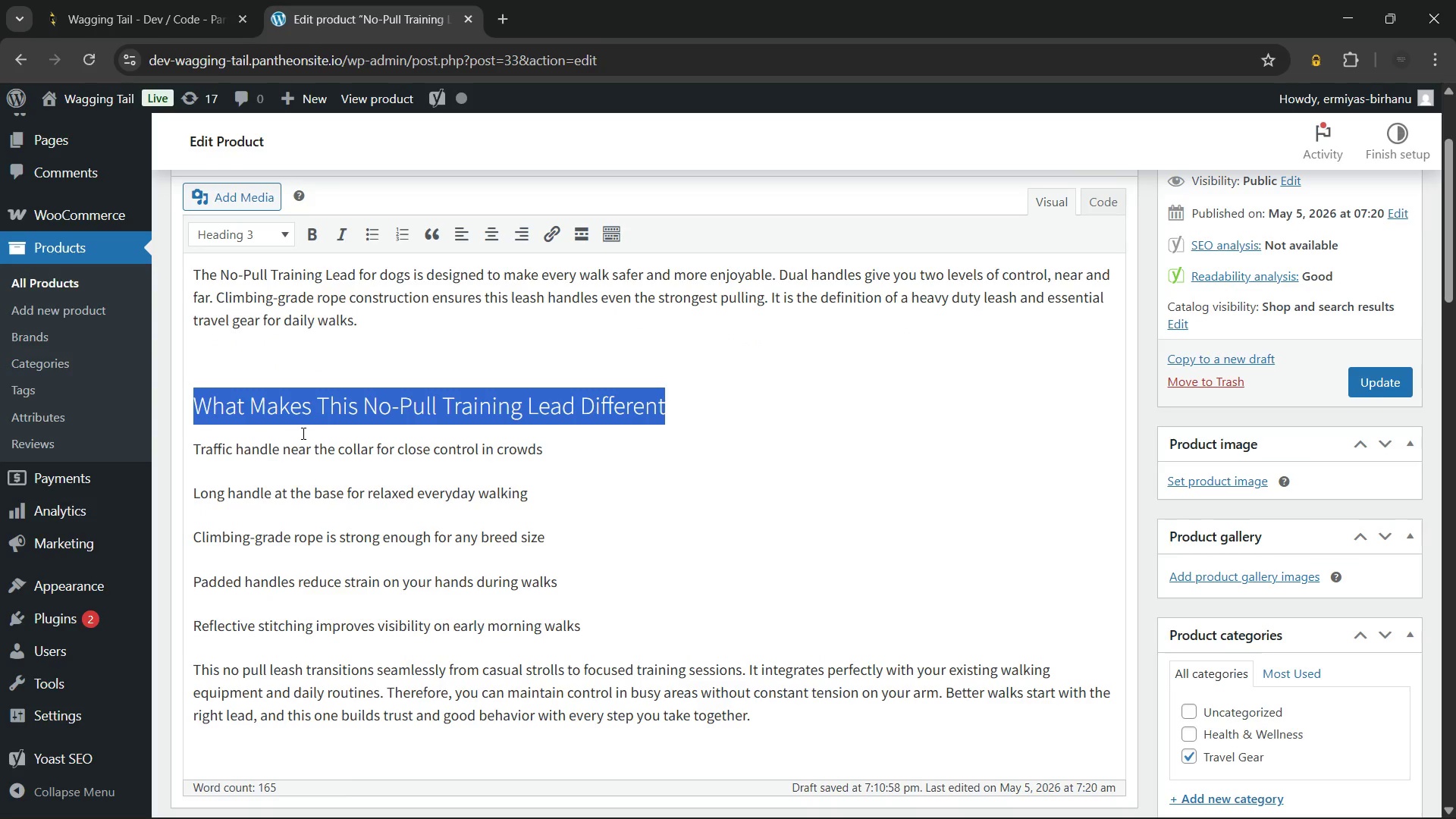 
left_click([302, 471])
 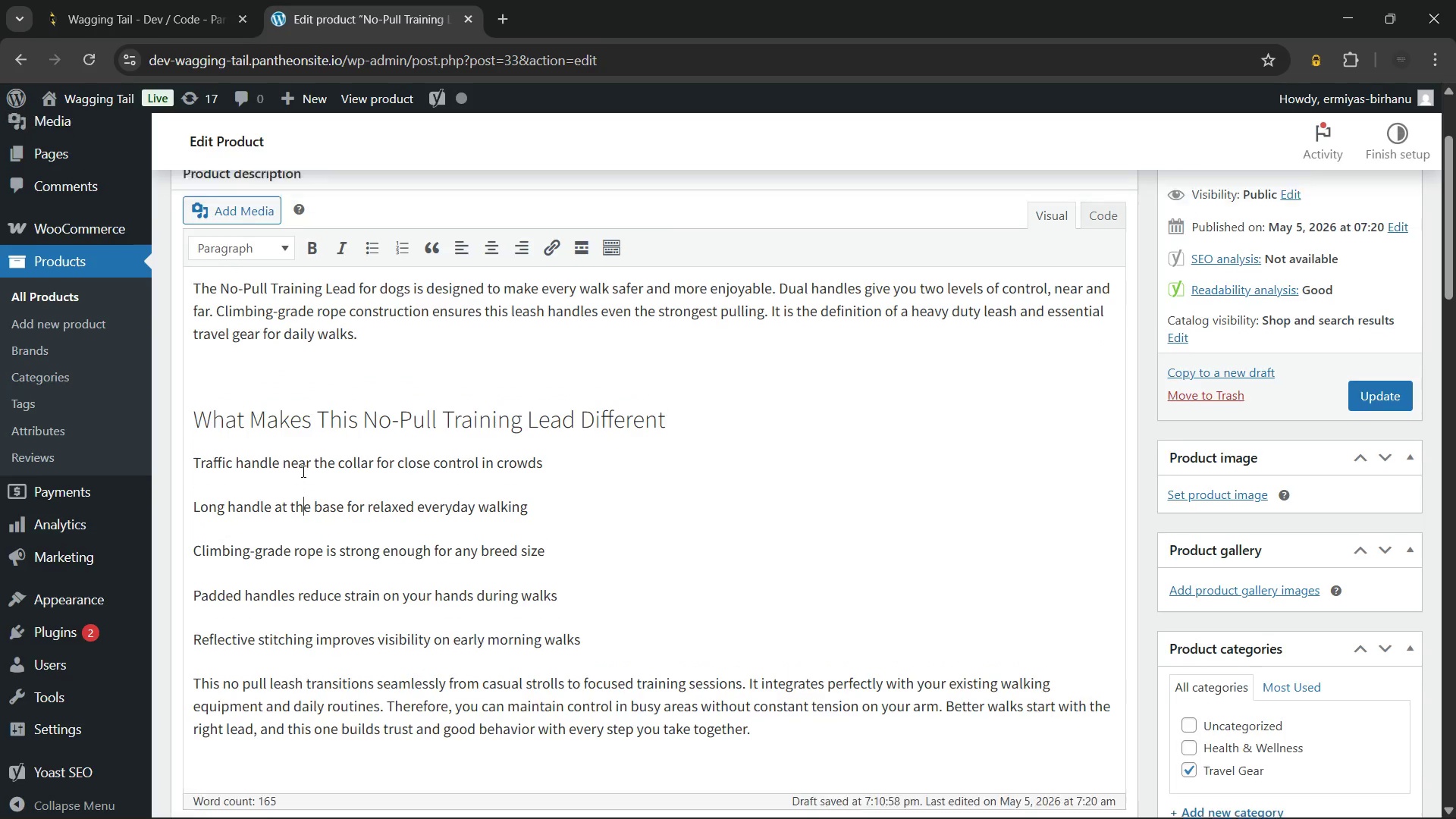 
scroll: coordinate [302, 471], scroll_direction: up, amount: 2.0
 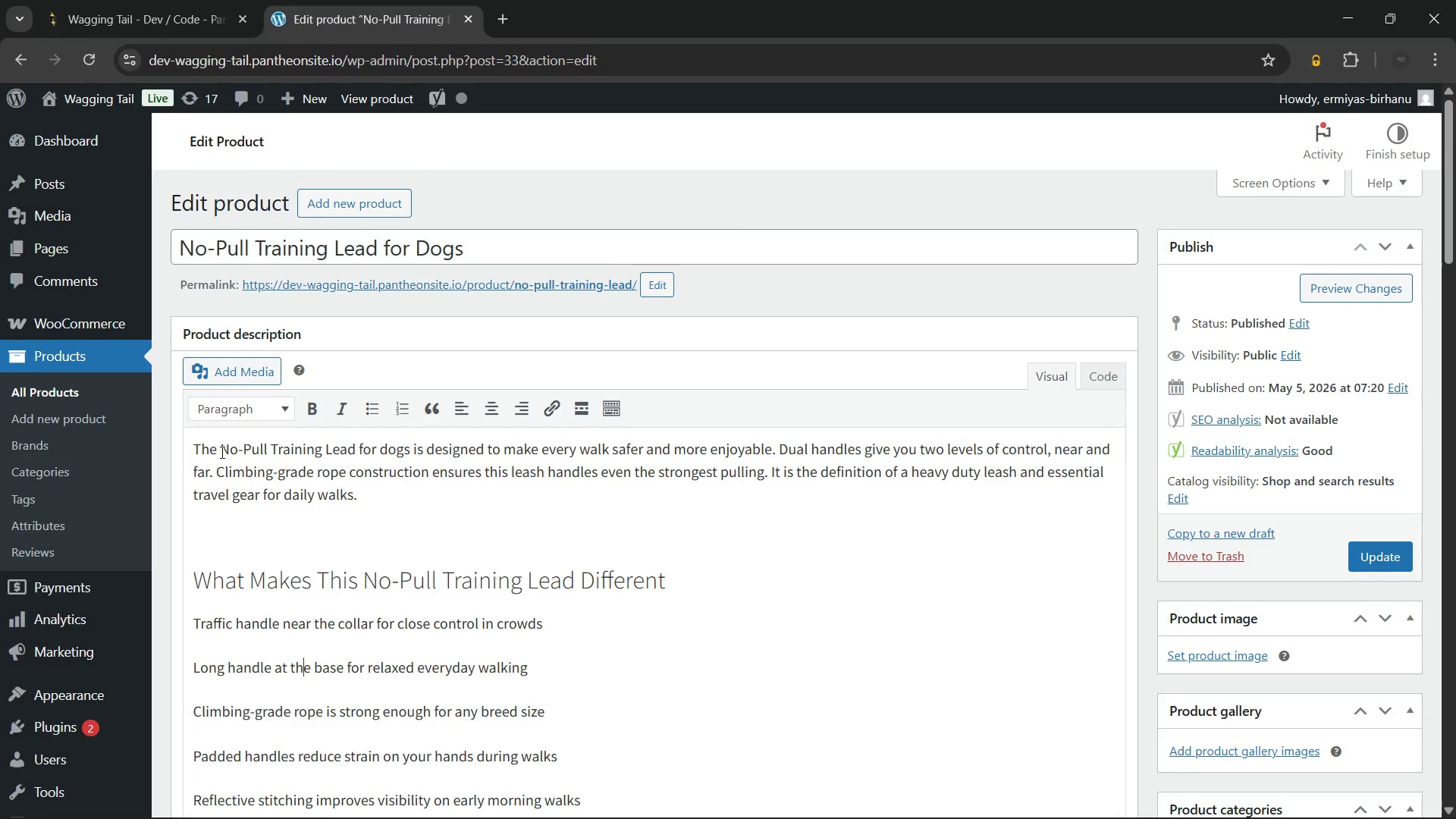 
left_click_drag(start_coordinate=[221, 452], to_coordinate=[353, 453])
 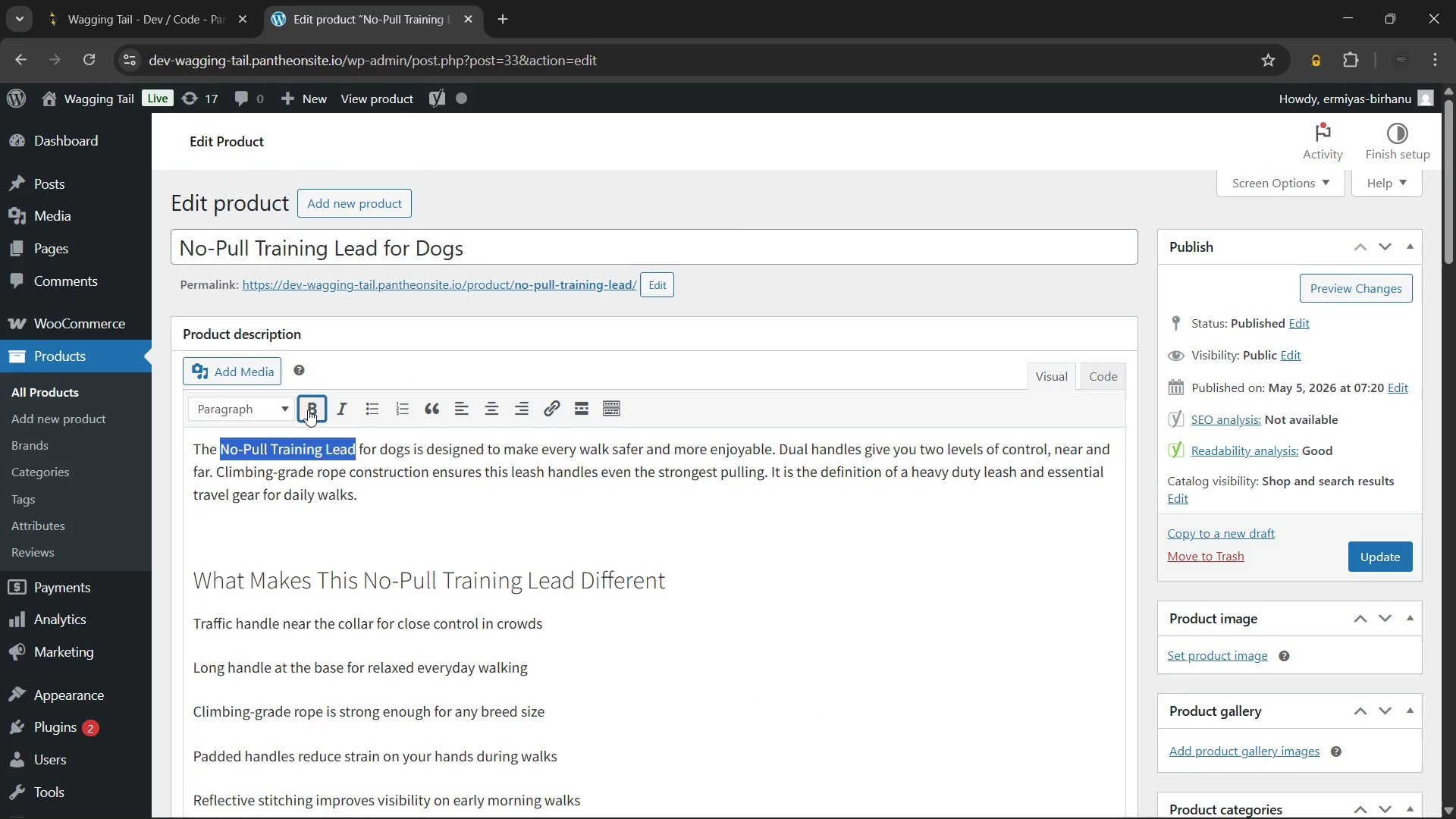 
left_click([308, 410])
 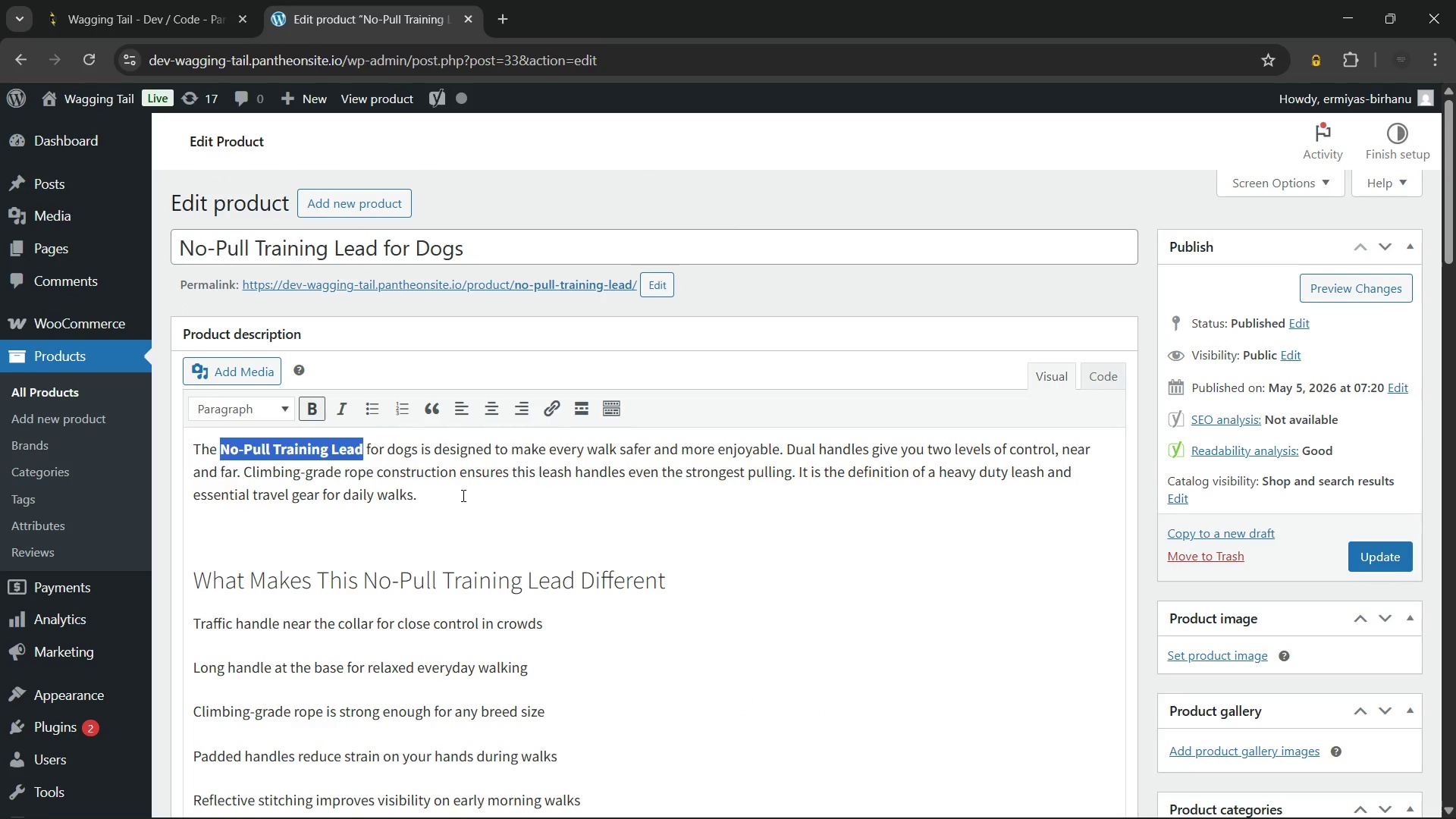 
left_click([462, 495])
 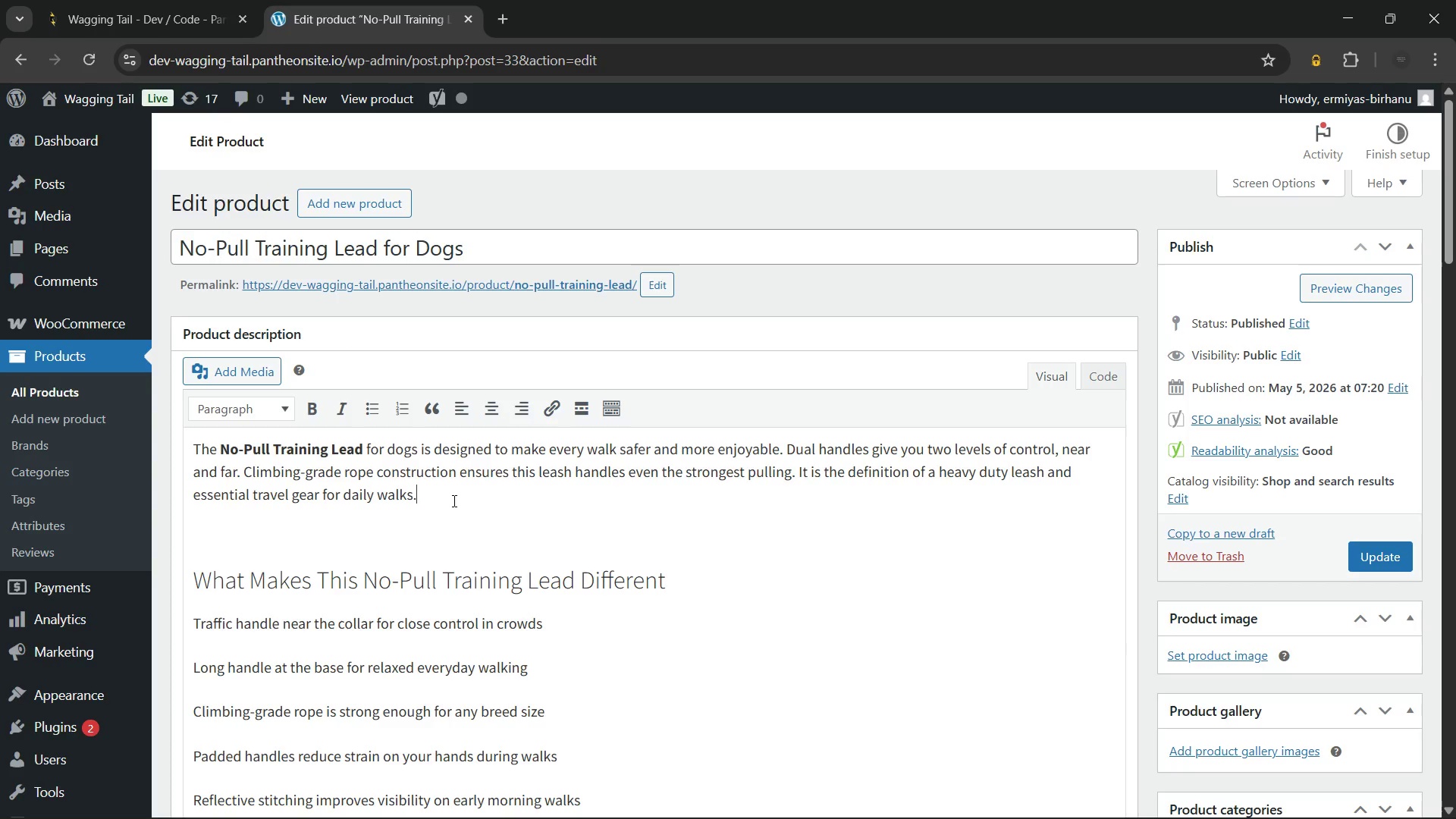 
scroll: coordinate [423, 600], scroll_direction: none, amount: 0.0
 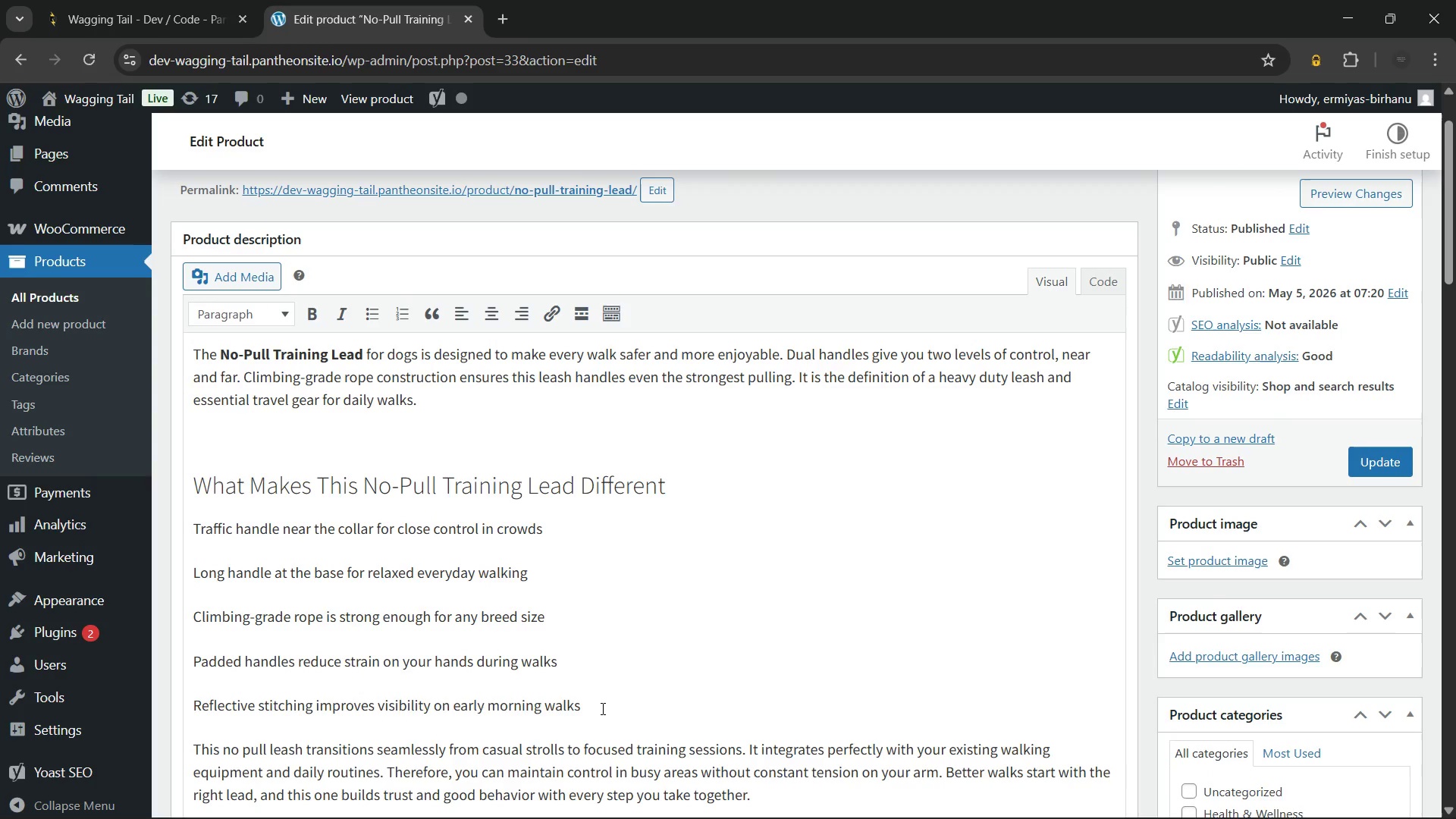 
left_click_drag(start_coordinate=[601, 708], to_coordinate=[185, 530])
 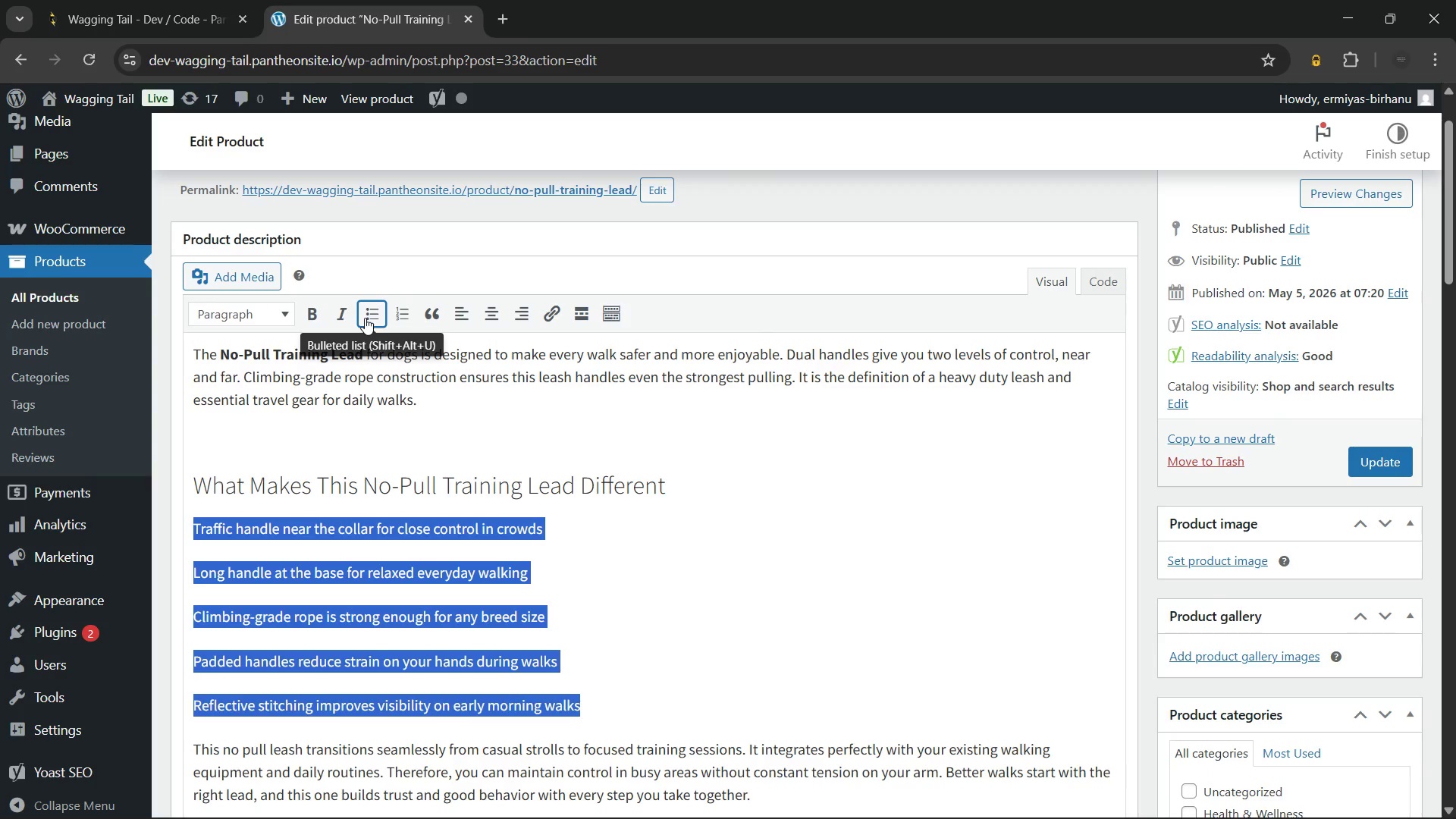 
left_click([365, 318])
 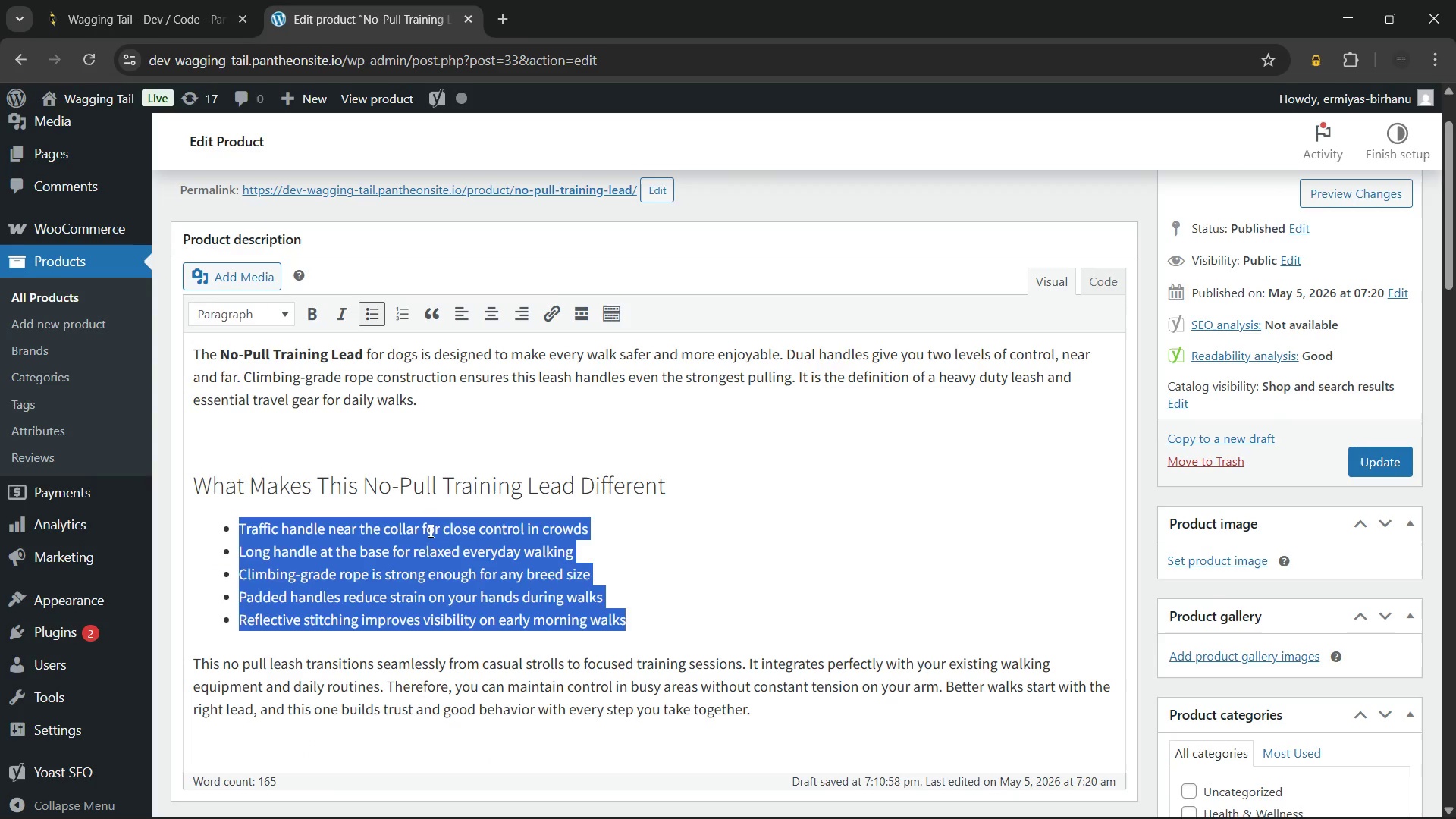 
left_click([429, 531])
 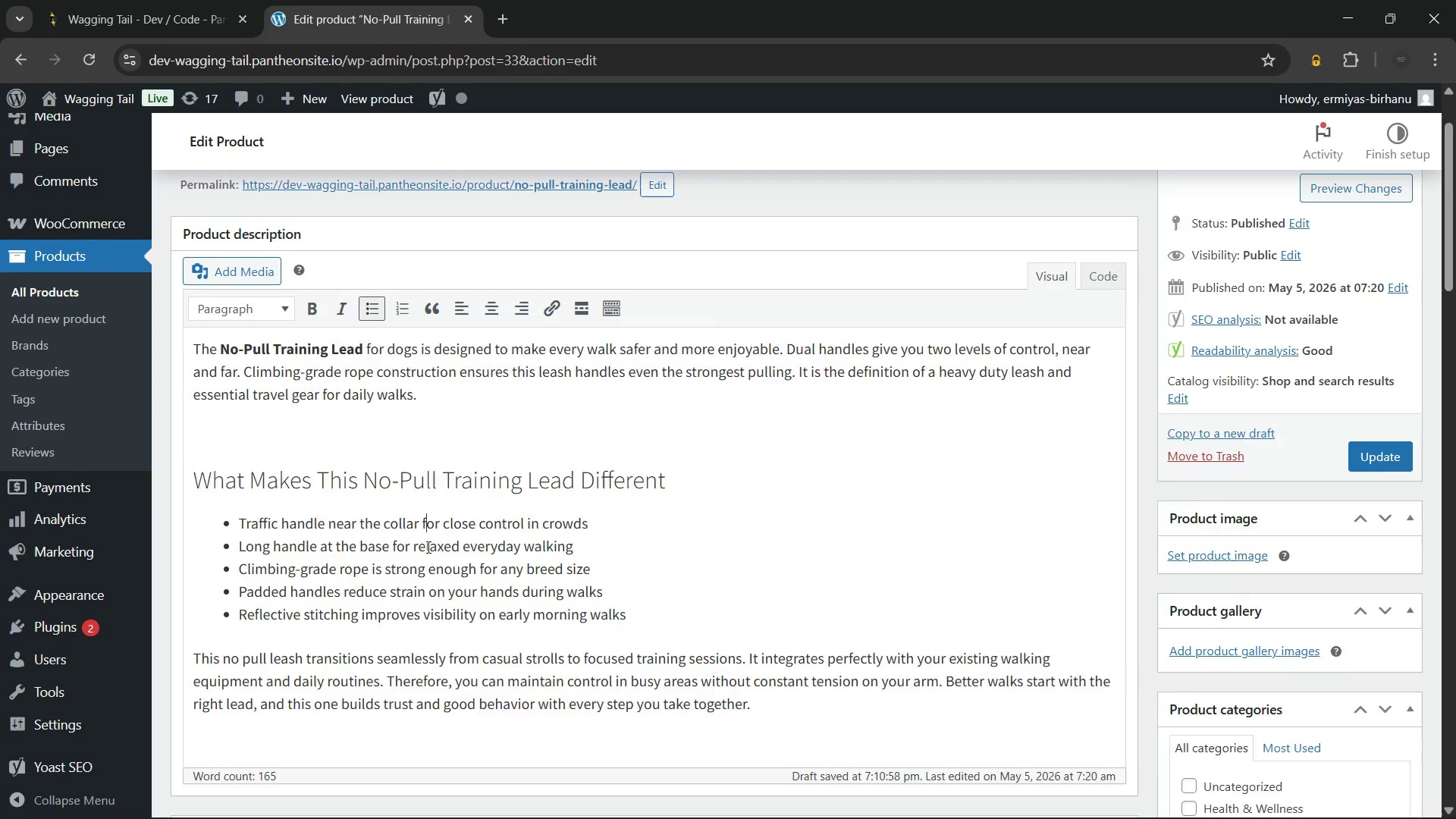 
scroll: coordinate [427, 547], scroll_direction: down, amount: 1.0
 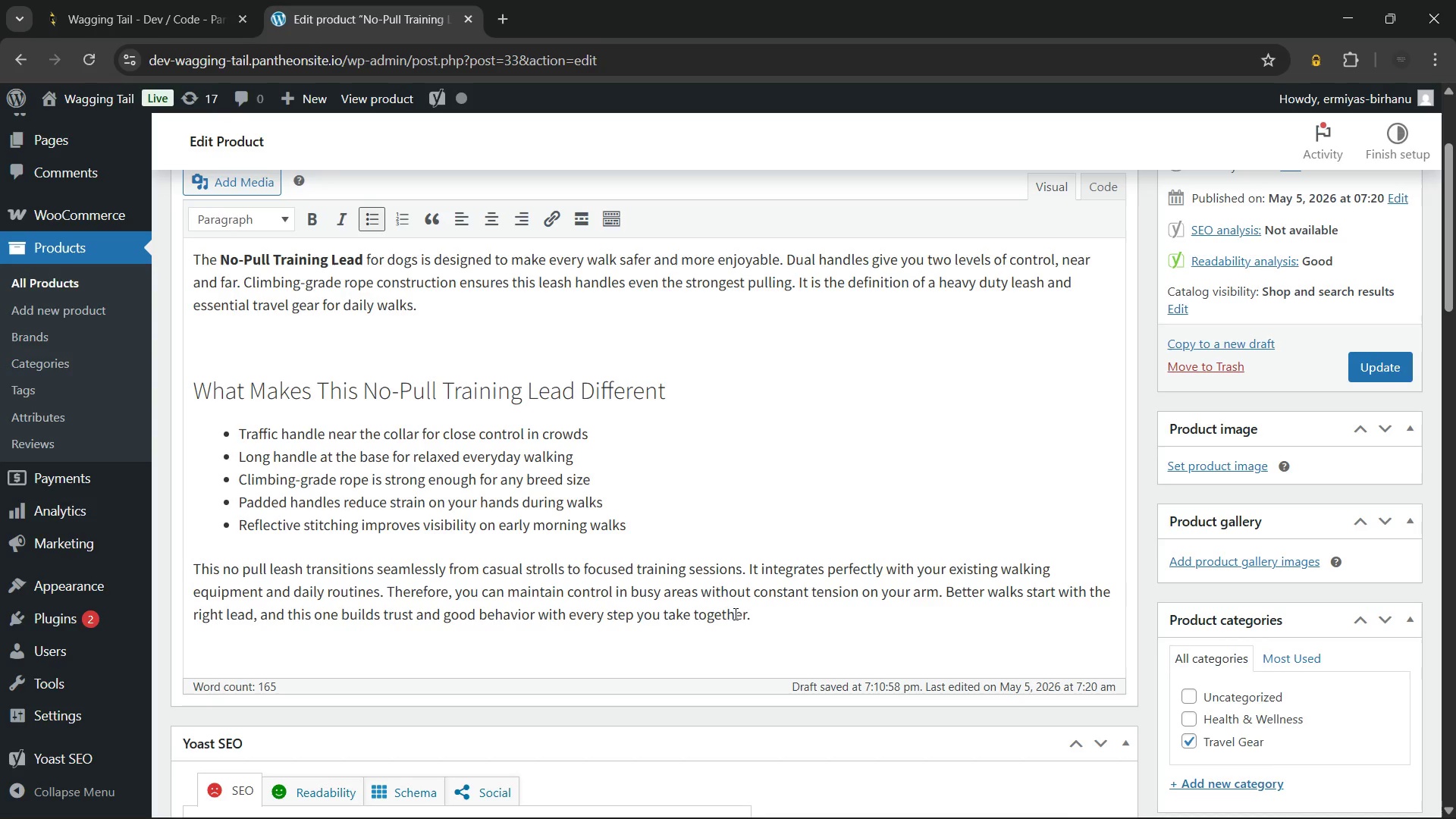 
wait(5.22)
 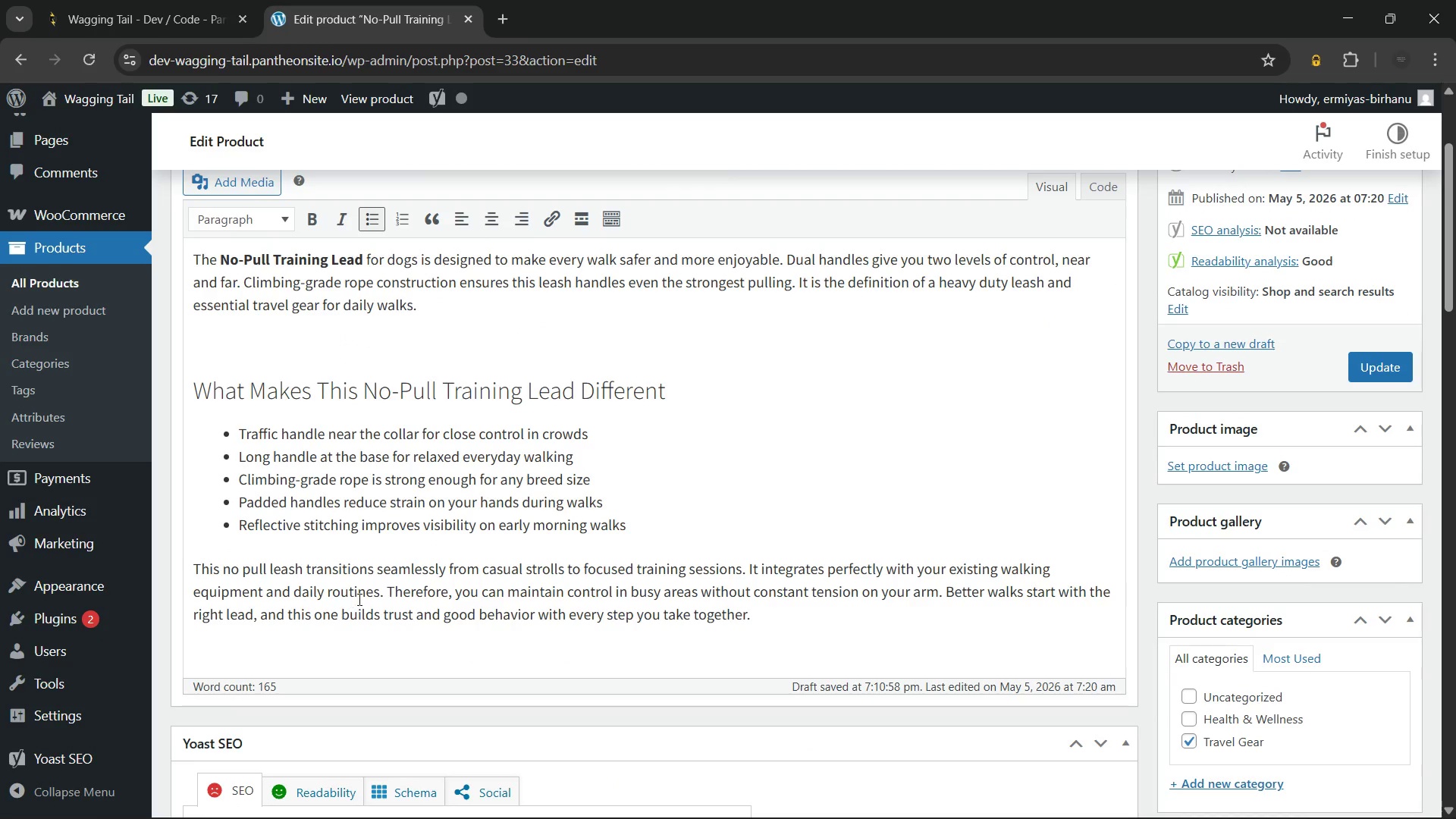 
left_click([790, 617])
 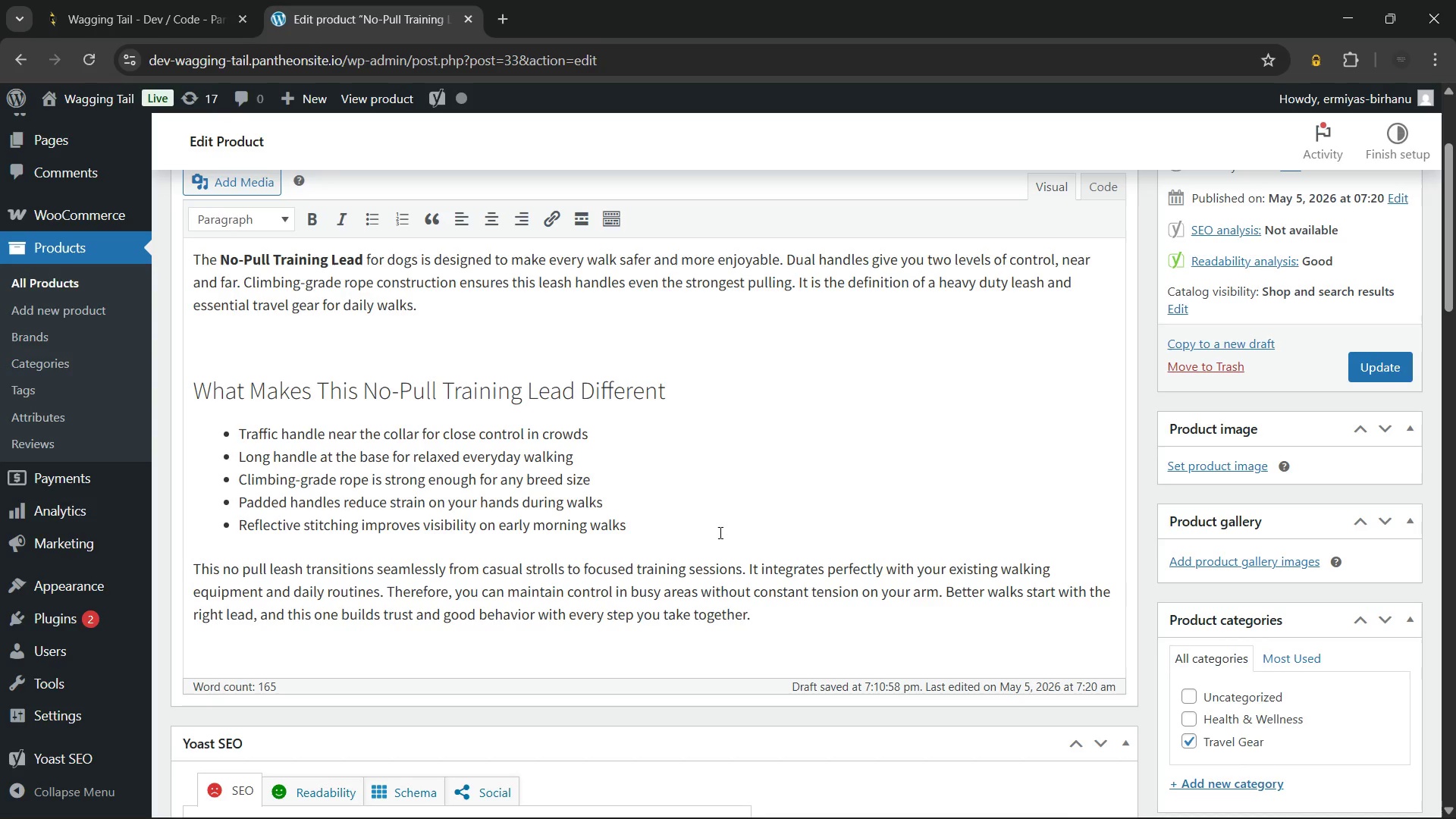 
wait(14.17)
 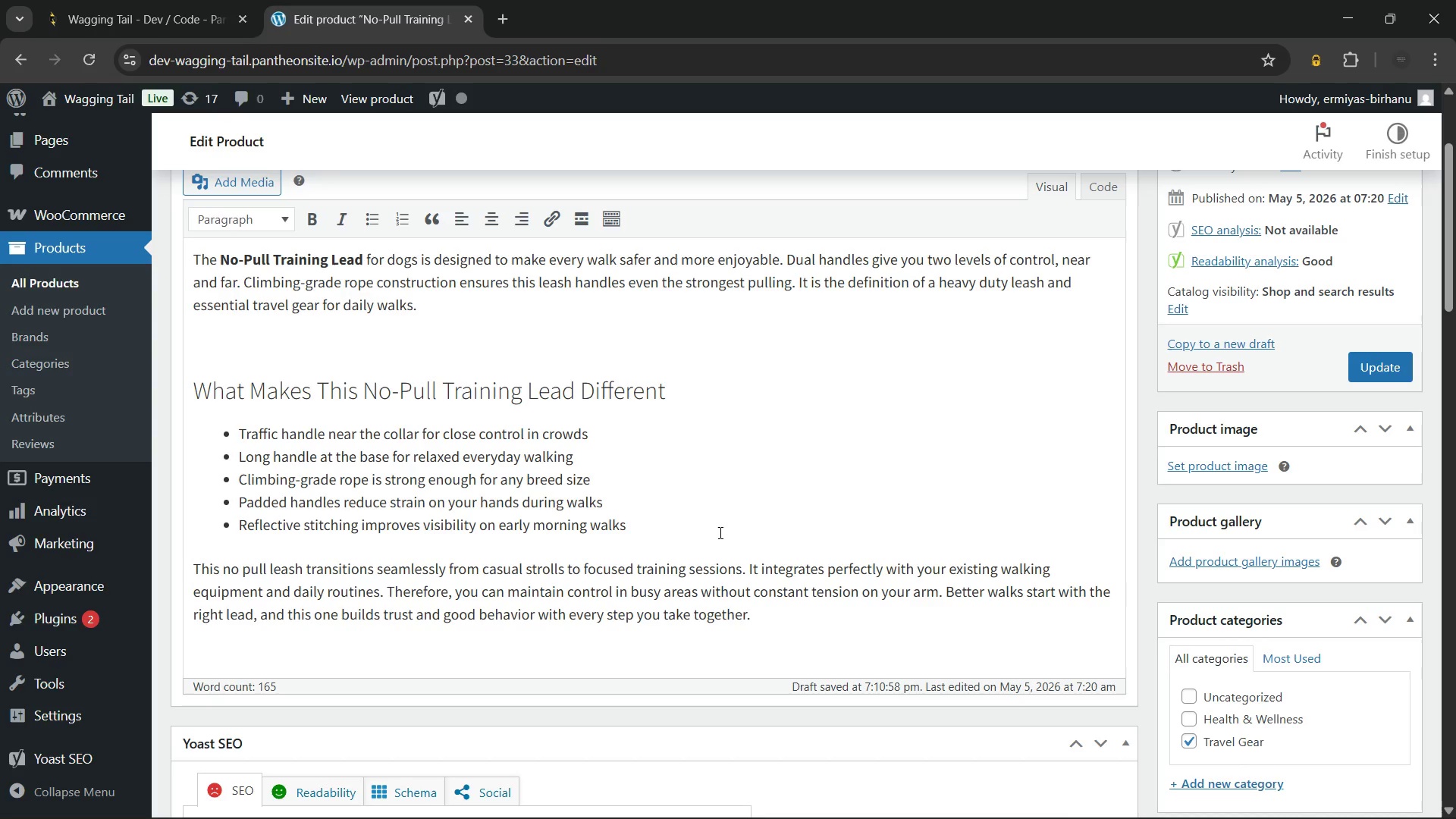 
scroll: coordinate [711, 529], scroll_direction: down, amount: 2.0
 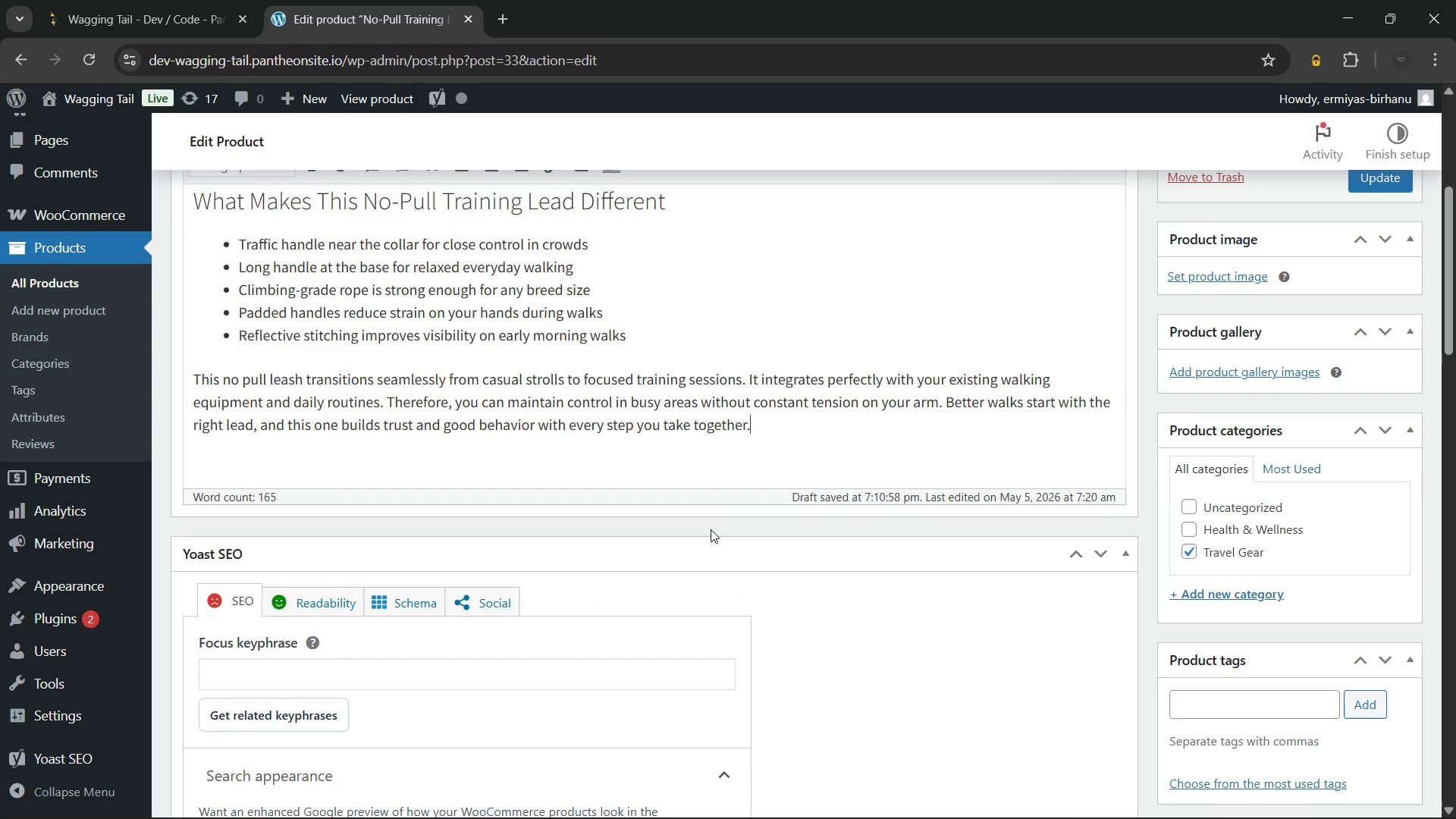 
left_click([322, 606])
 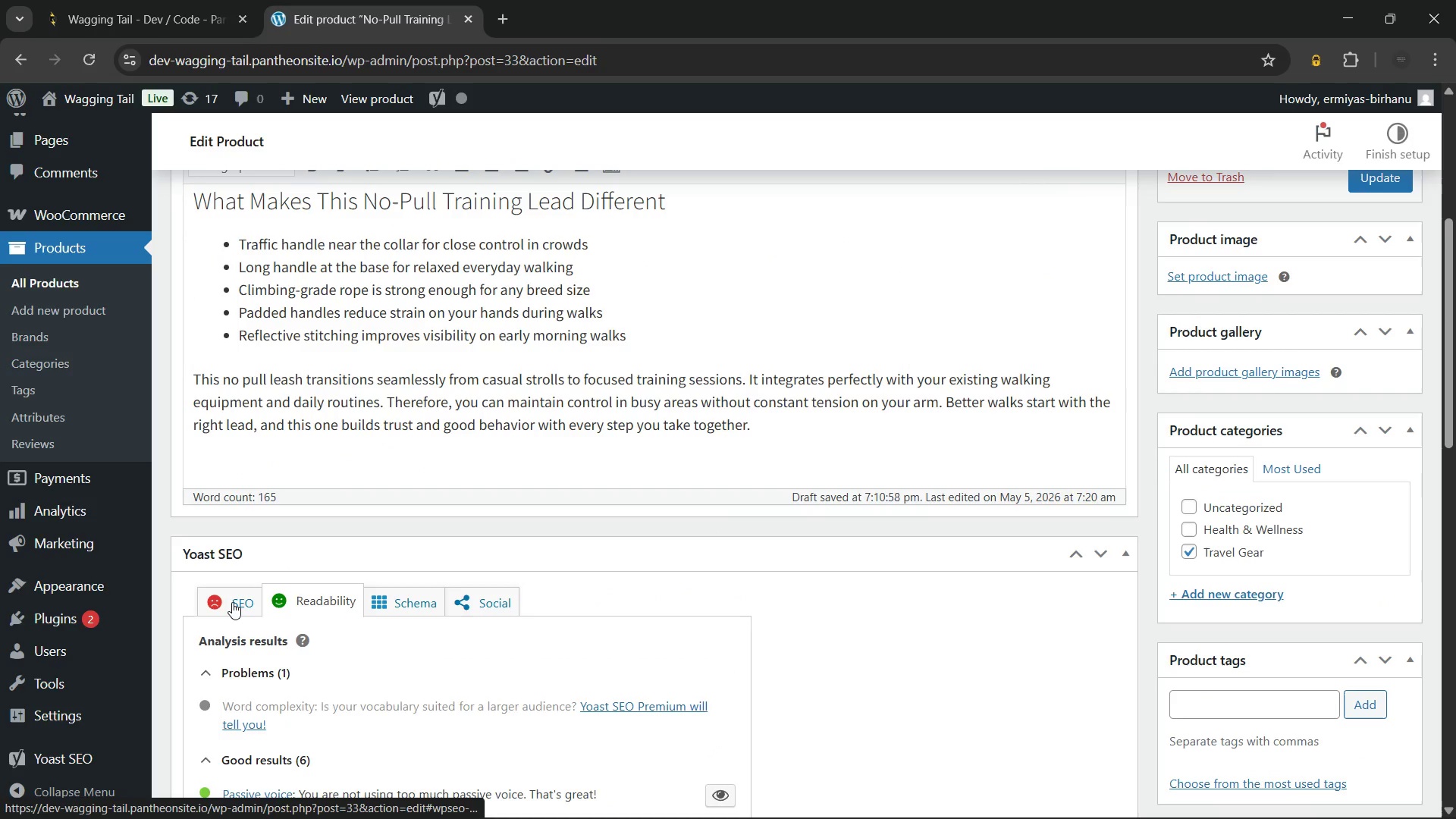 
left_click([232, 602])
 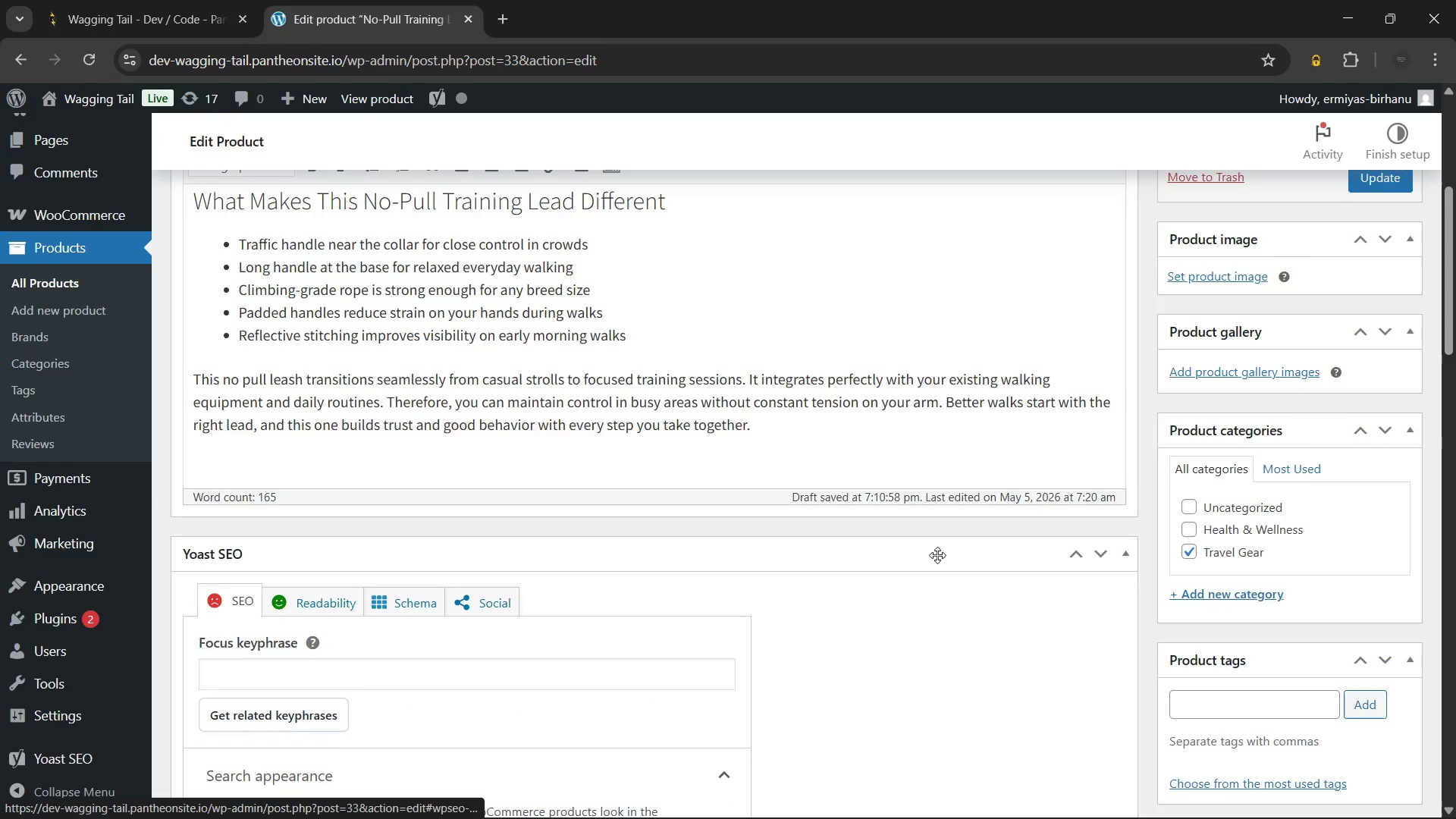 
scroll: coordinate [937, 555], scroll_direction: up, amount: 1.0
 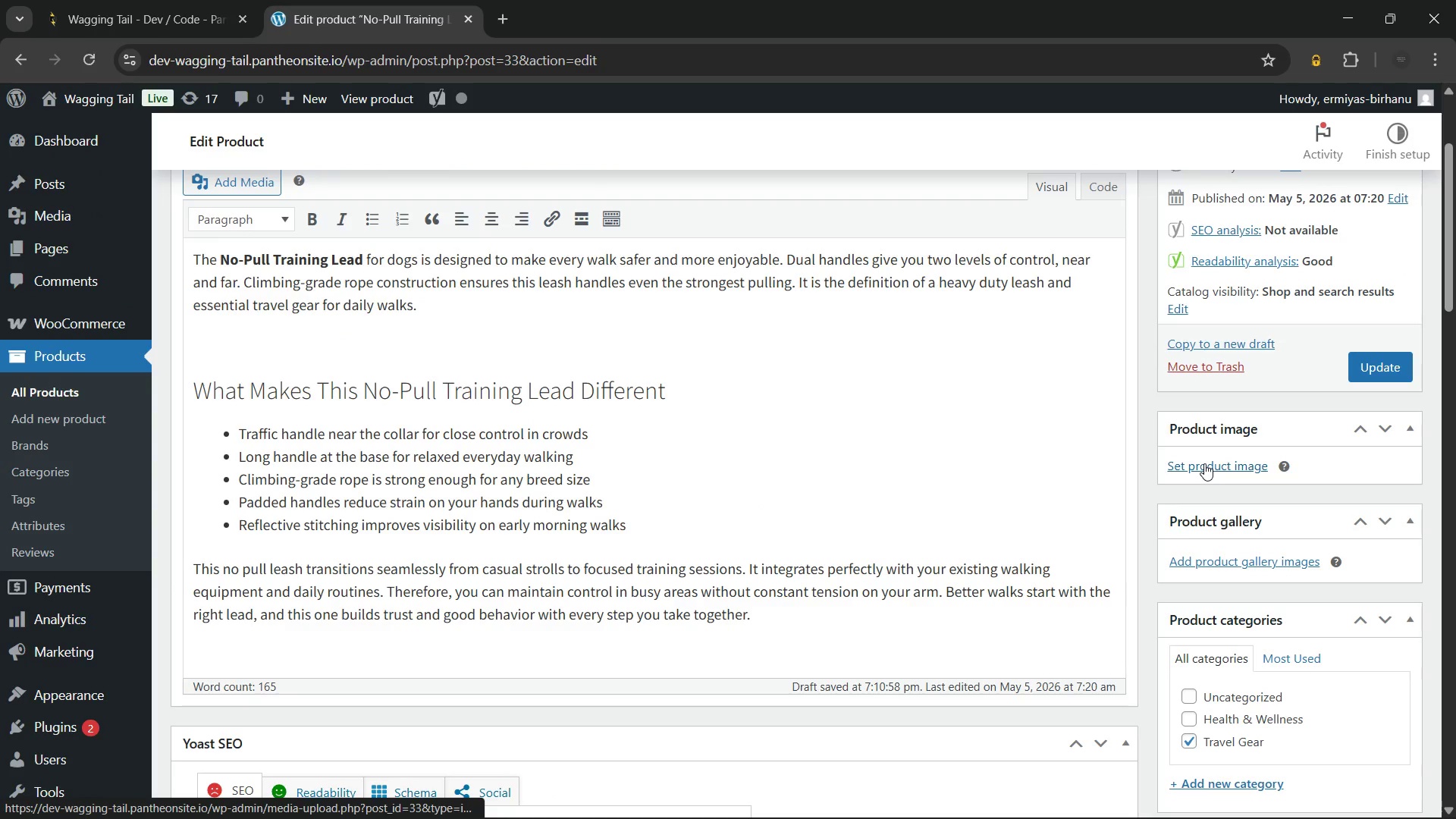 
left_click([1204, 463])
 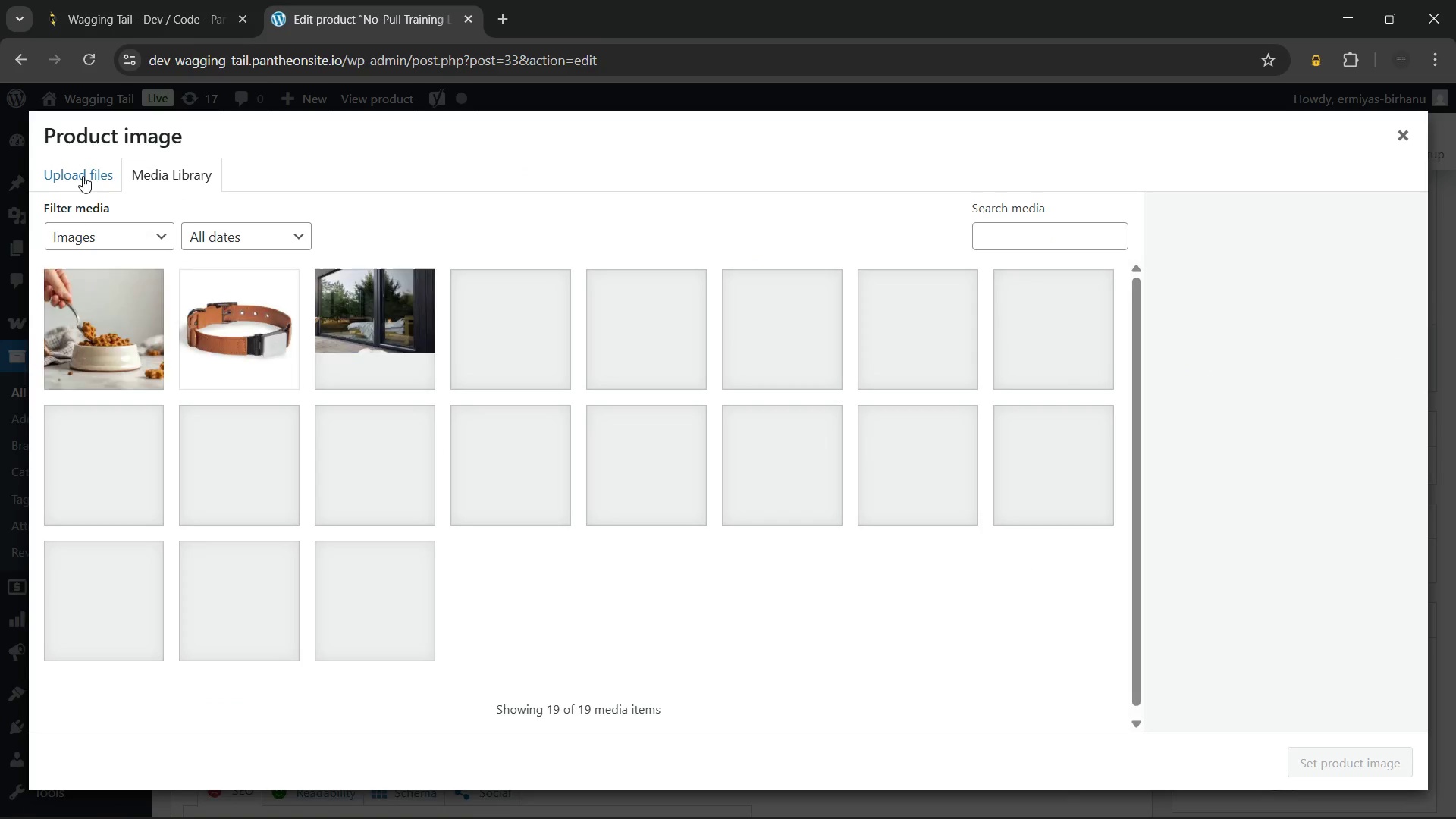 
left_click([83, 176])
 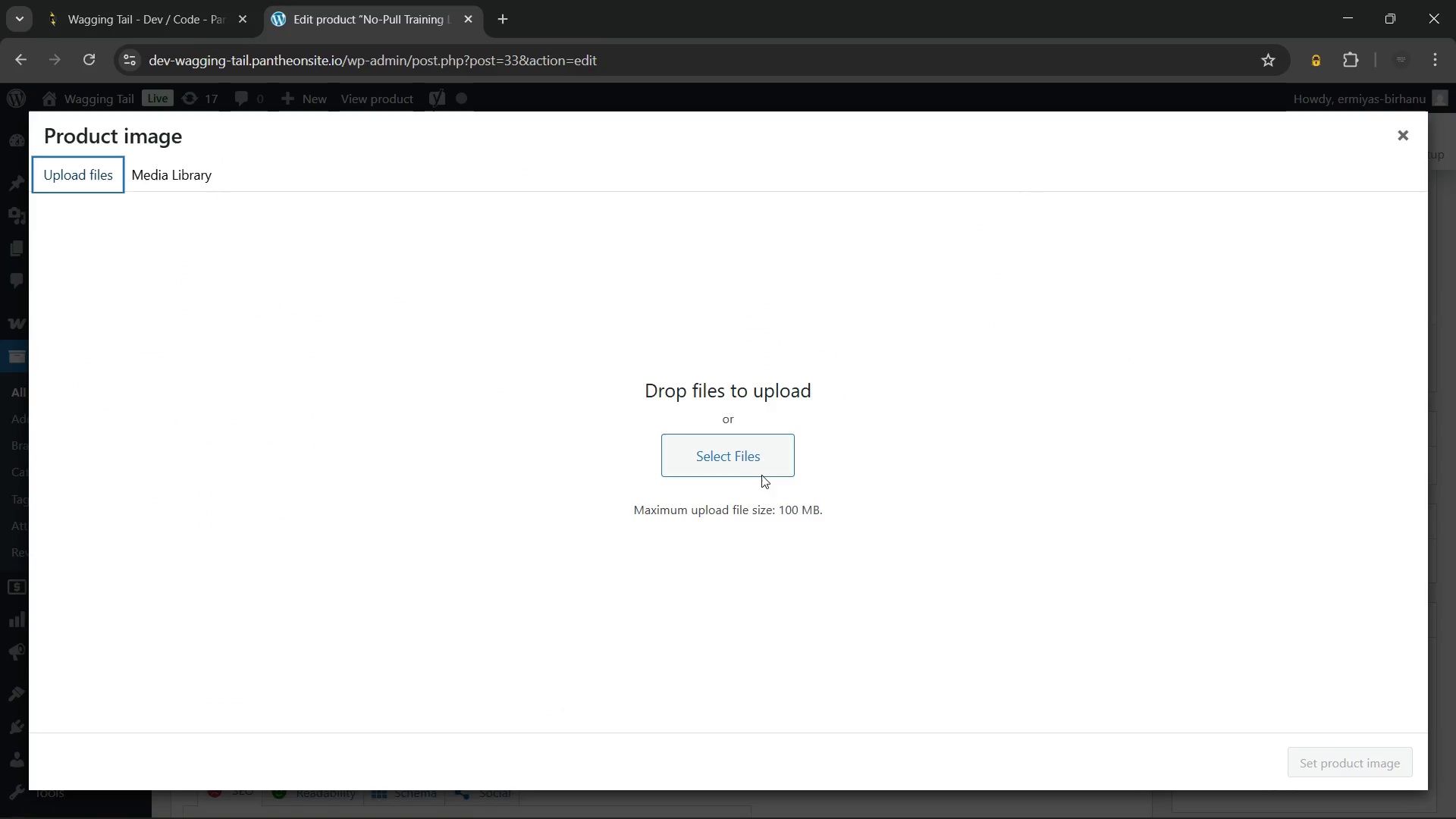 
left_click([748, 458])
 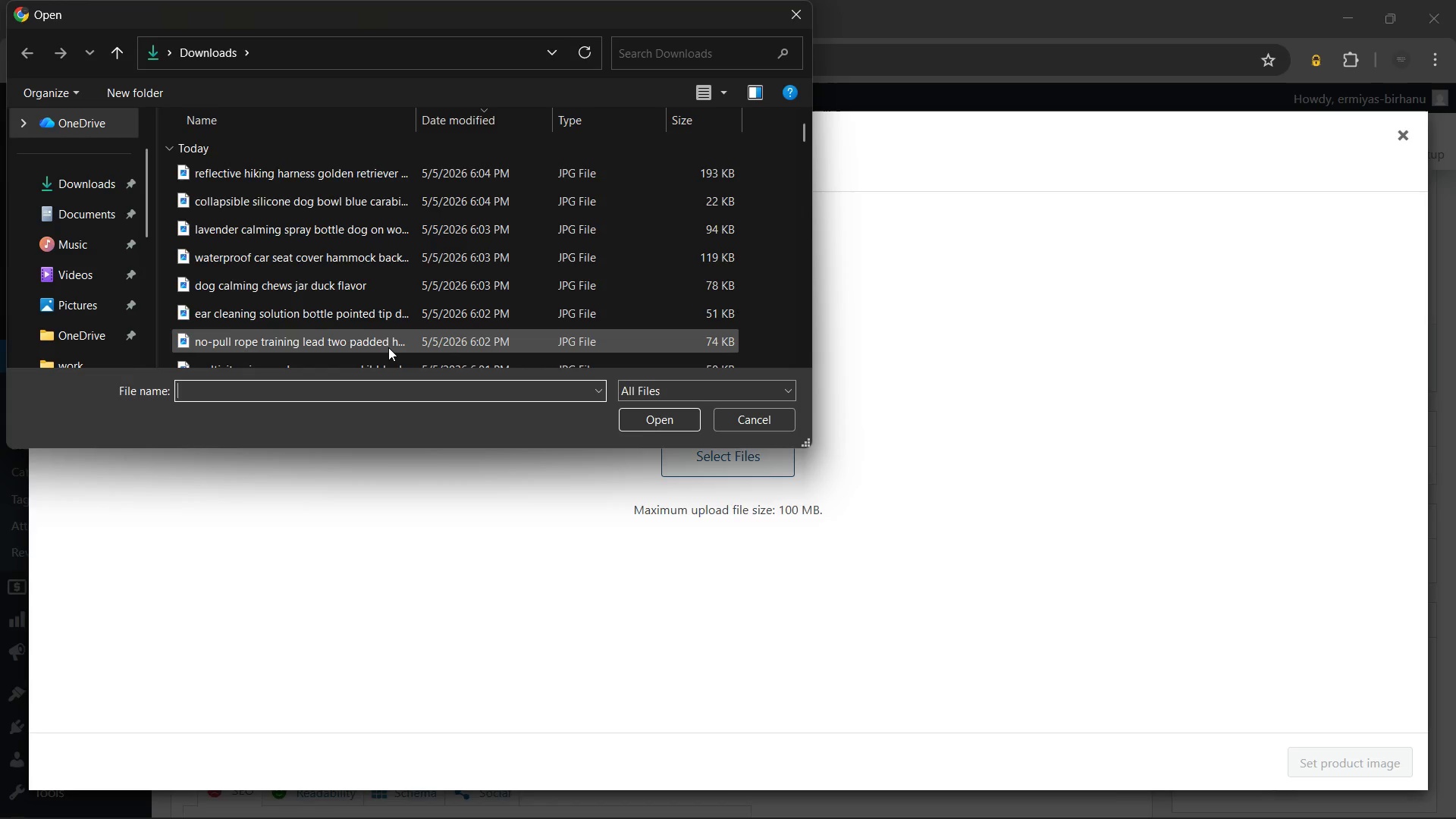 
wait(6.0)
 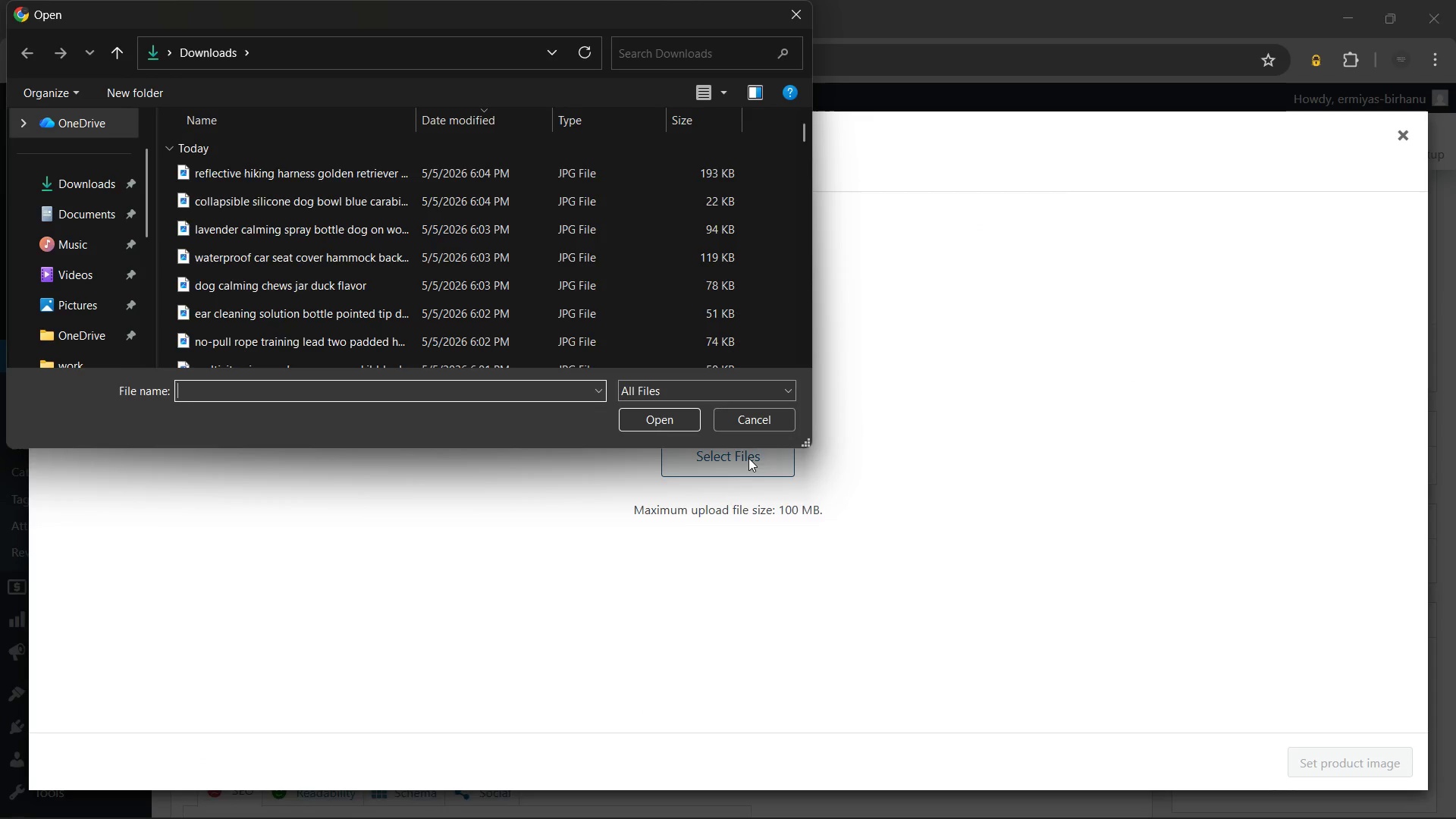 
left_click([321, 341])
 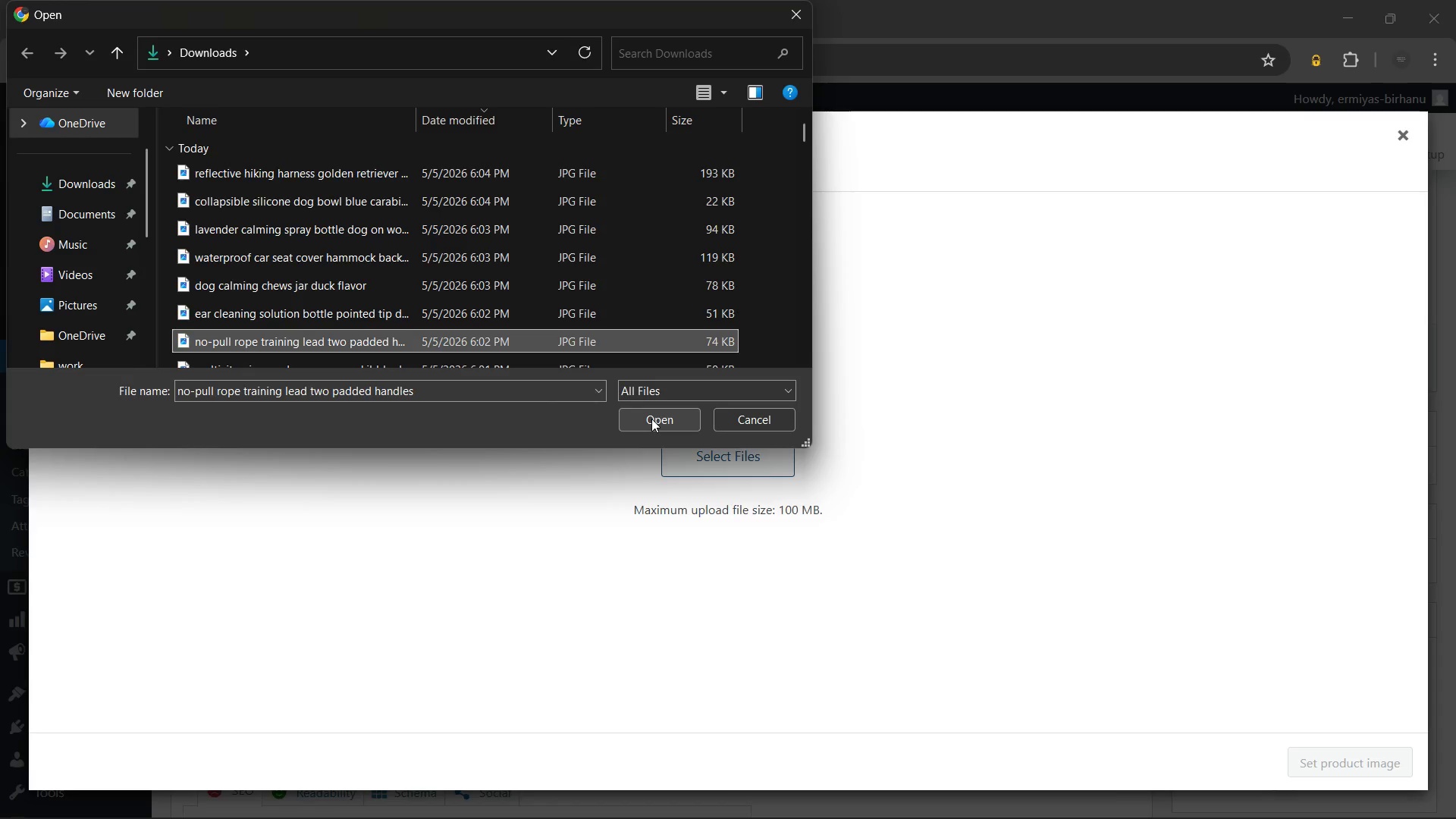 
left_click([651, 419])
 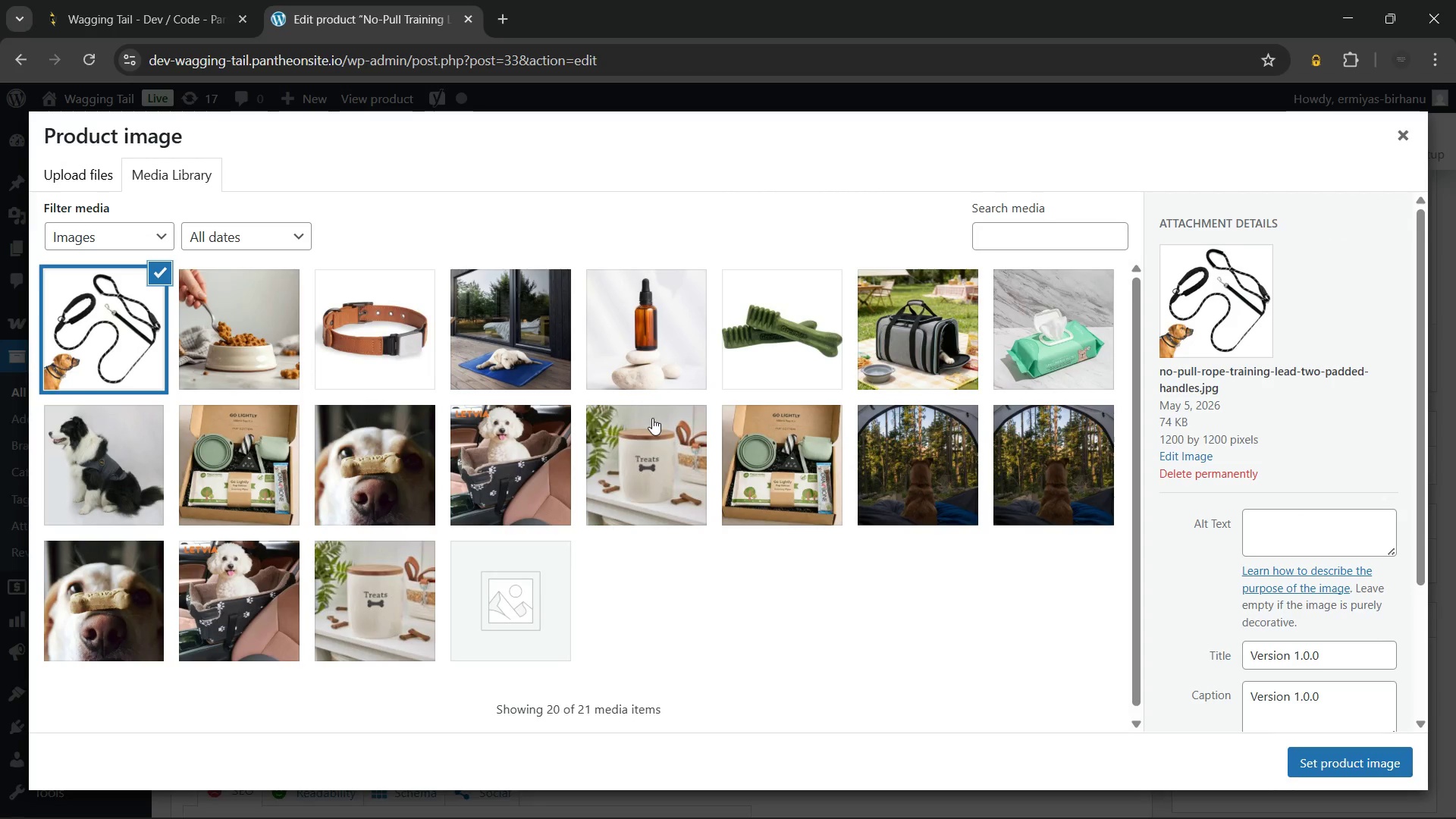 
wait(12.8)
 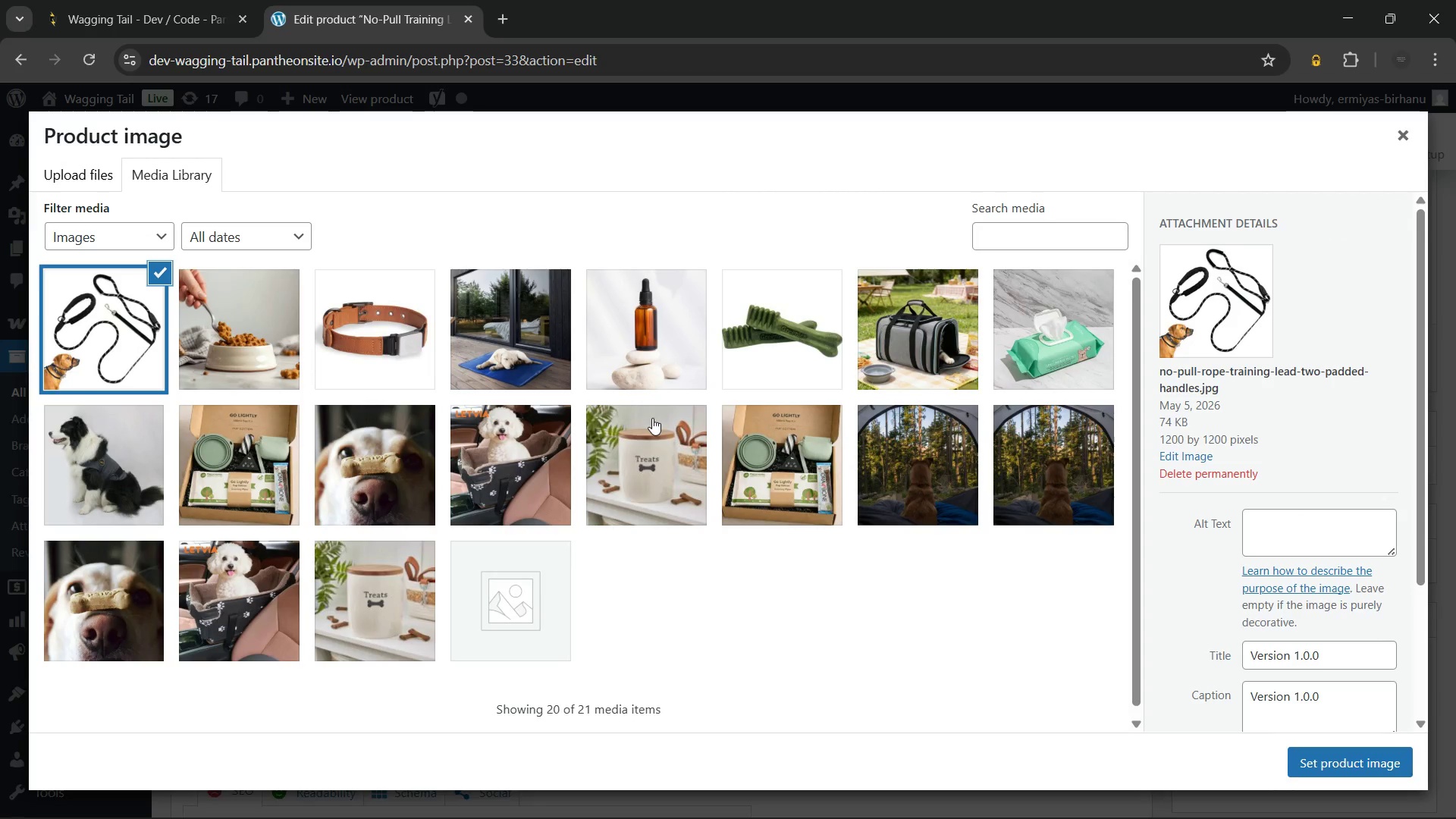 
left_click([1260, 533])
 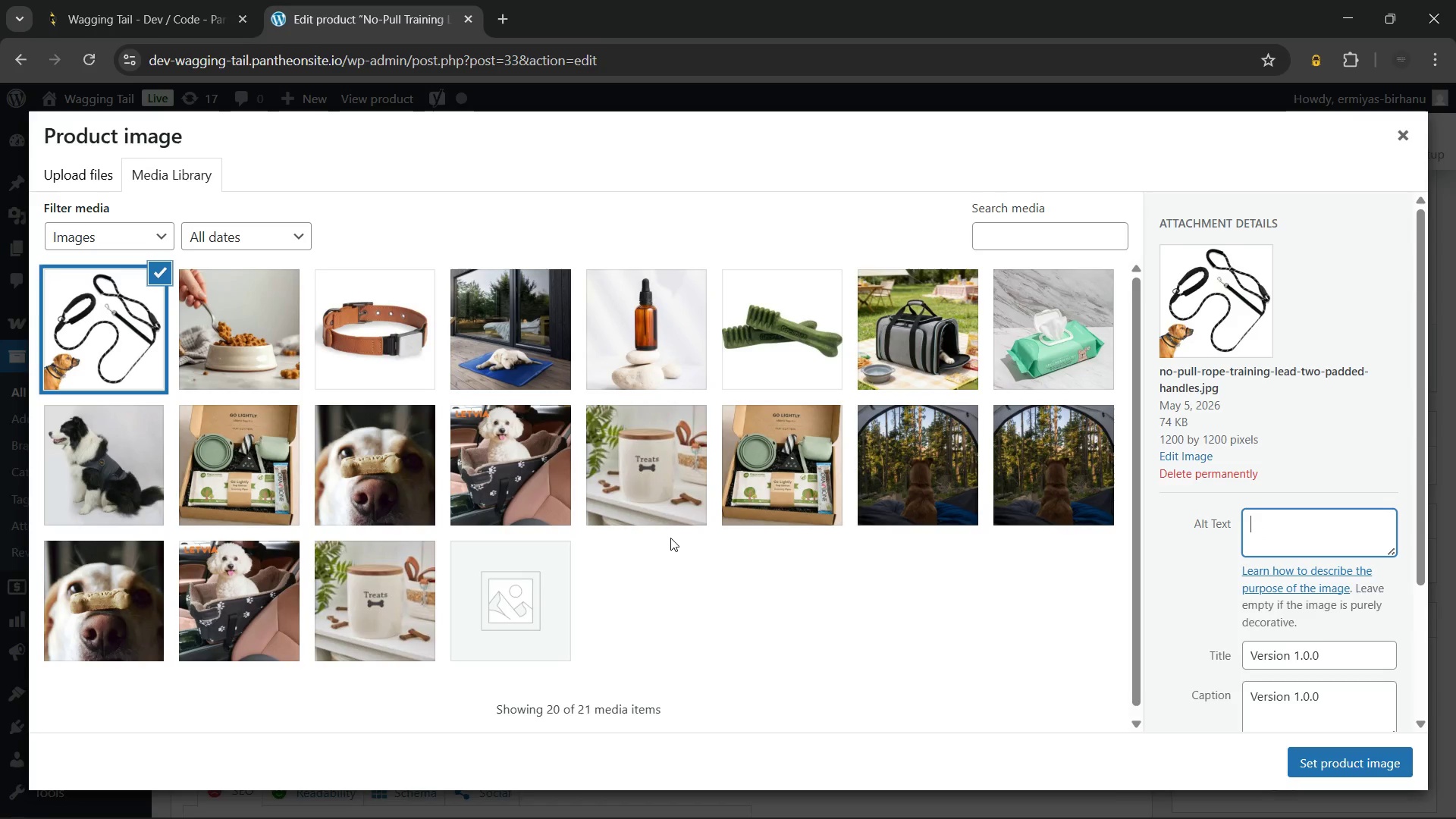 
type(No-pull training lead for dogs with two padded handles on white background)
 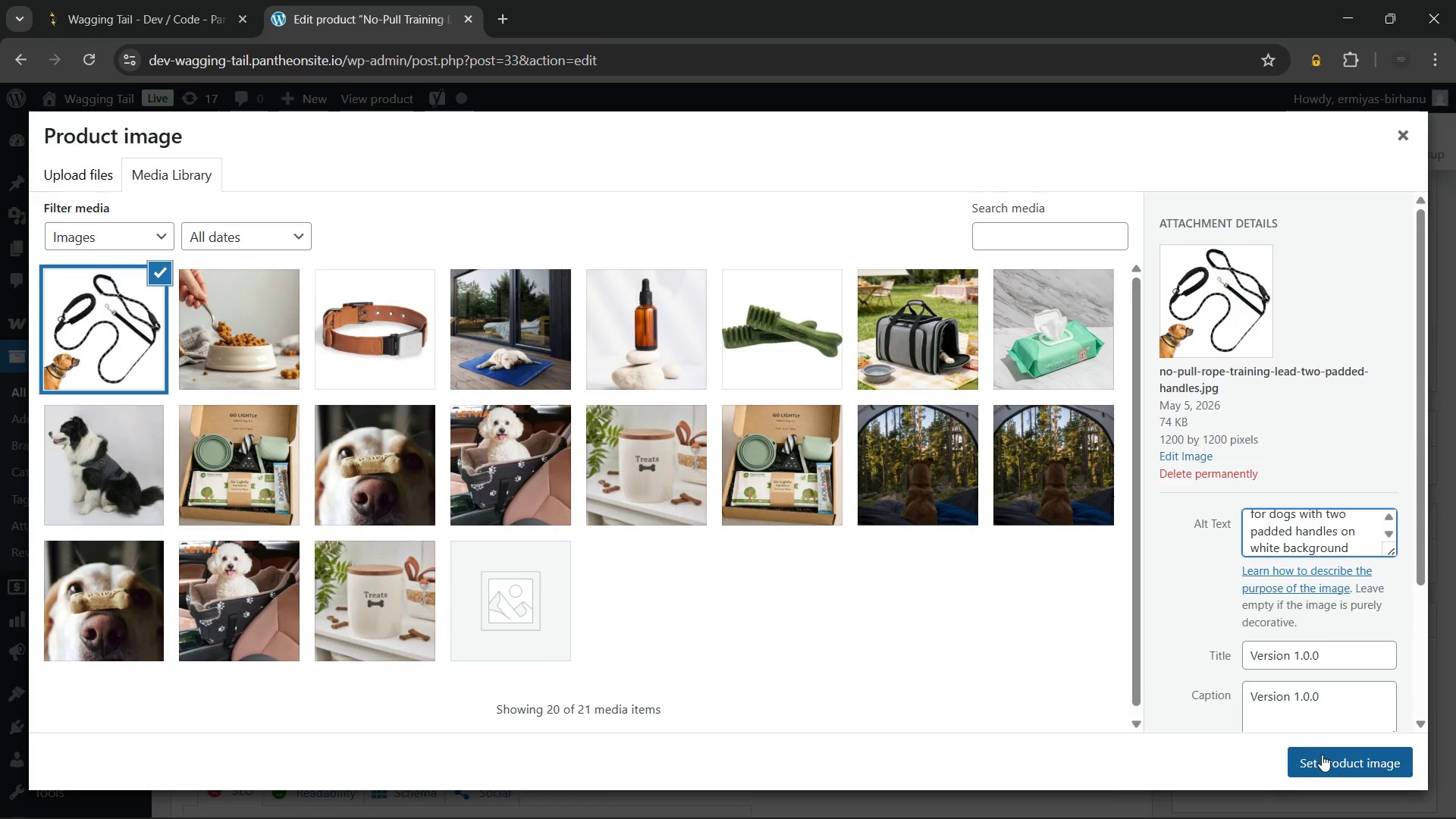 
left_click([1326, 755])
 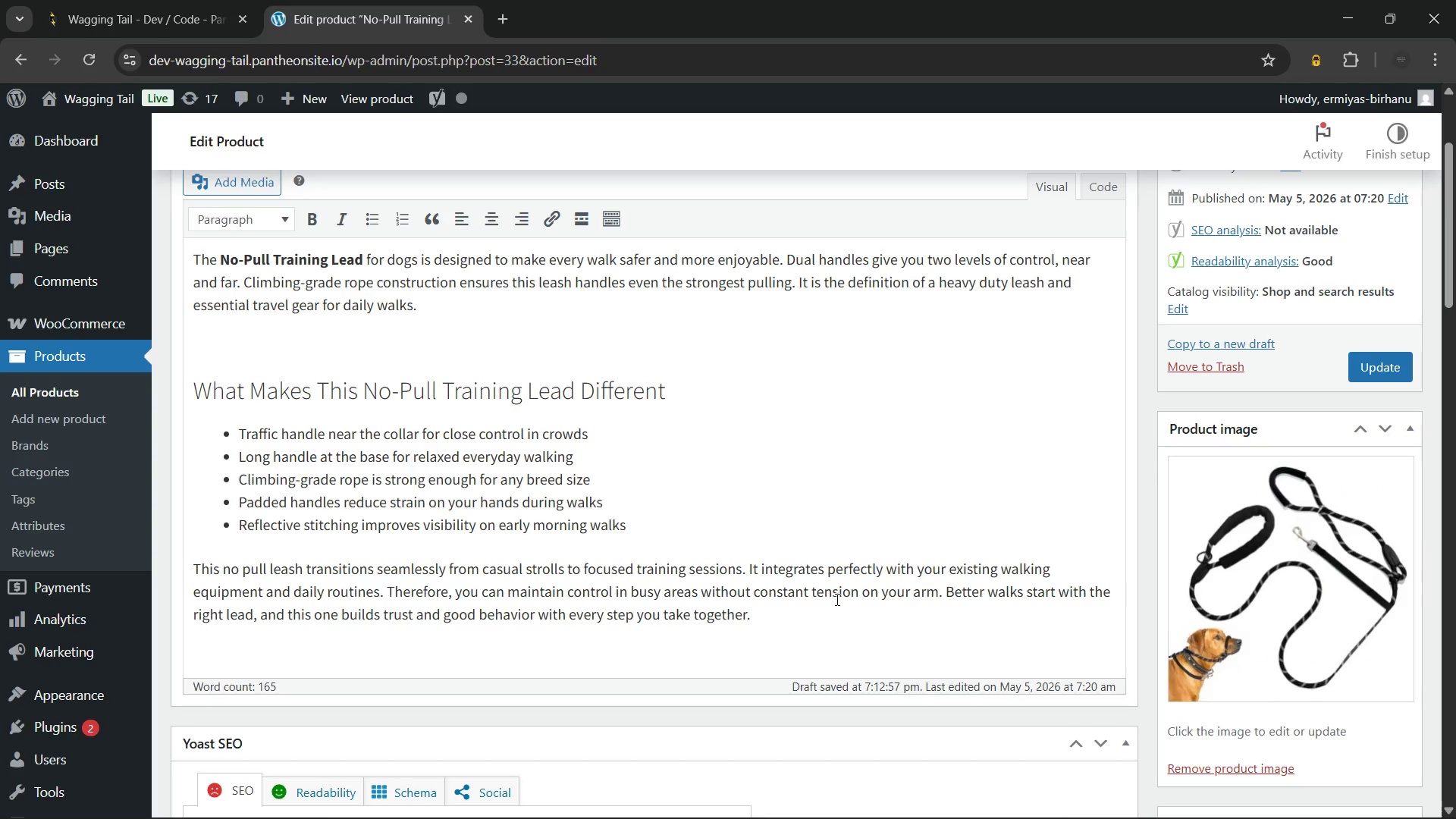 
left_click([795, 616])
 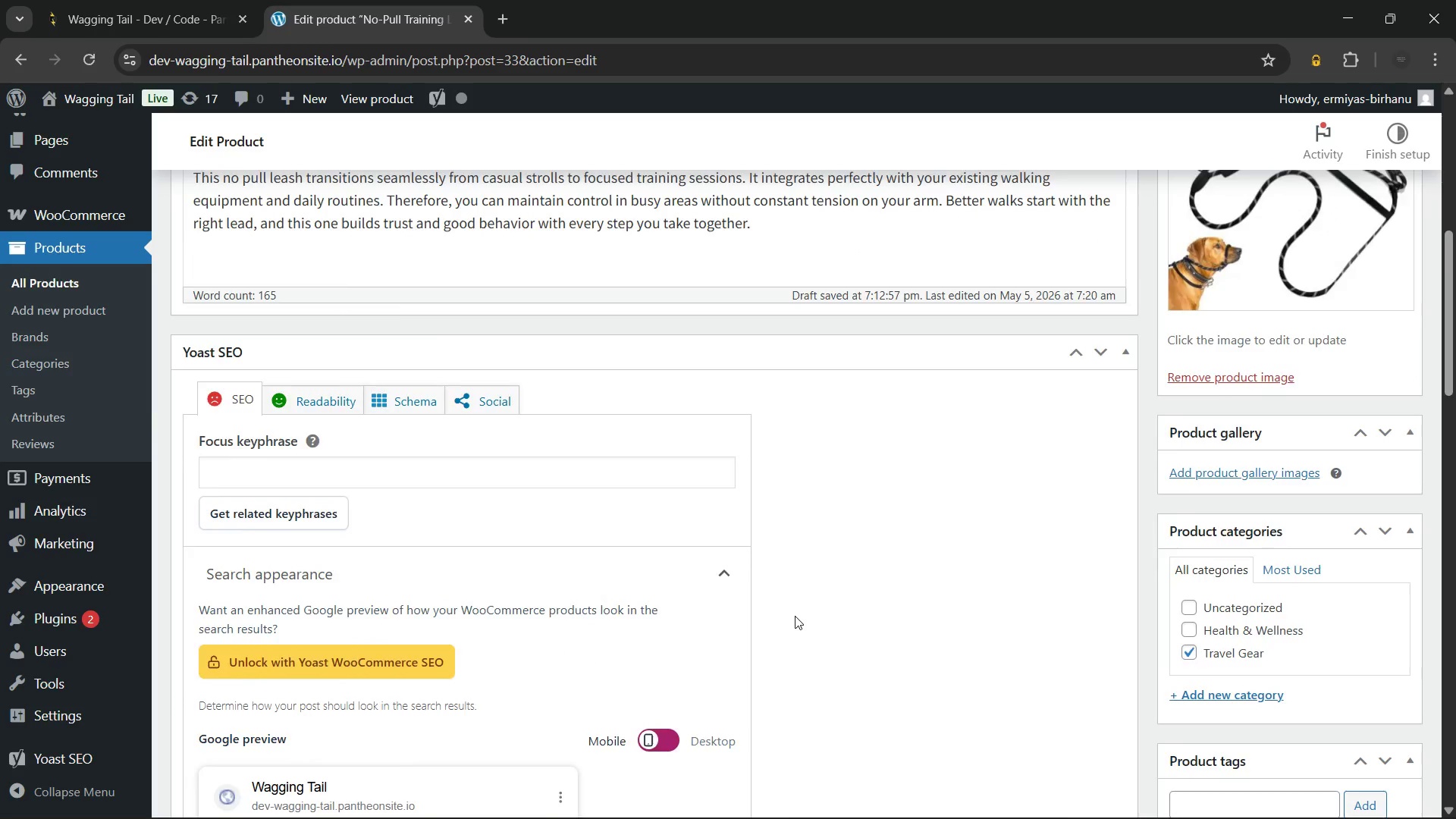 
wait(5.02)
 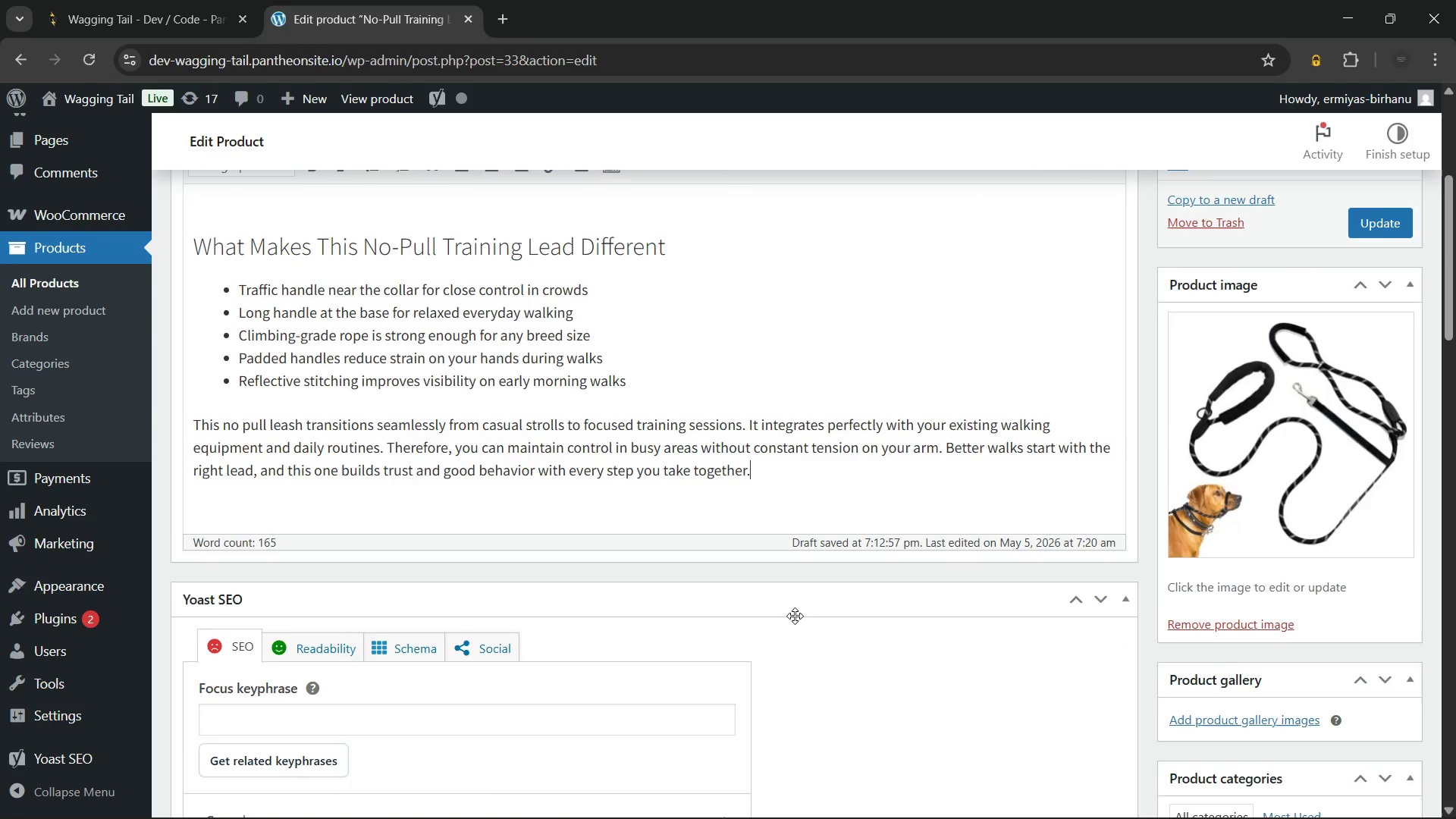 
left_click([496, 331])
 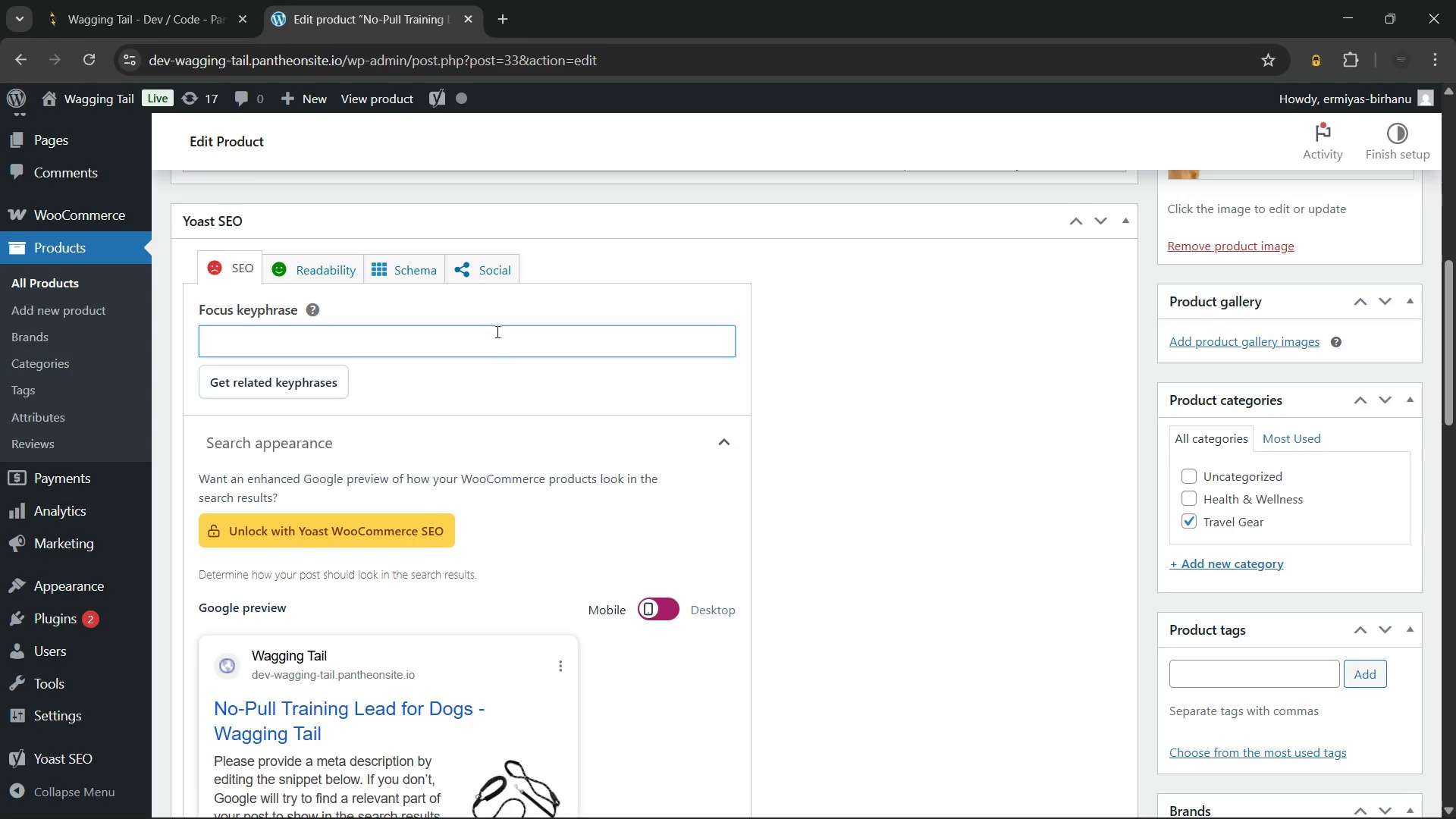 
type(no-)
key(Backspace)
key(Backspace)
key(Backspace)
key(Backspace)
key(Backspace)
type(No-pull training lead for dogs)
 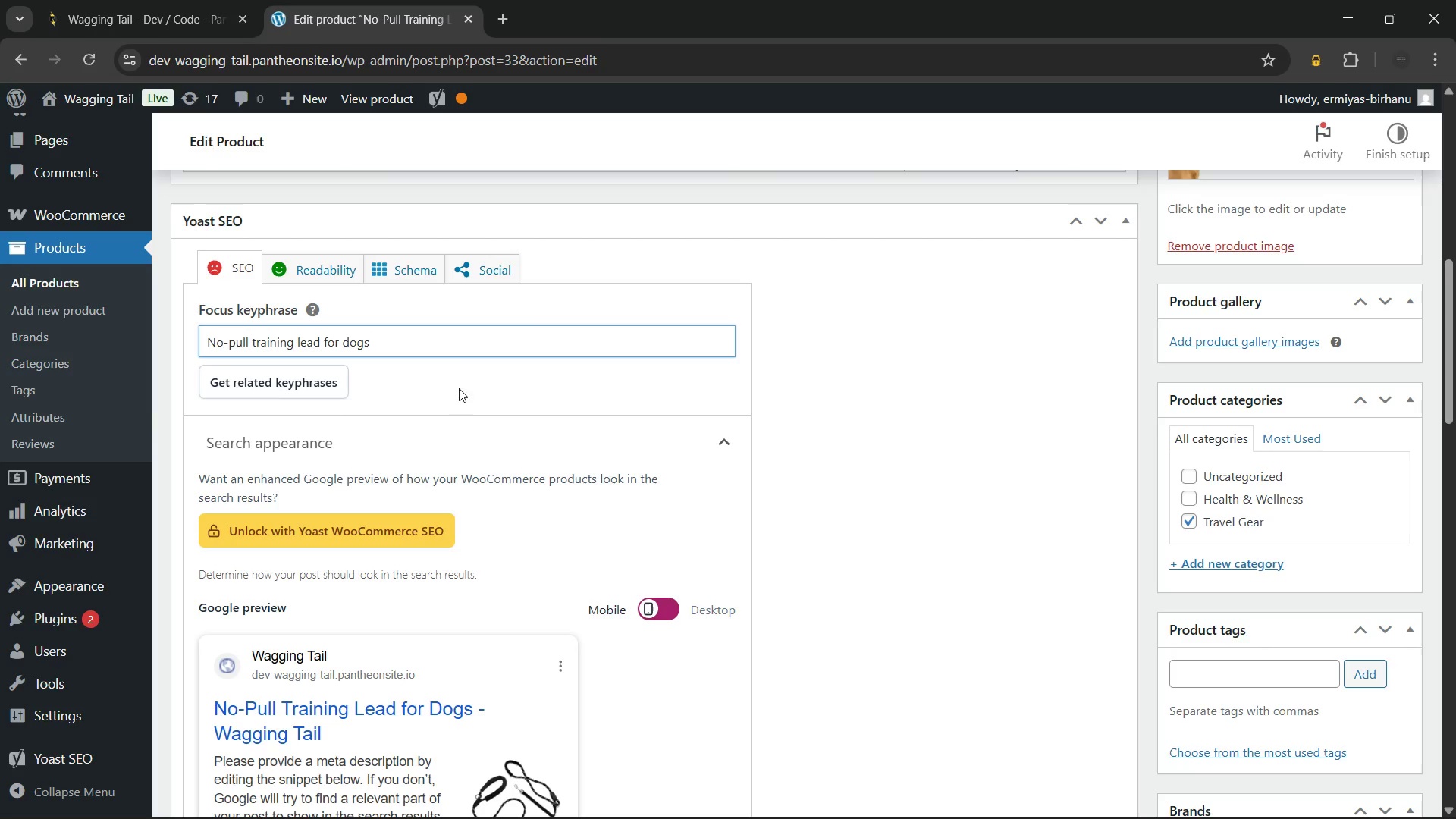 
mouse_move([441, 427])
 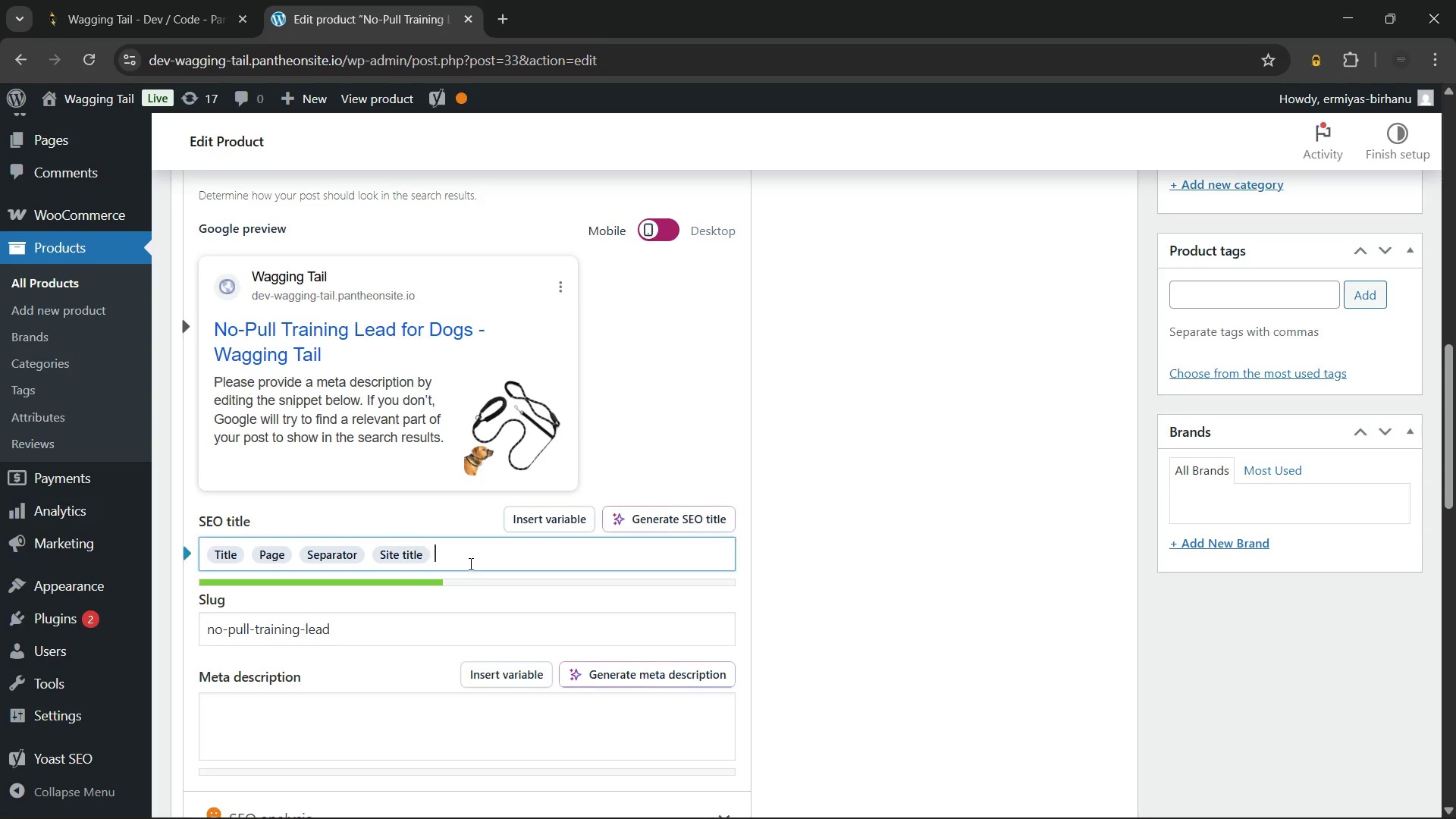 
left_click([469, 563])
 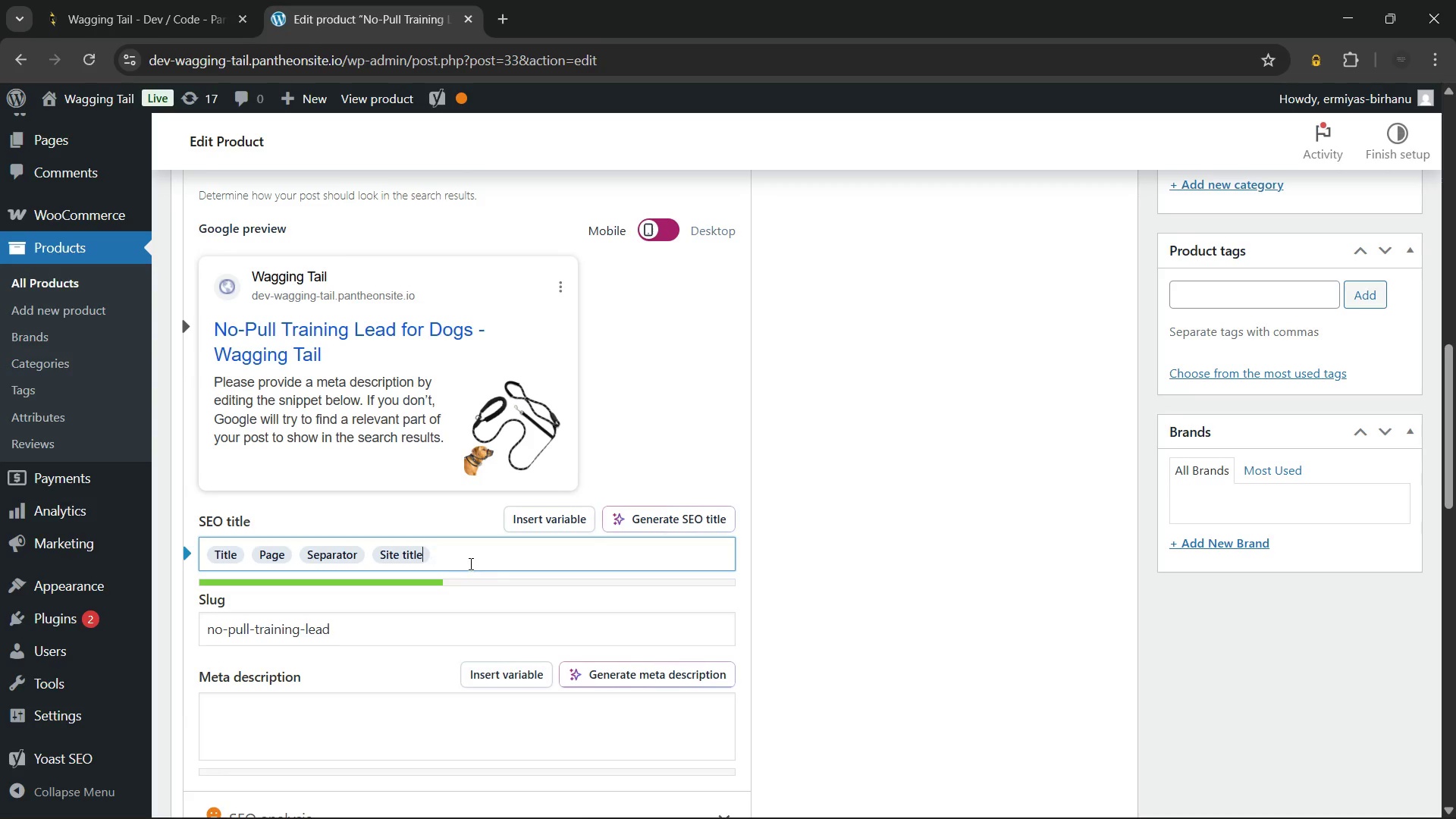 
key(Backspace)
key(Backspace)
key(Backspace)
key(Backspace)
key(Backspace)
key(Backspace)
key(Backspace)
key(Backspace)
type(No-Pull Training Lead for Dogs - Double Handle )
 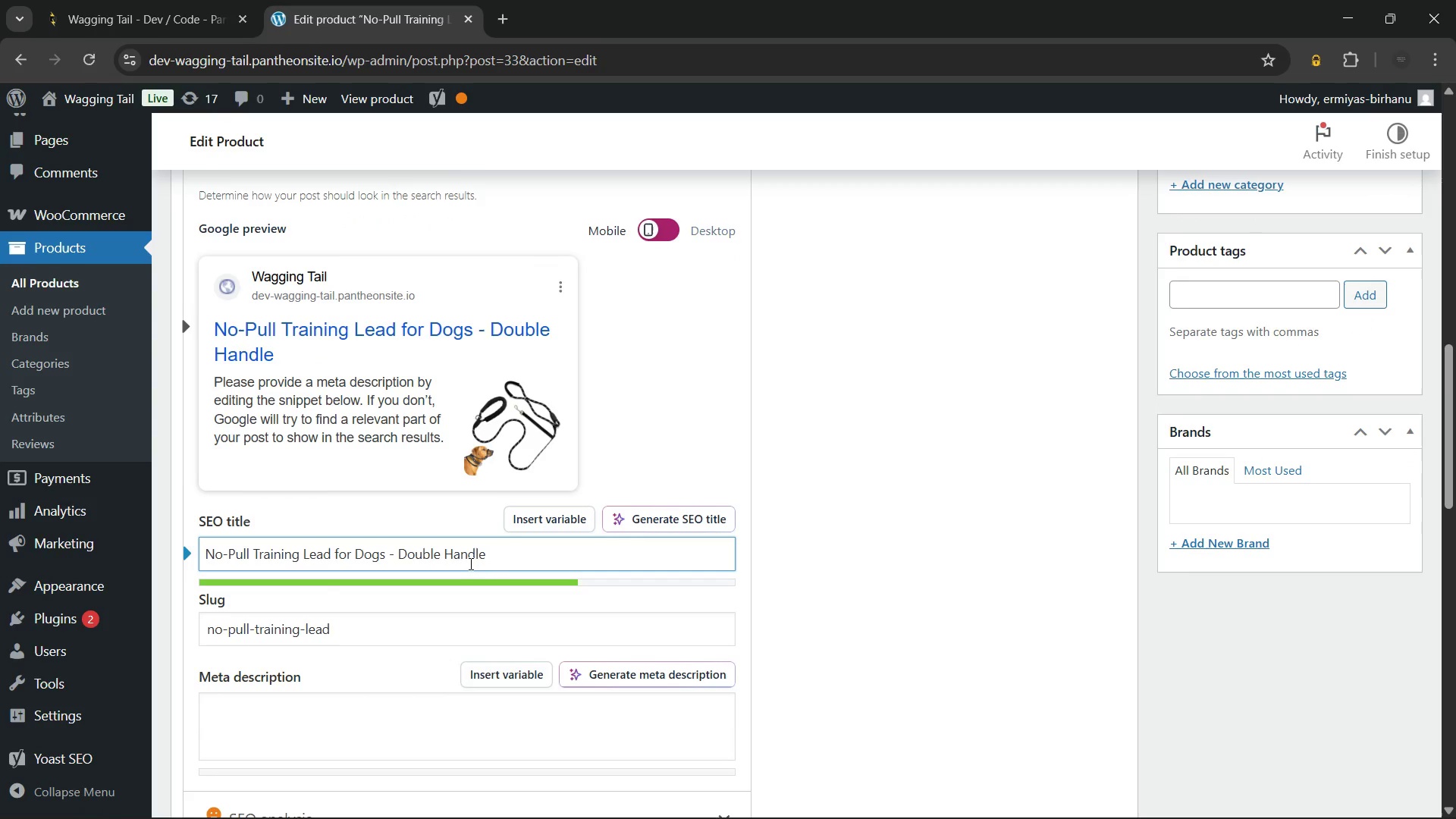 
type(Control Leash)
 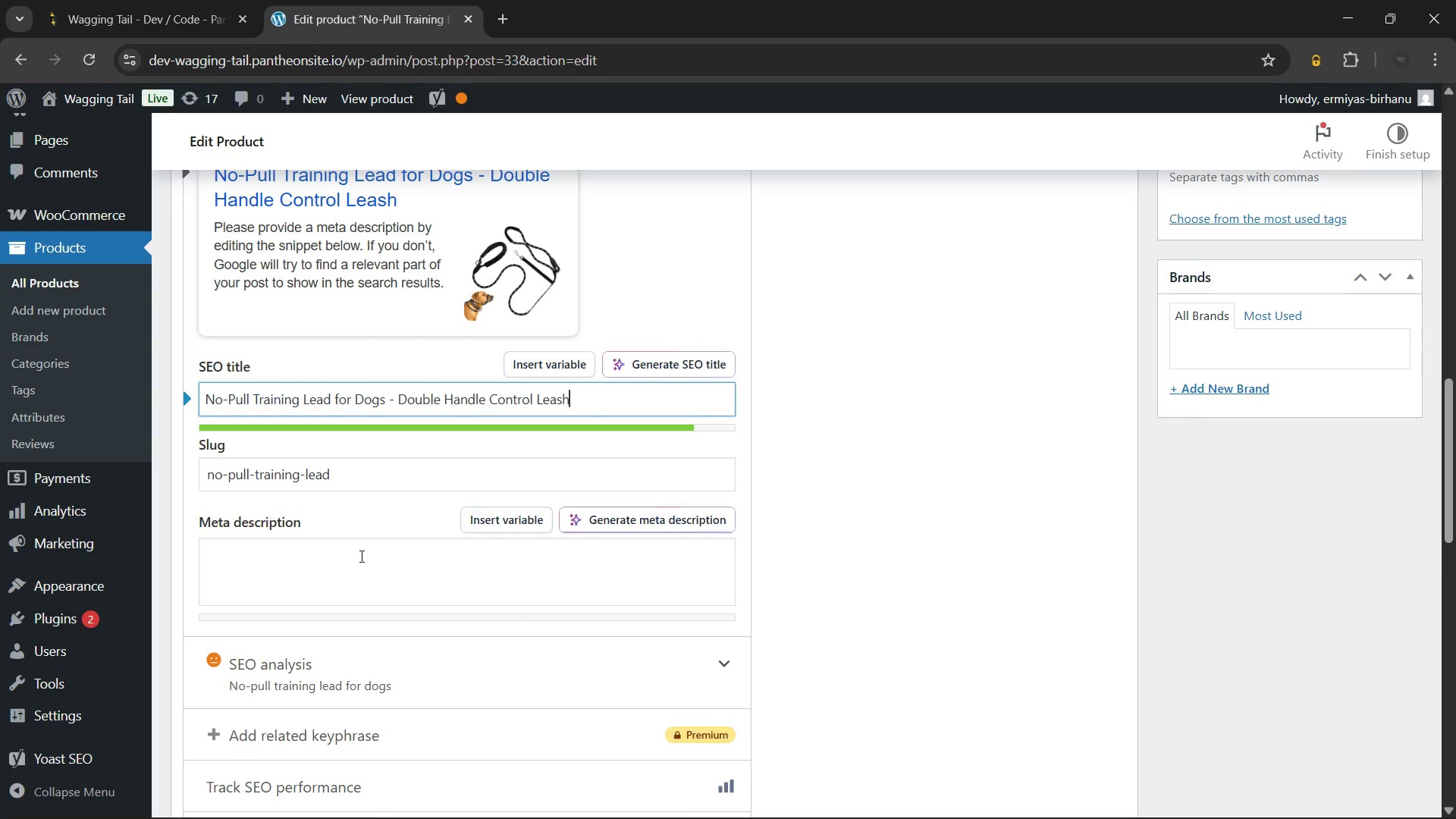 
left_click([354, 481])
 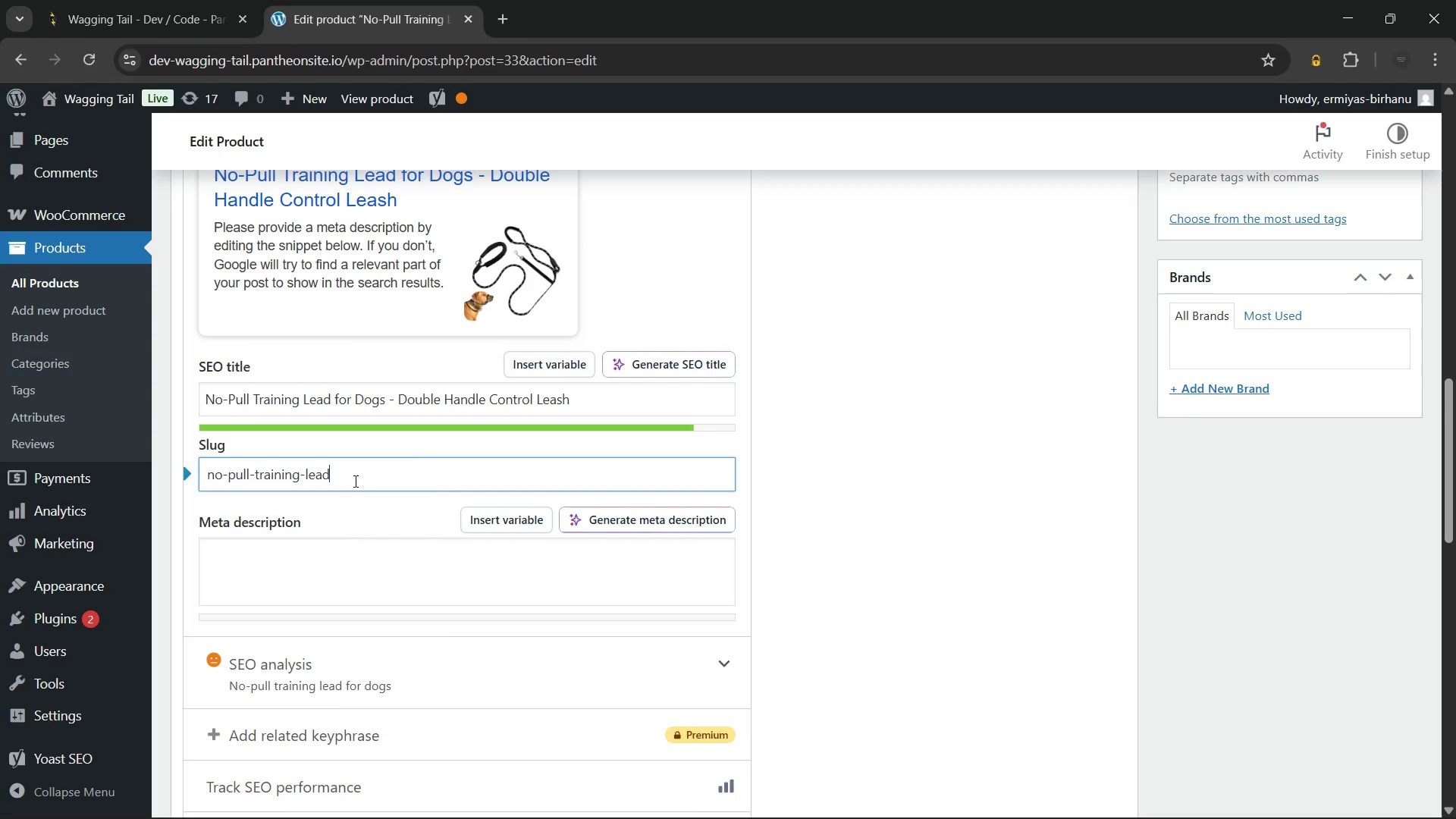 
type(-for-dogs)
 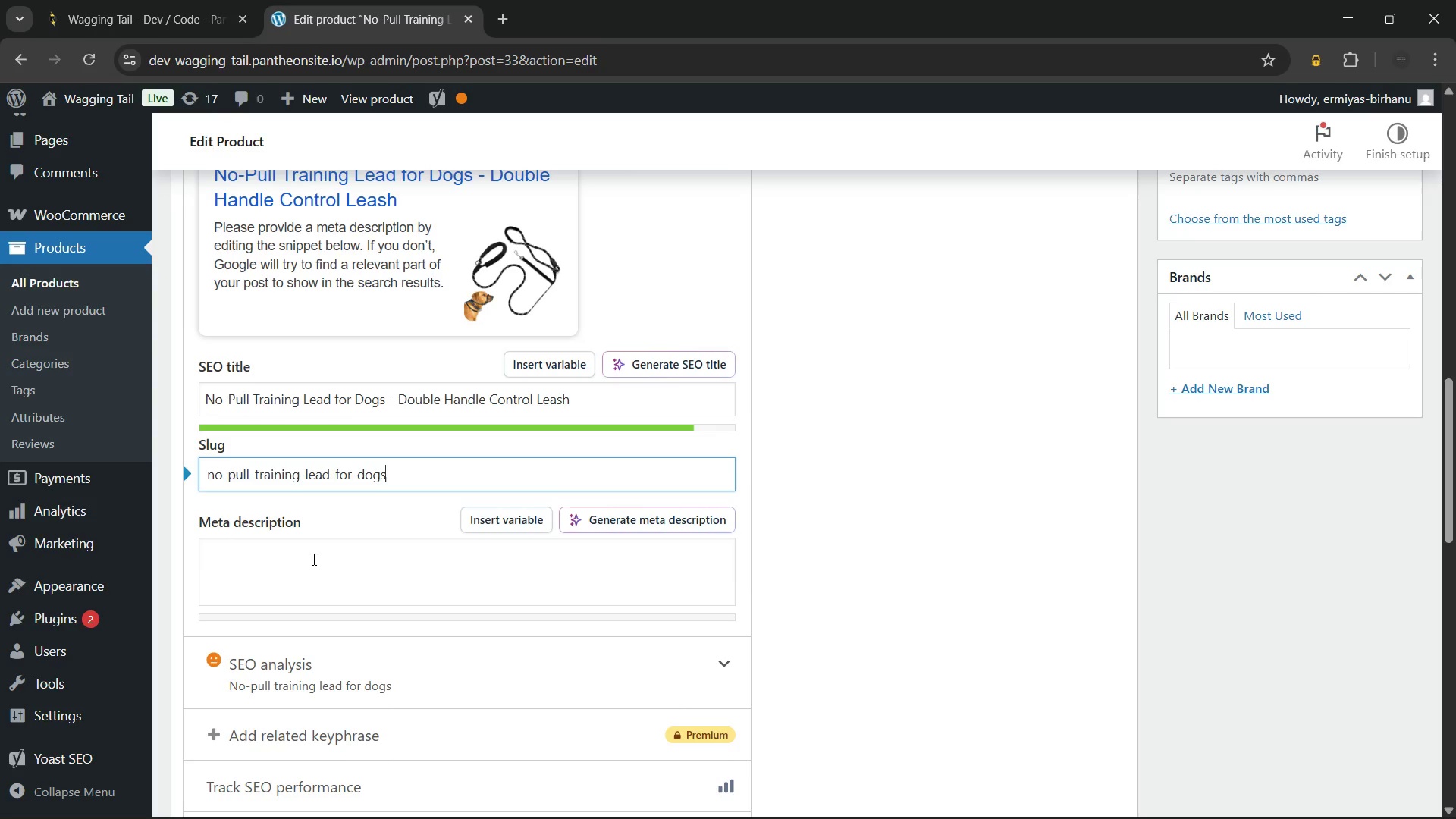 
left_click([312, 559])
 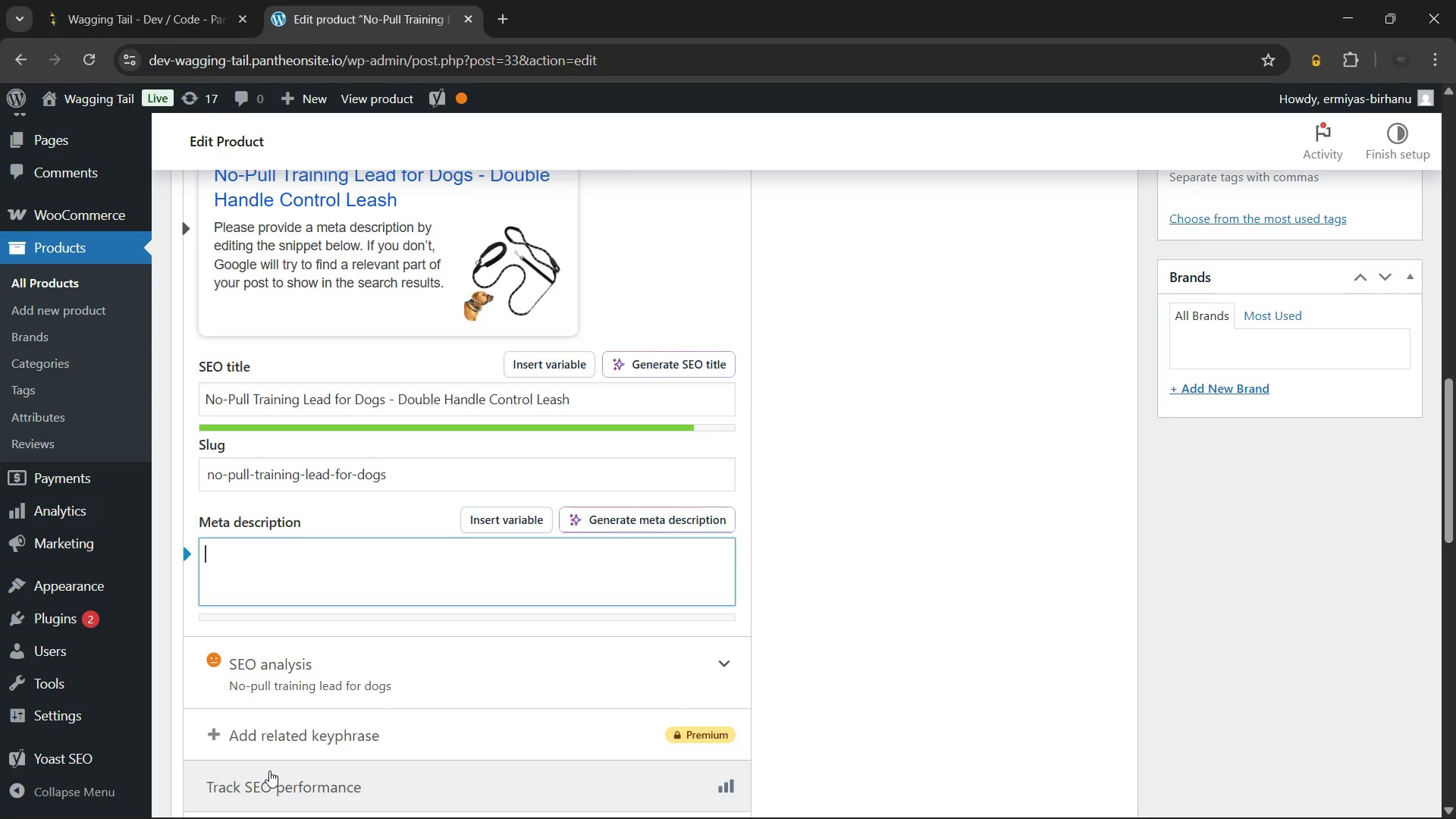 
wait(30.78)
 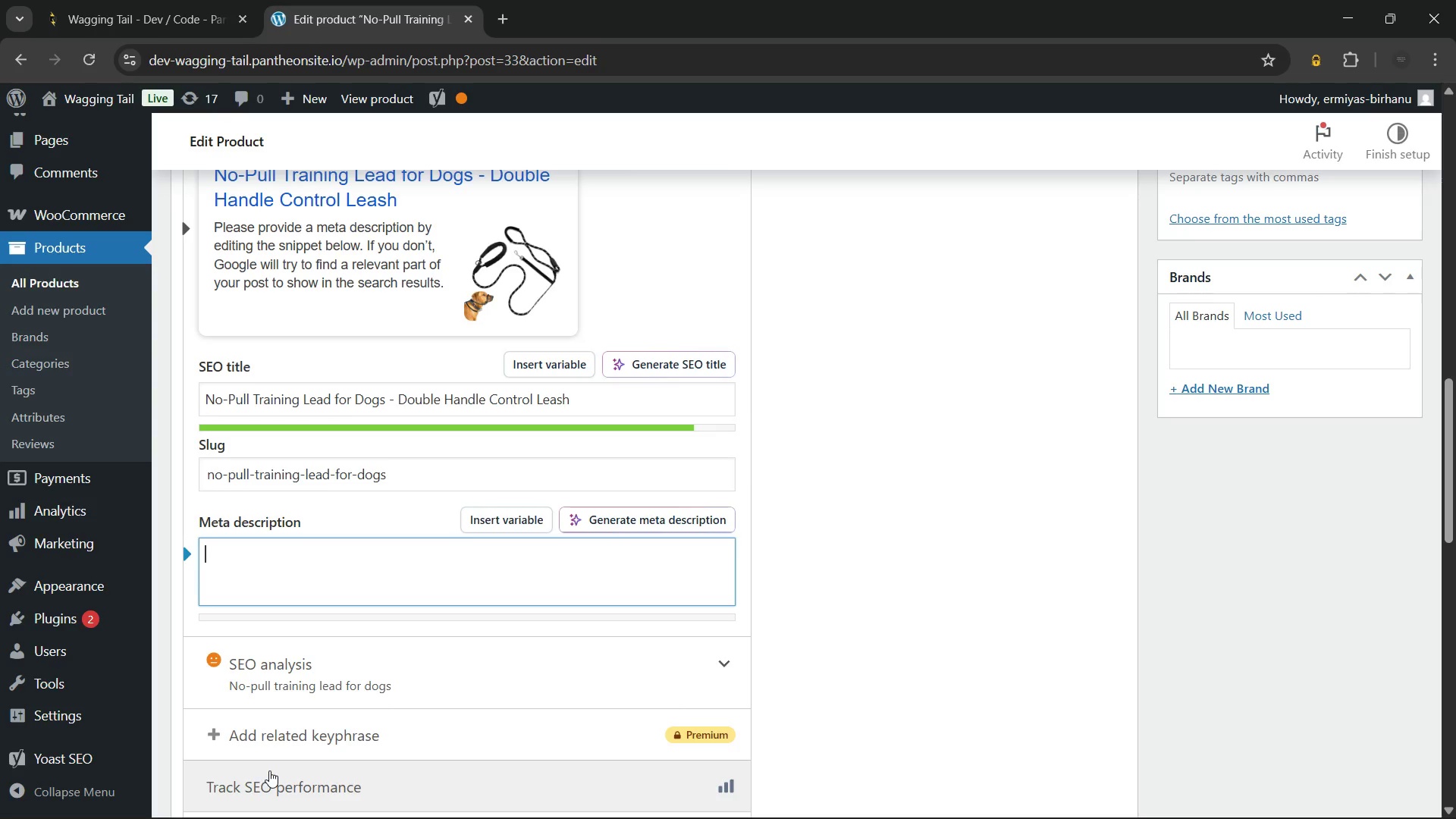 
type(Walk with control using our no-pull training lead for dogs. Dob)
key(Backspace)
type(uble handles, climing-grade rope. Buy now for better wals)
key(Backspace)
type(ks.)
 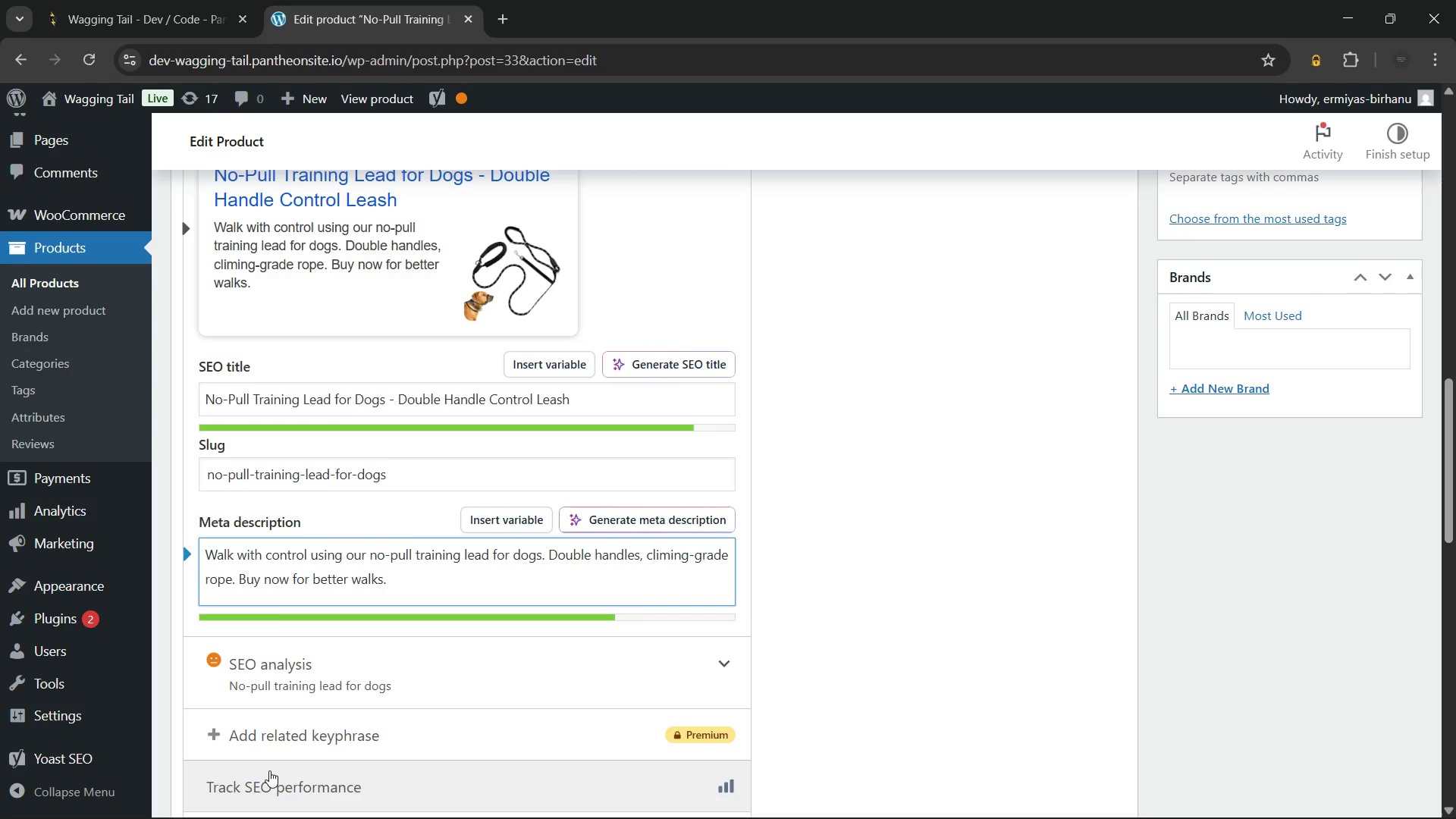 
wait(27.77)
 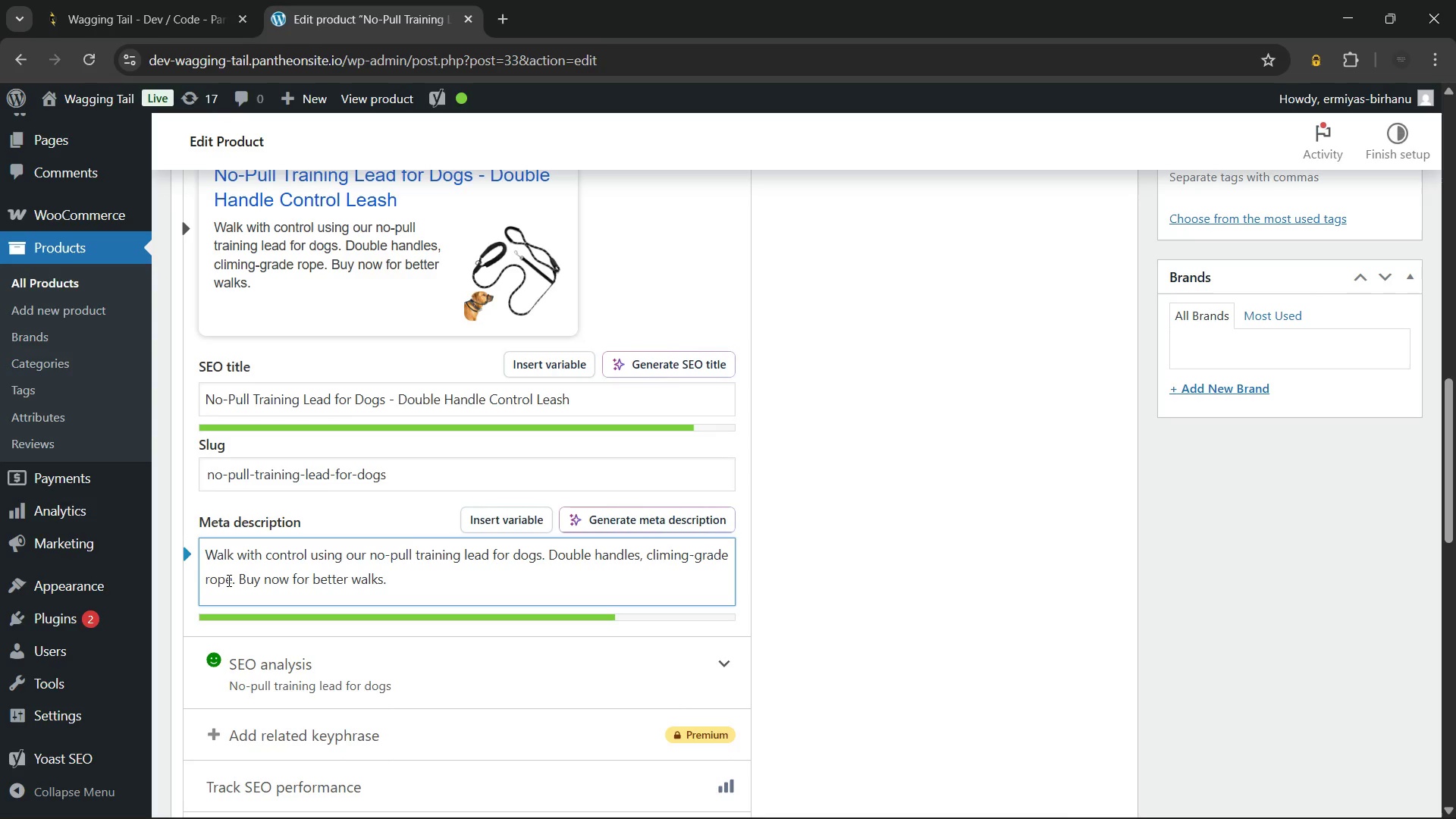 
left_click([228, 580])
 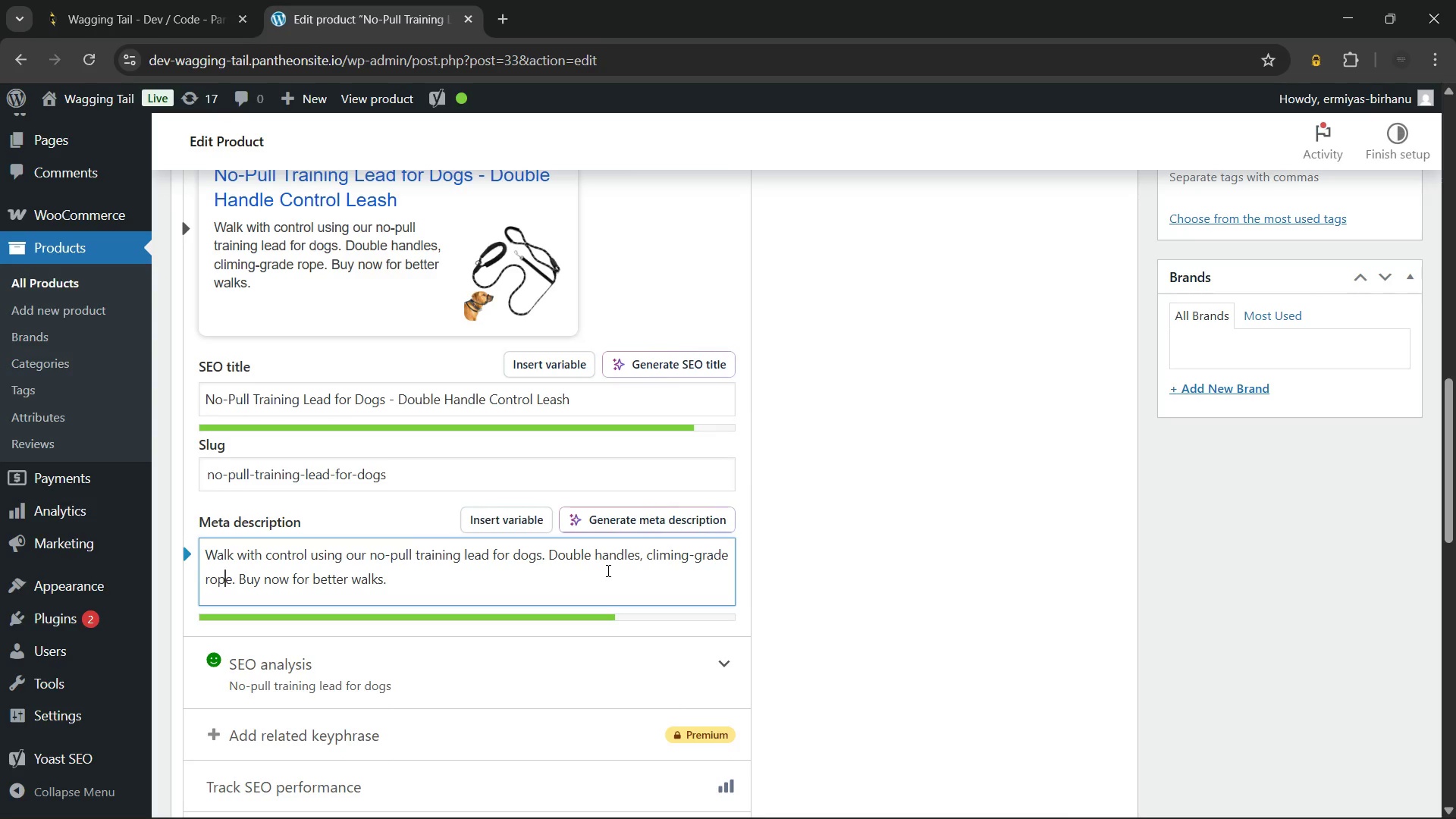 
left_click([673, 557])
 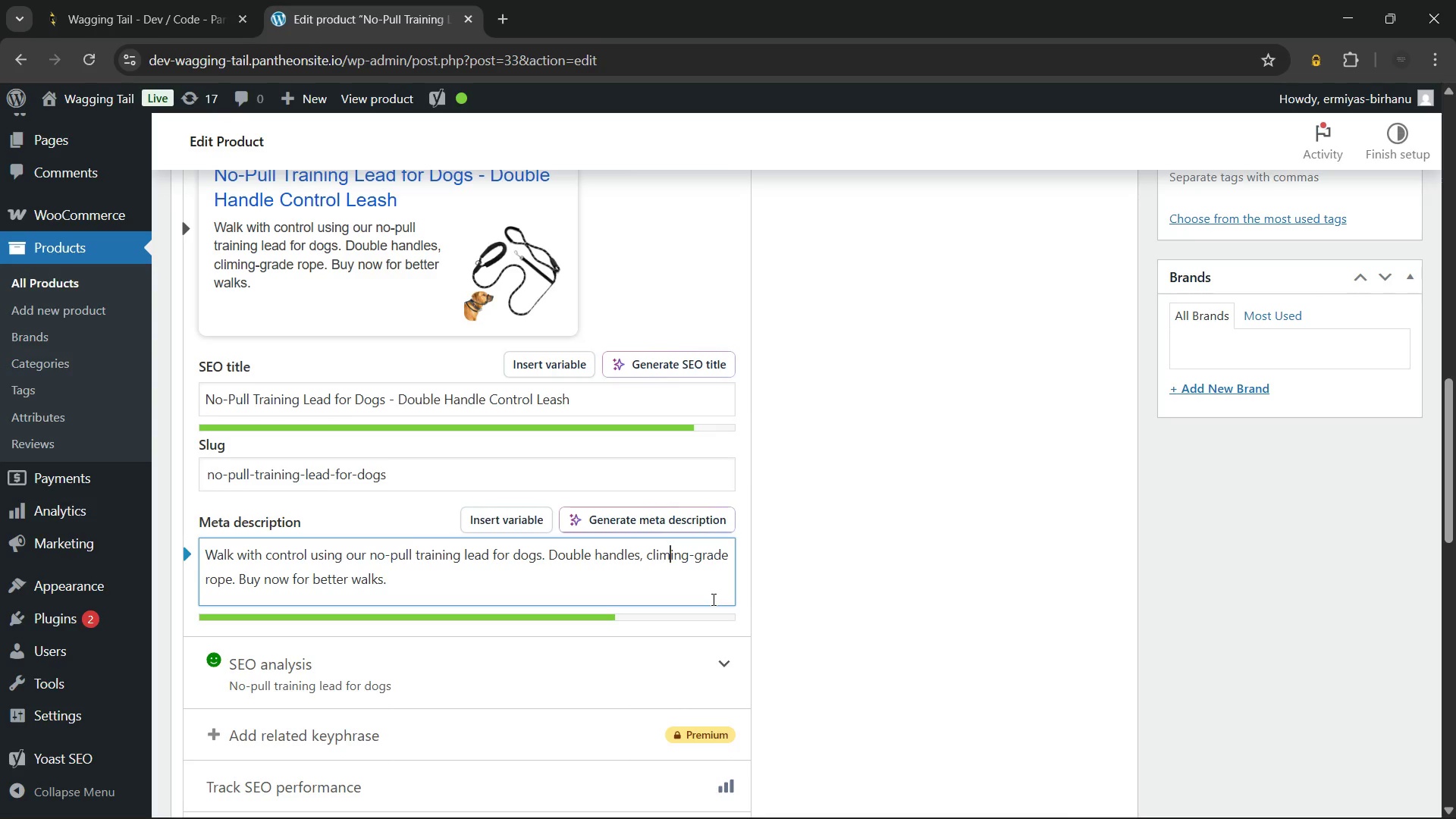 
key(ArrowLeft)
 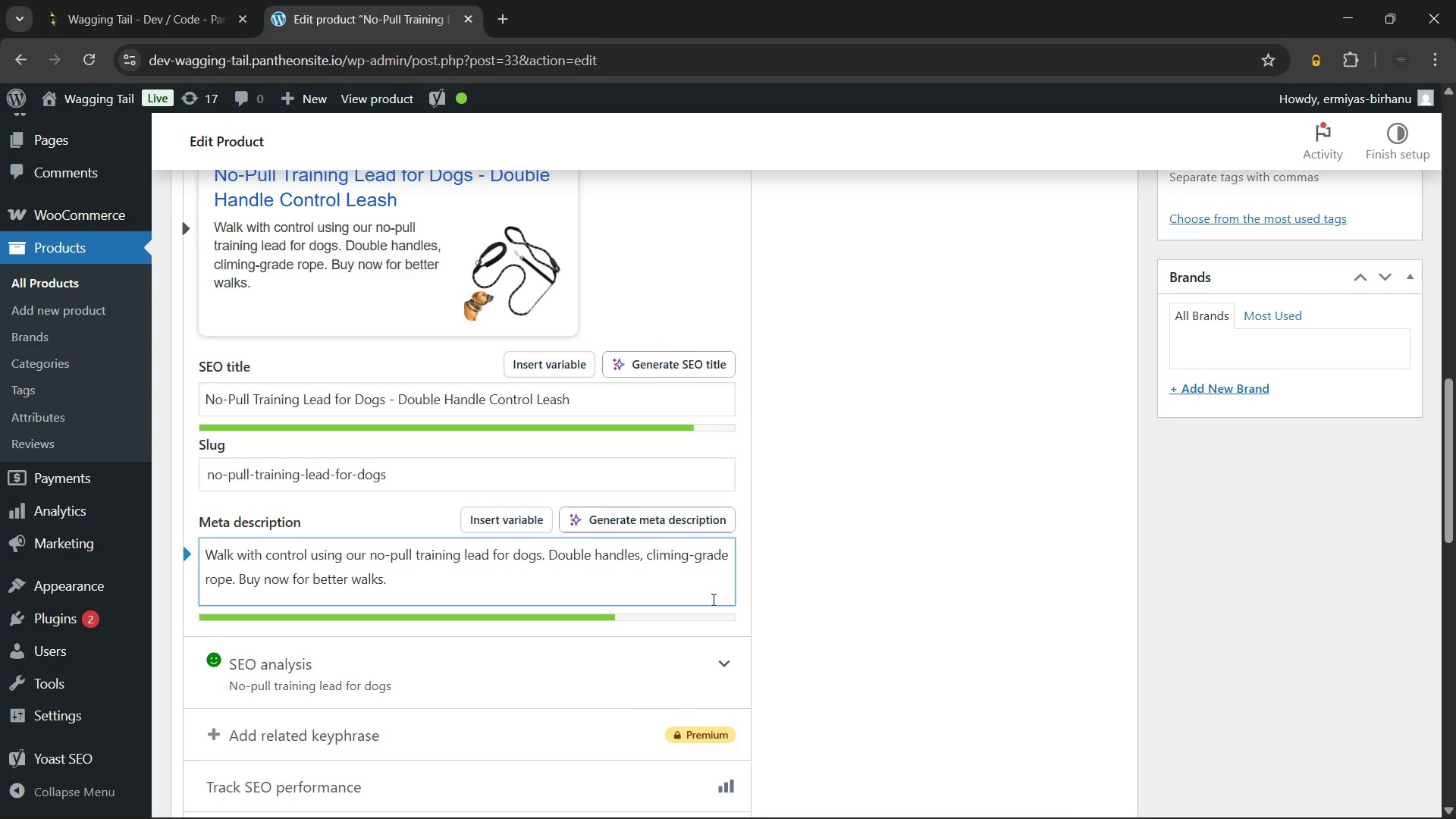 
key(B)
 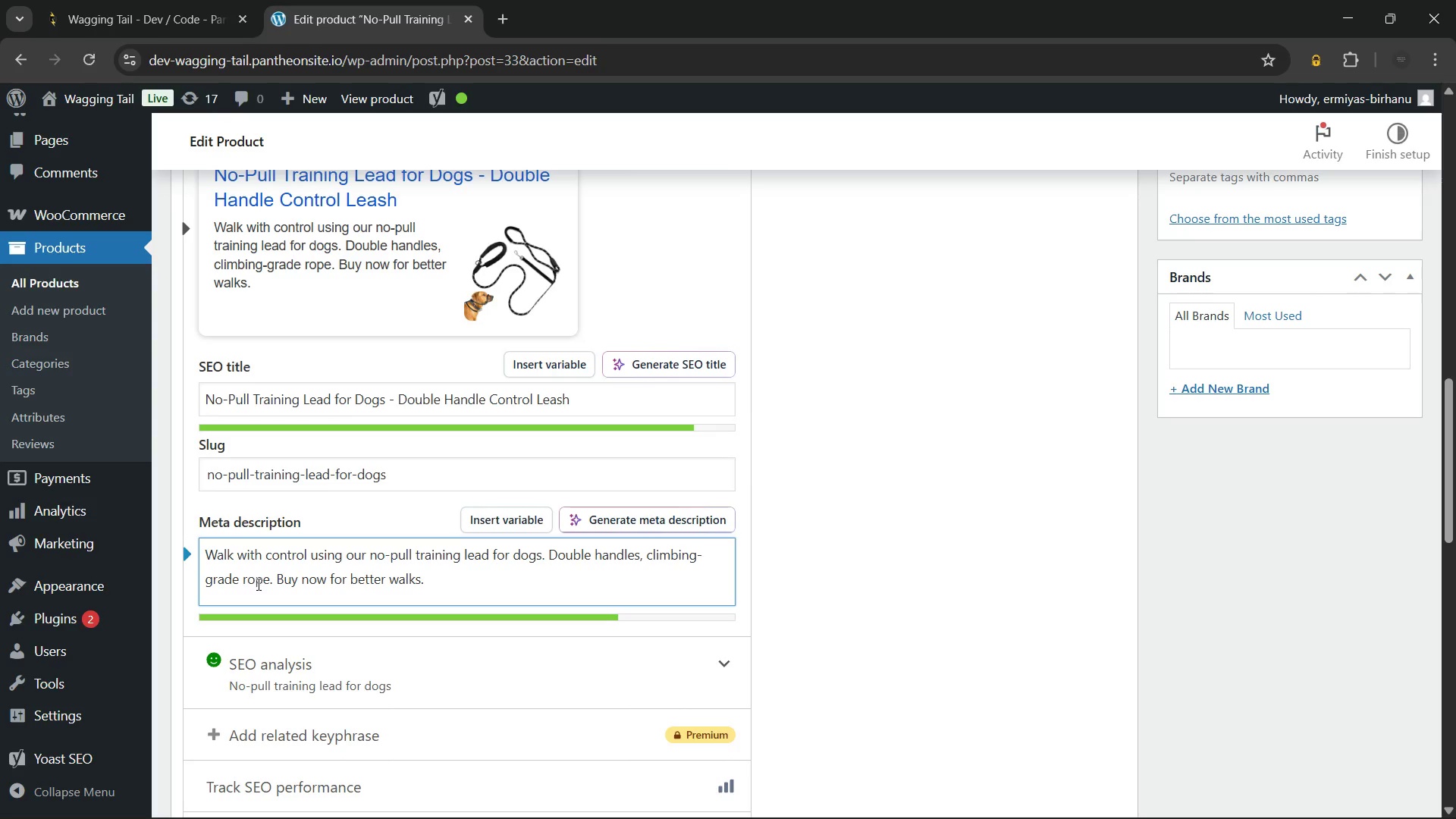 
left_click([272, 584])
 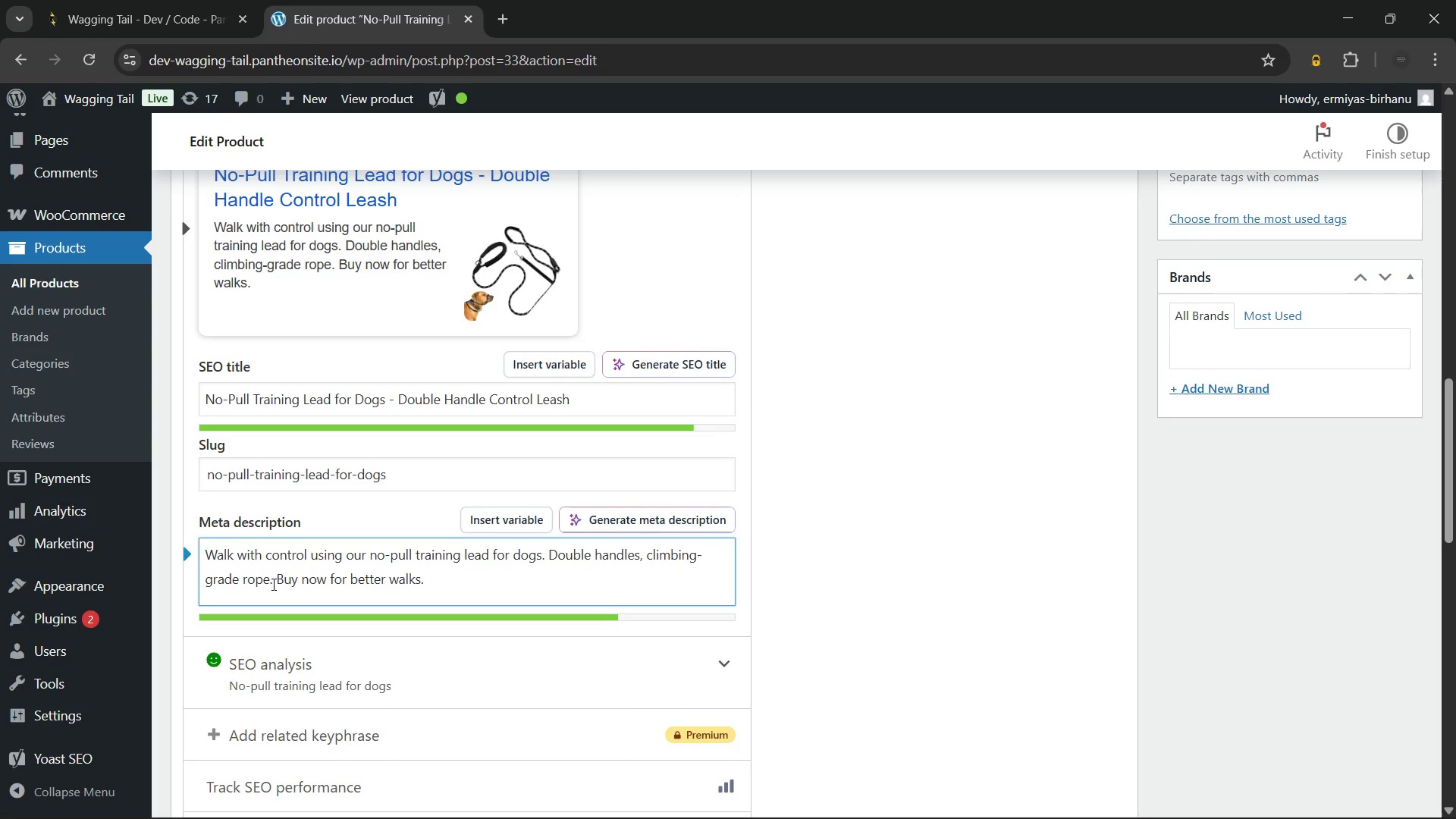 
key(Control+ControlRight)
 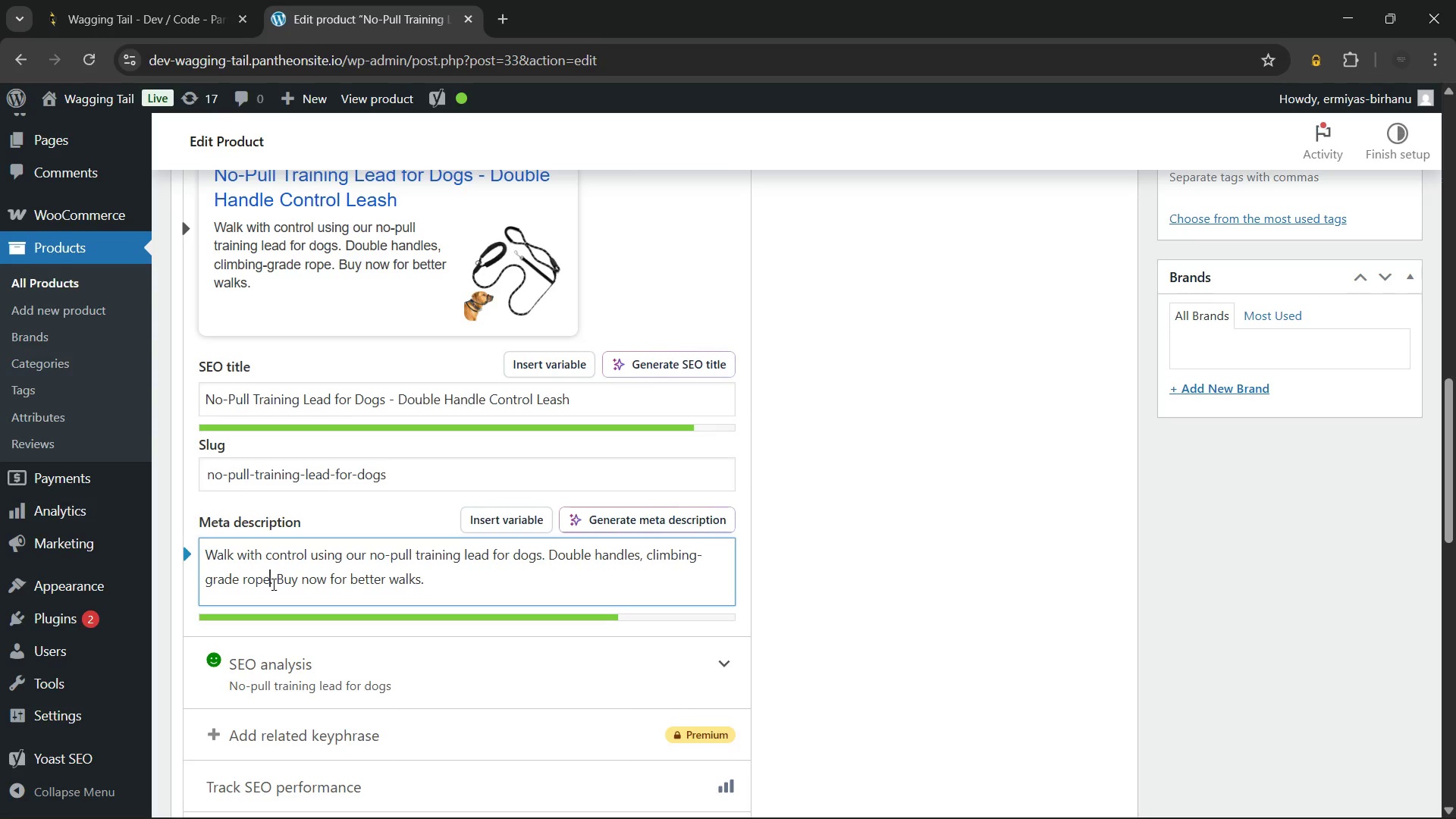 
key(ArrowLeft)
 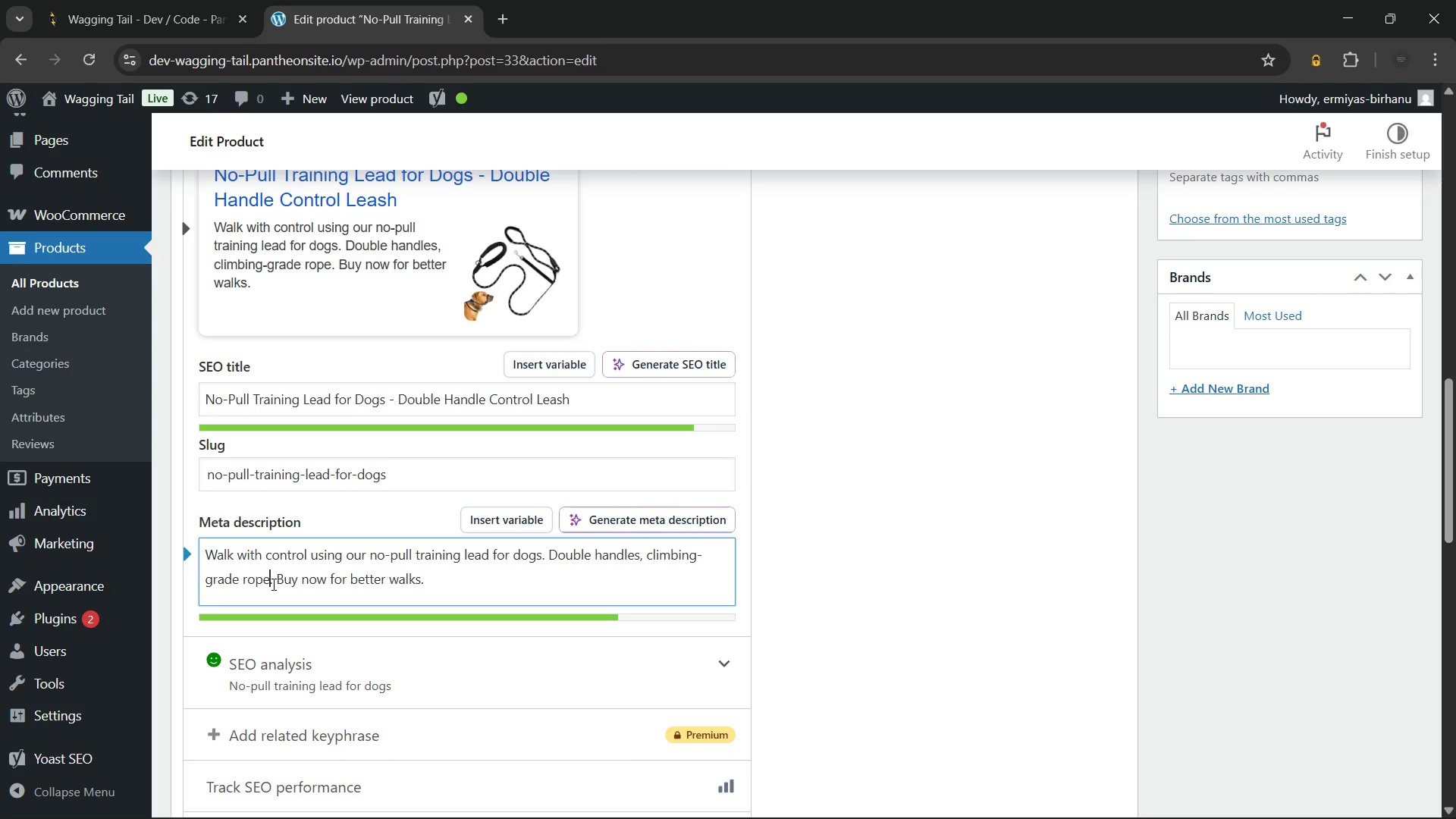 
type( for superior control and safety)
 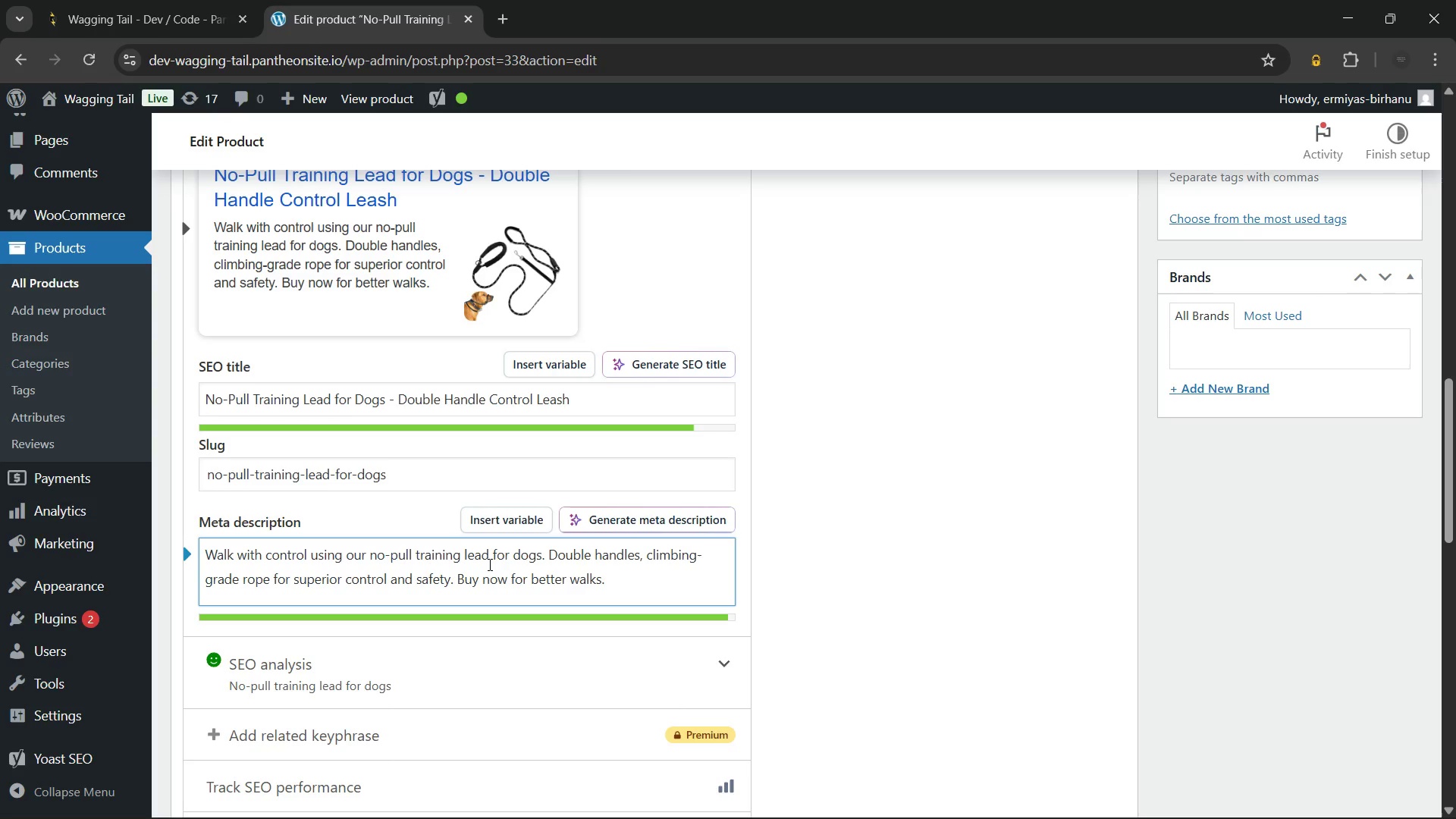 
wait(5.36)
 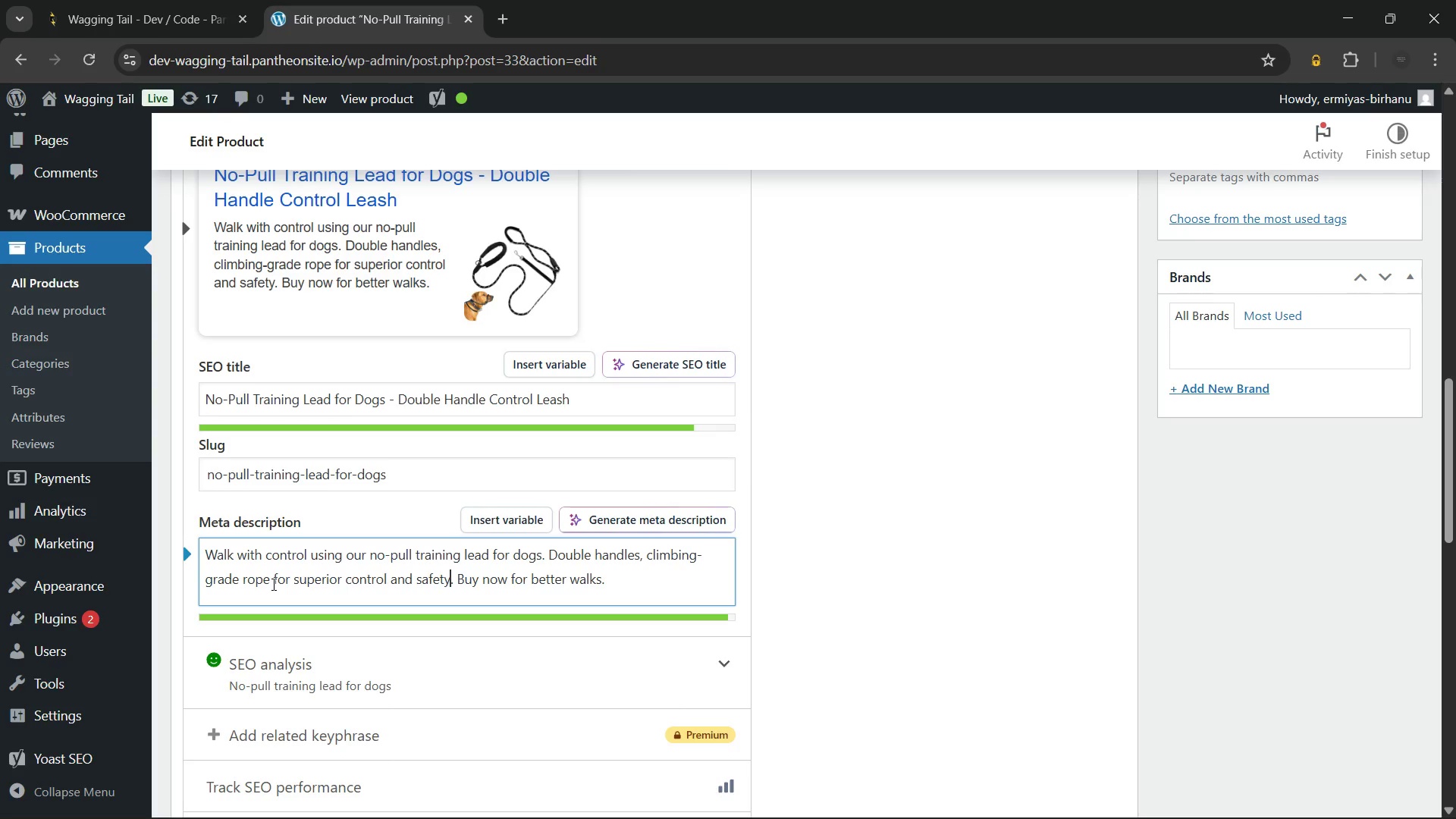 
left_click([632, 585])
 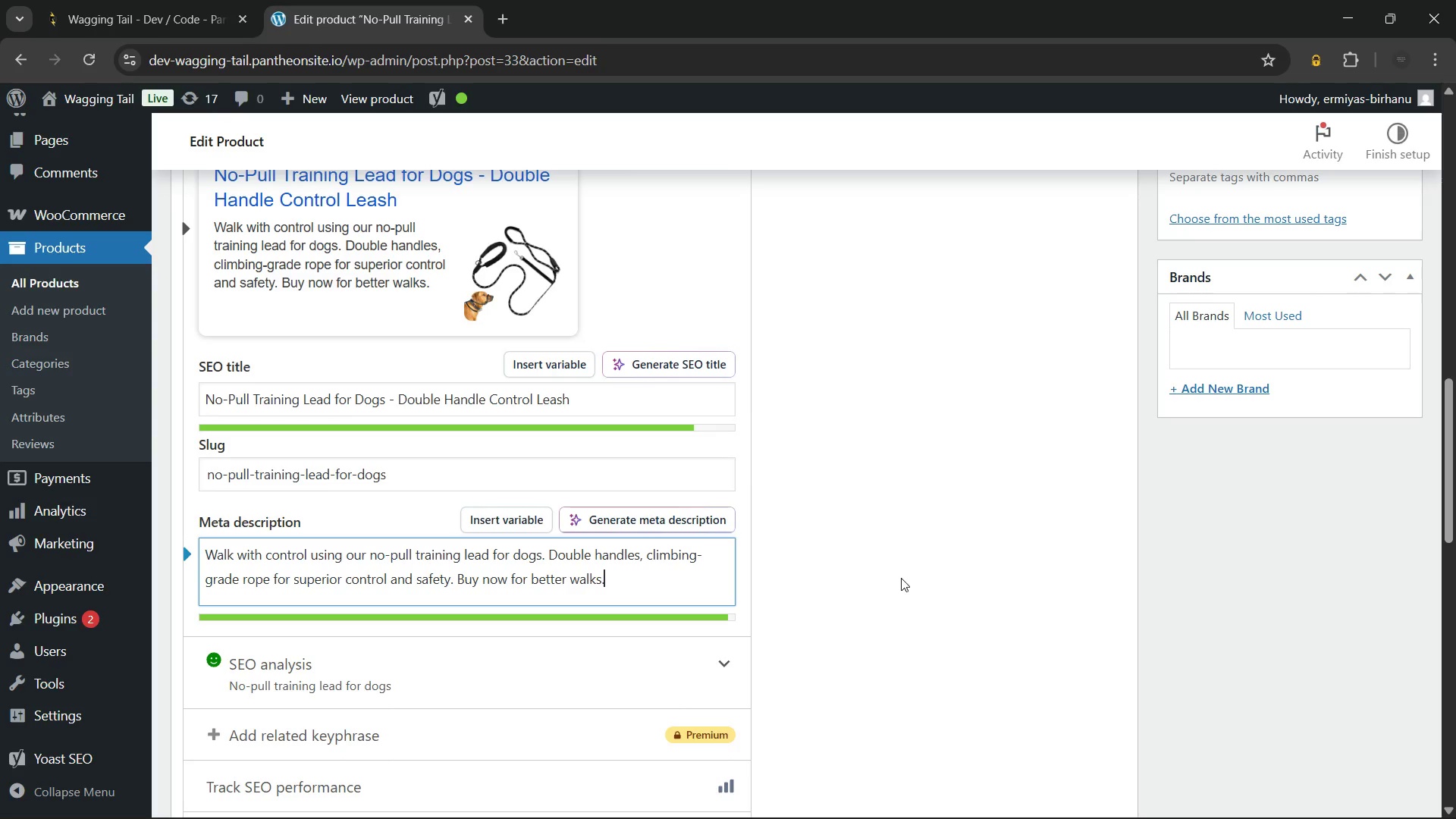 
left_click([901, 578])
 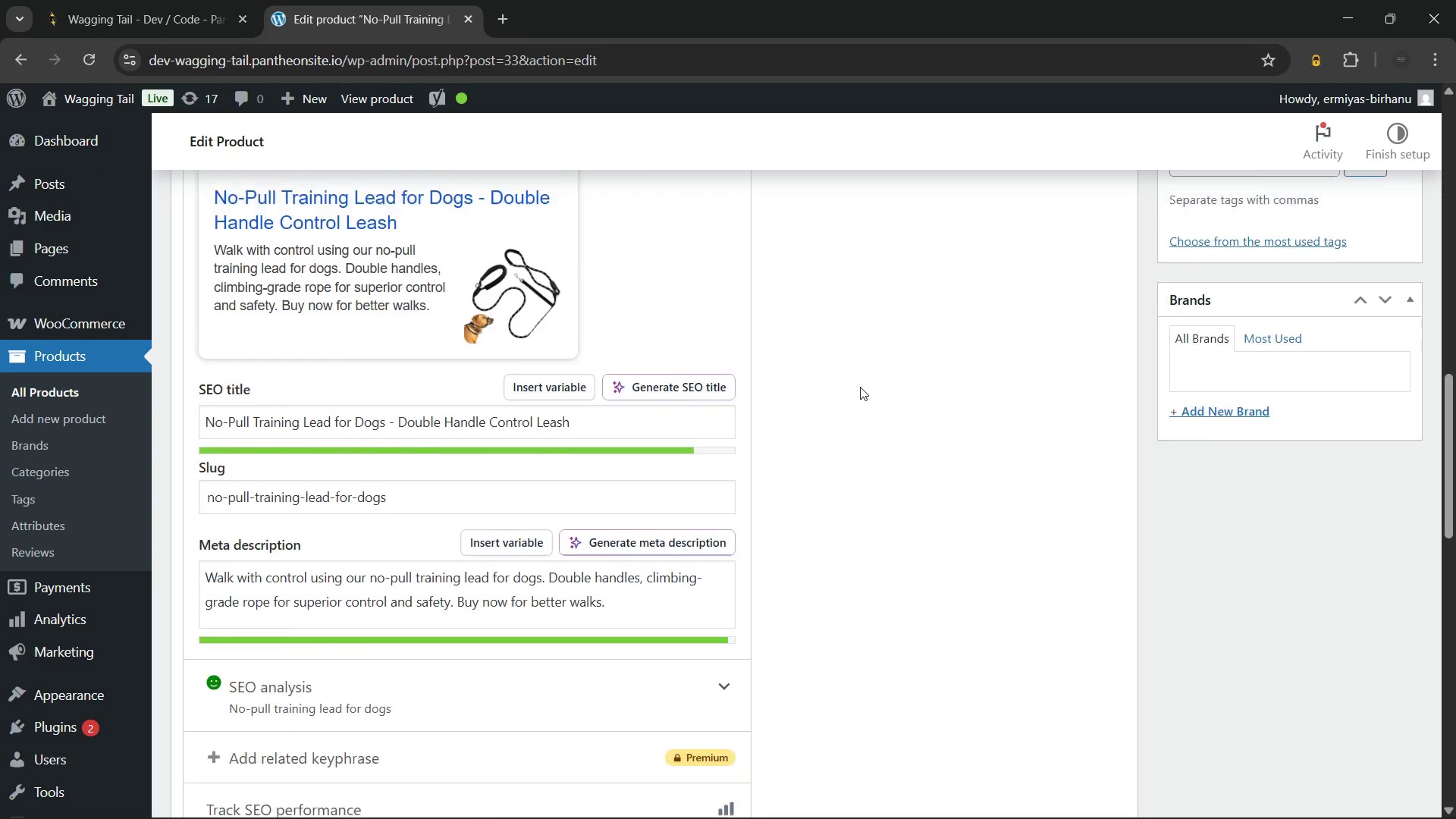 
wait(6.11)
 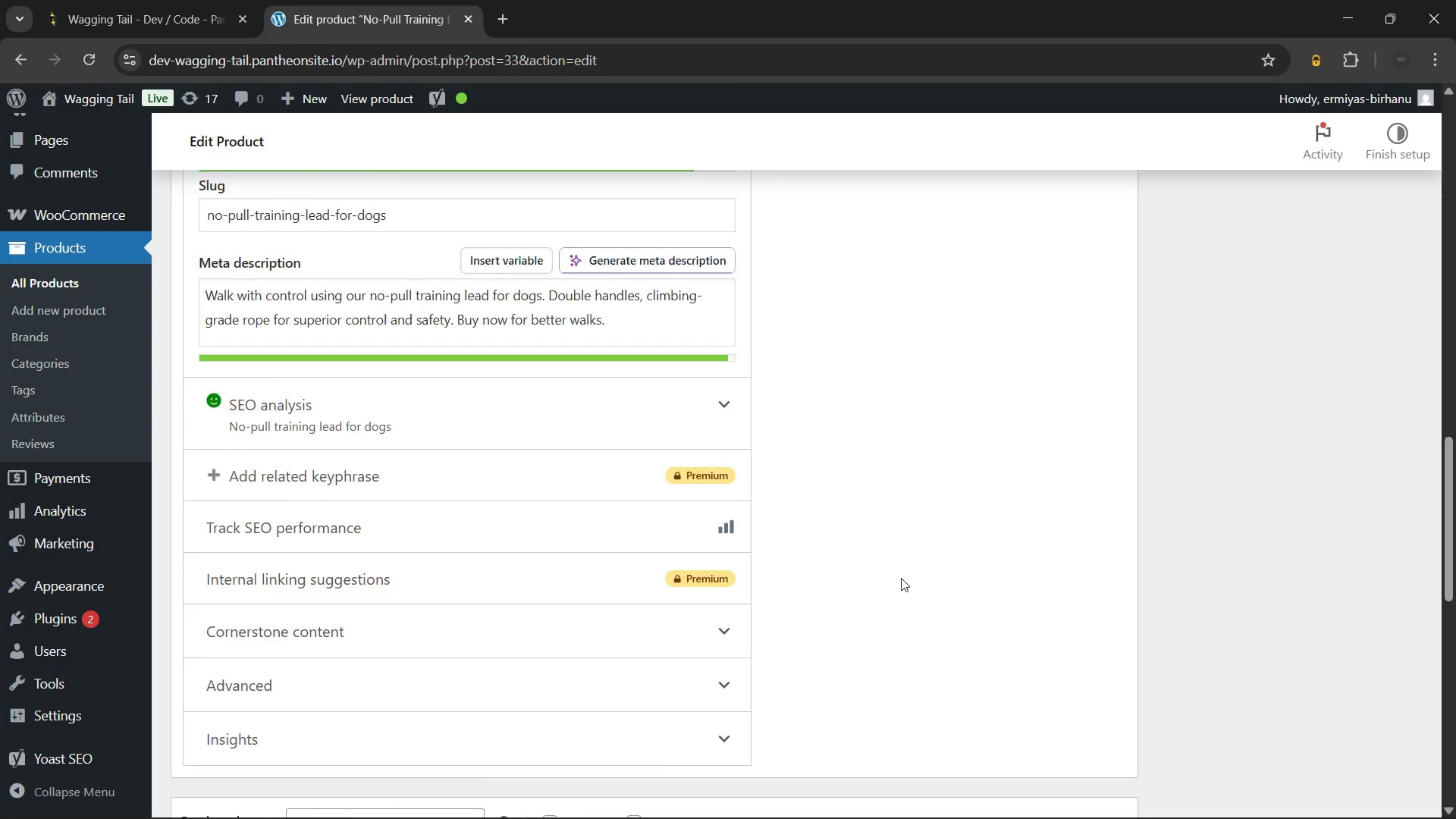 
left_click([1205, 373])
 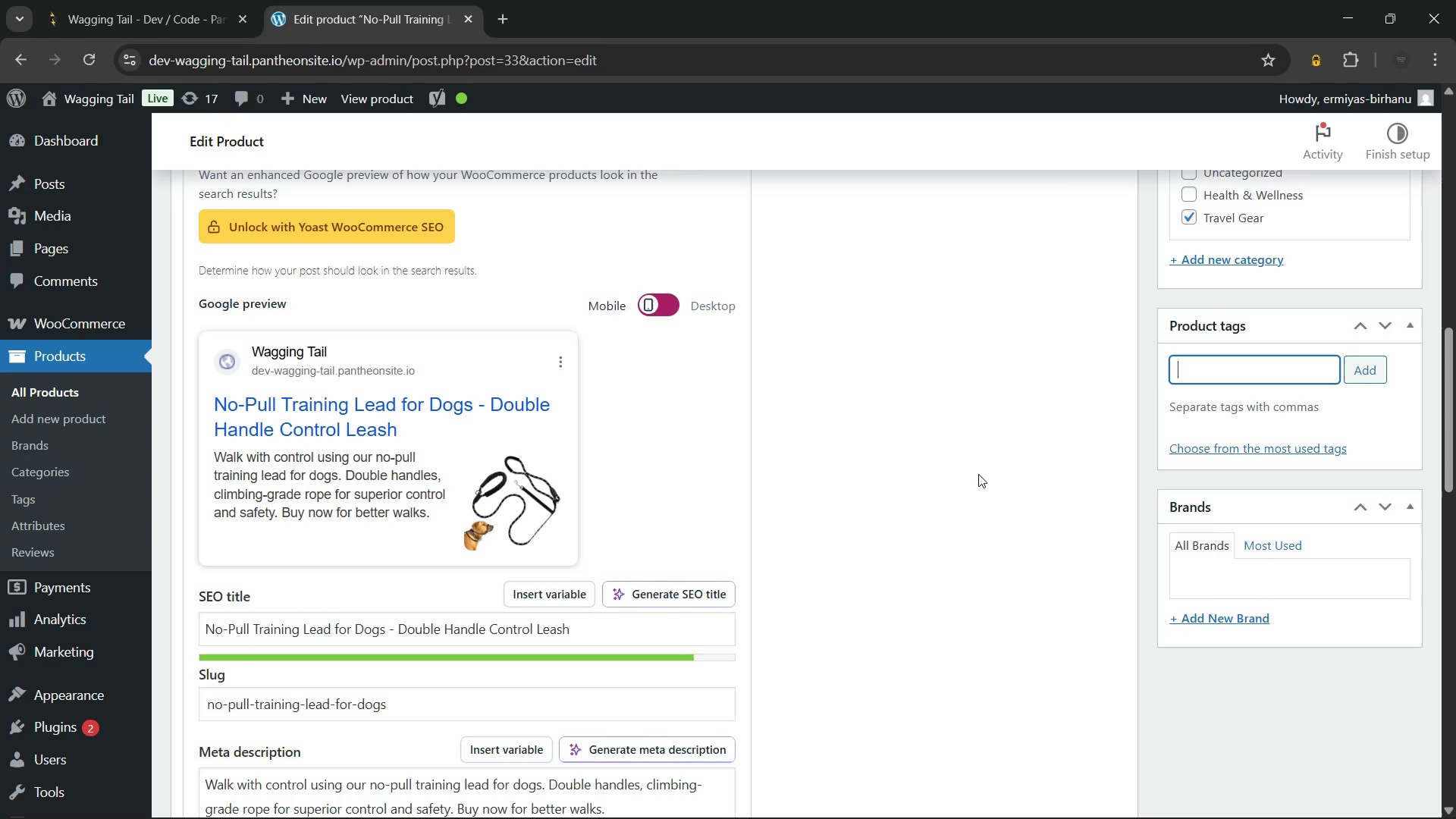 
wait(8.42)
 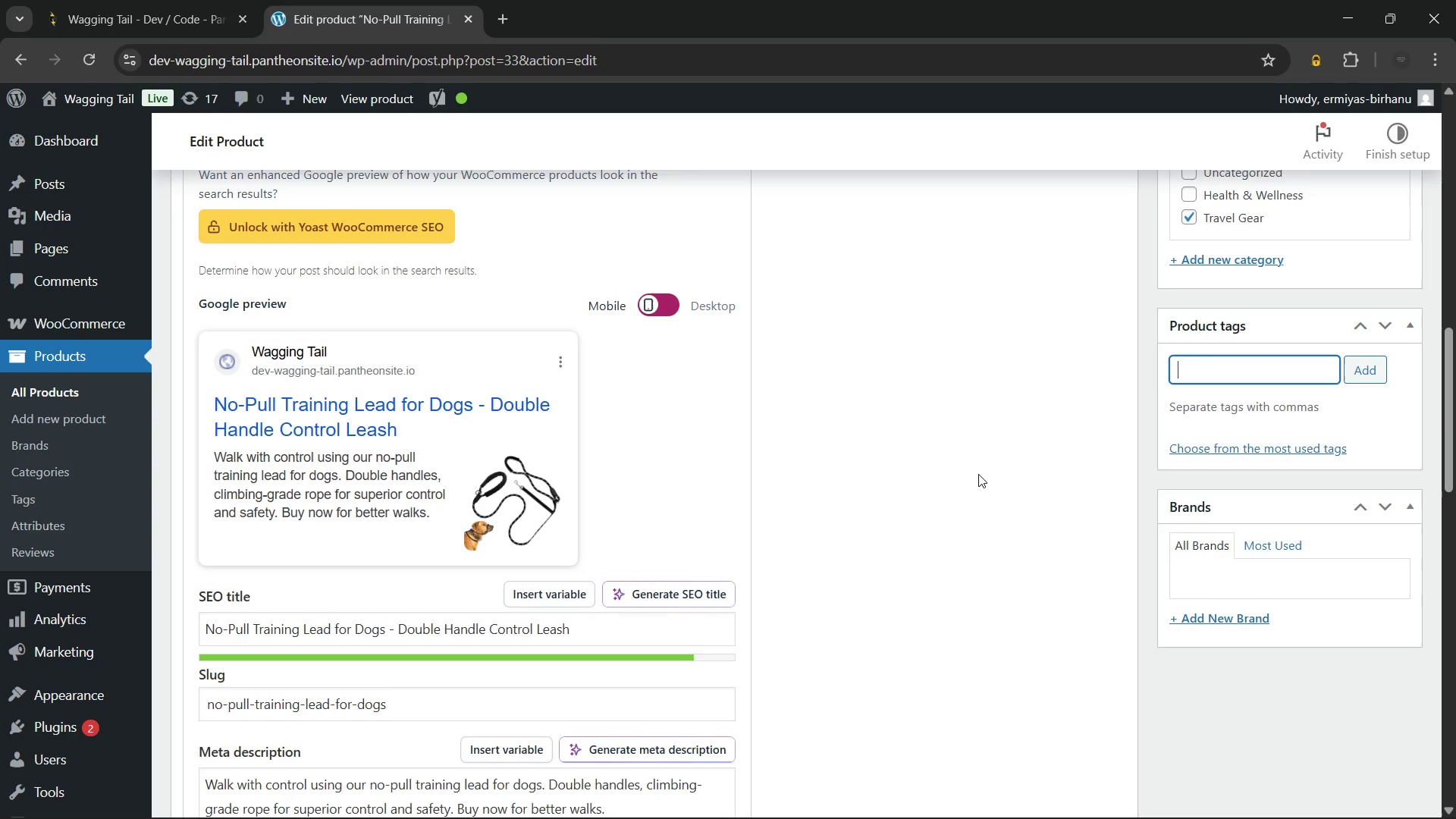 
type(tra)
 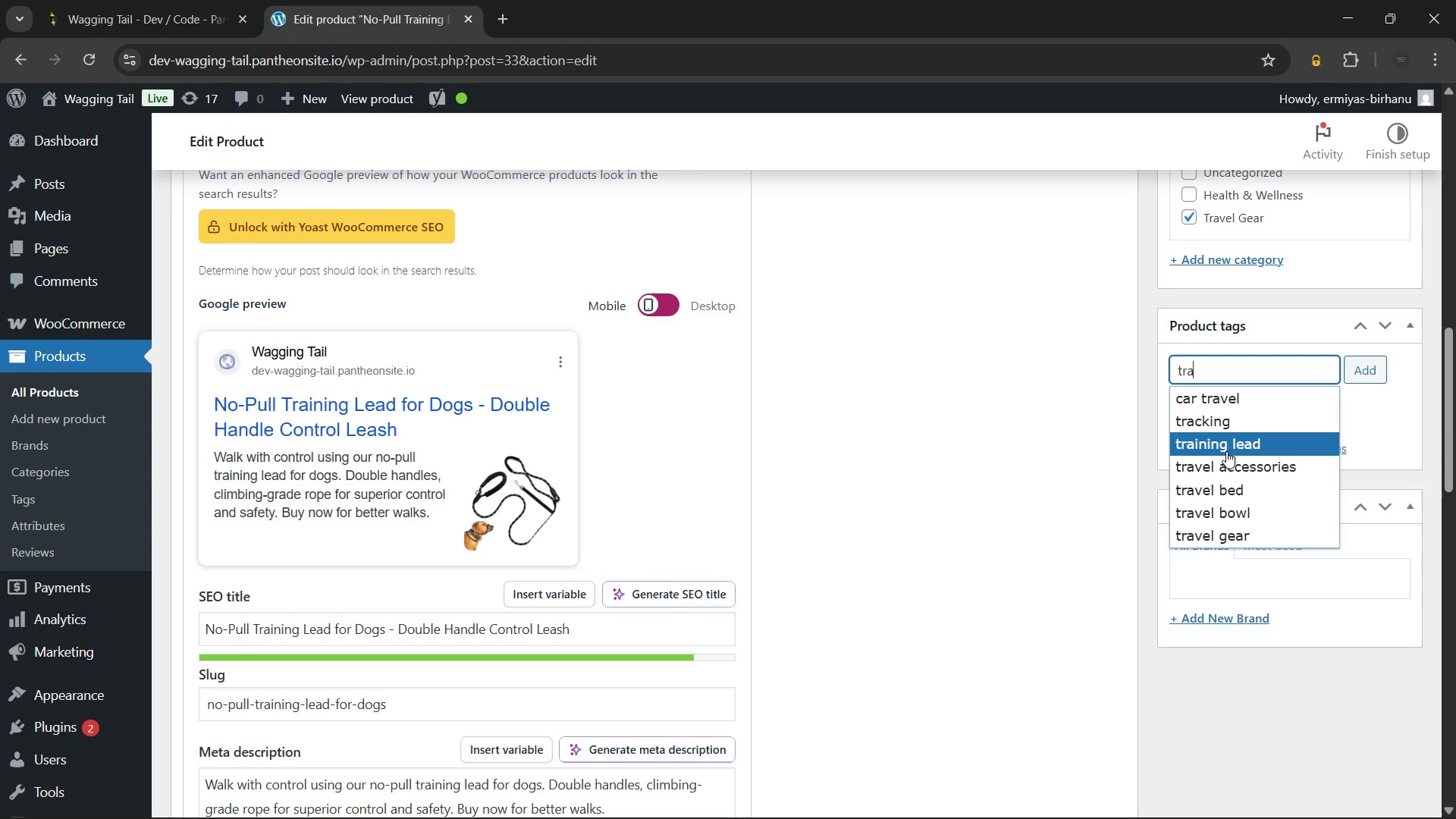 
left_click([1216, 441])
 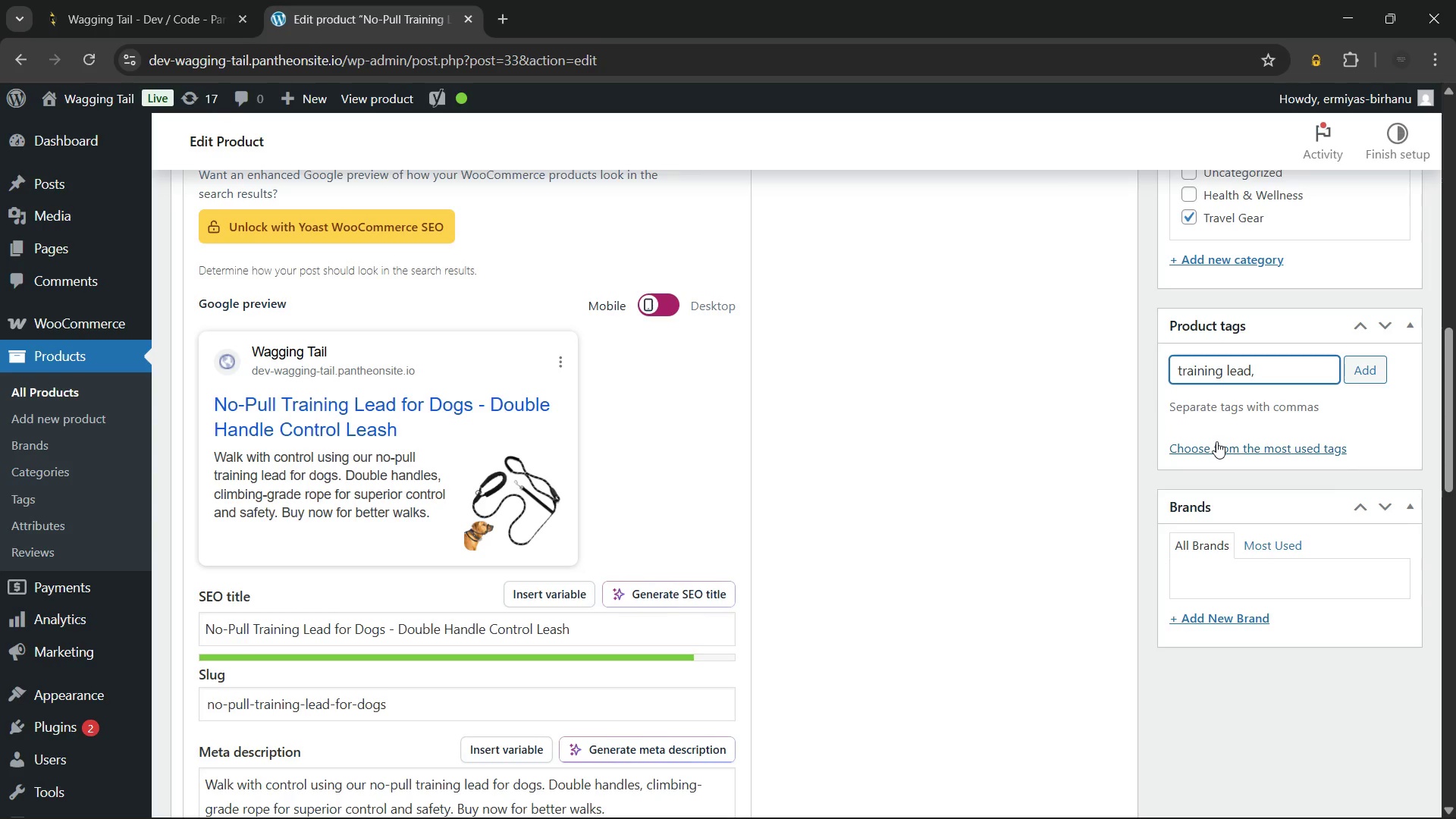 
type(no p)
 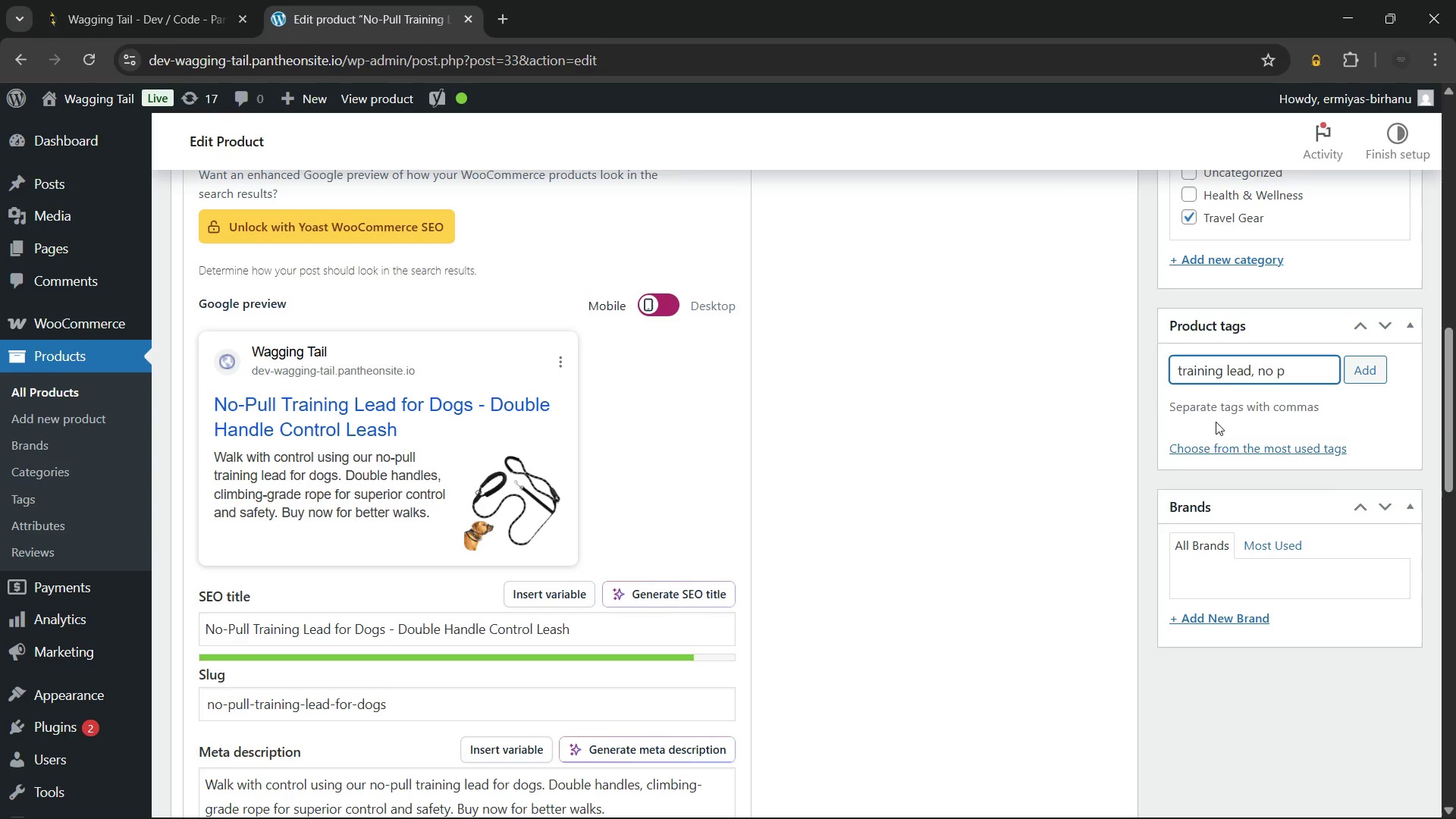 
type(u)
key(Backspace)
key(Backspace)
key(Backspace)
key(Backspace)
key(Backspace)
type(dog)
 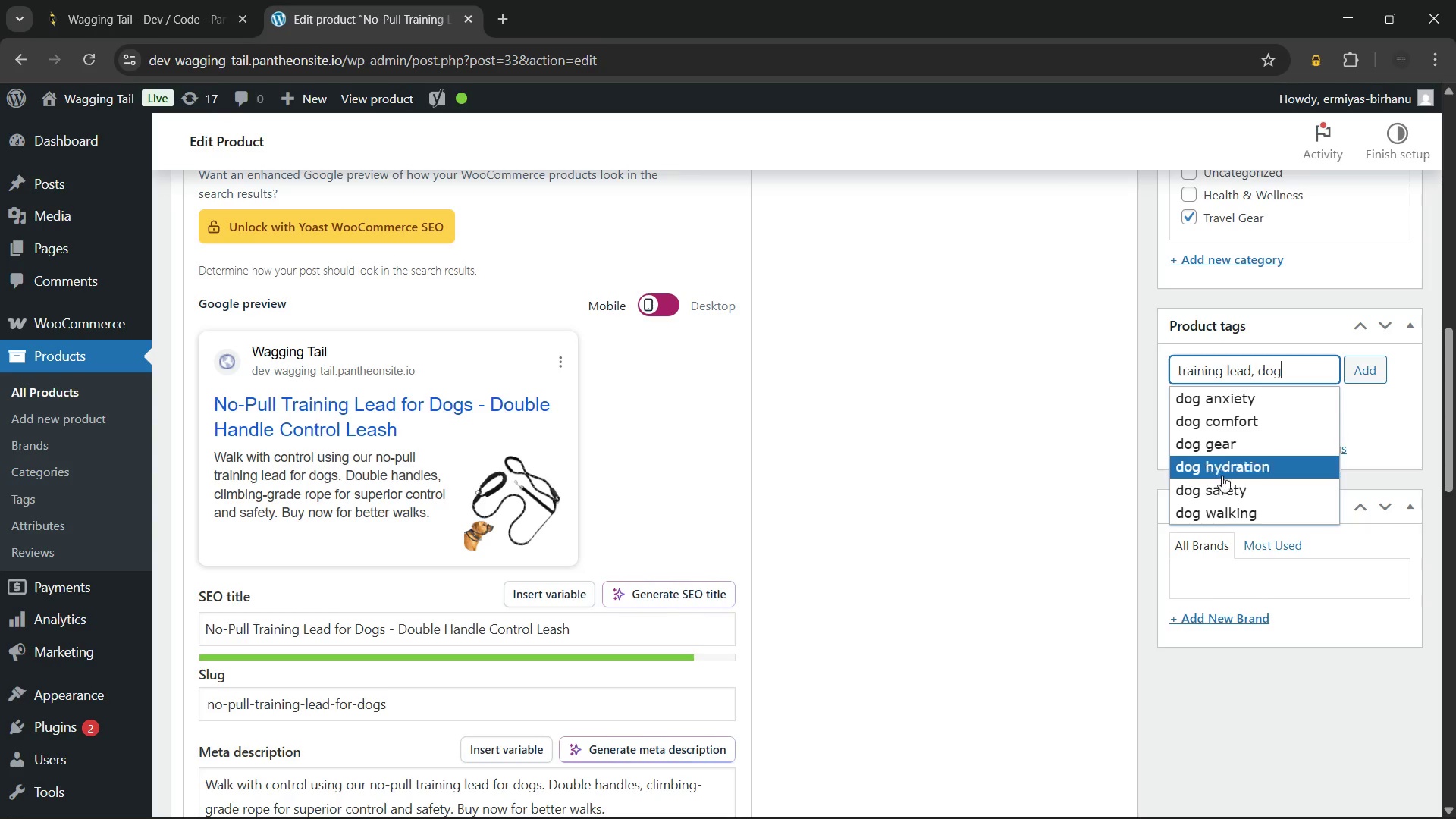 
left_click([1228, 516])
 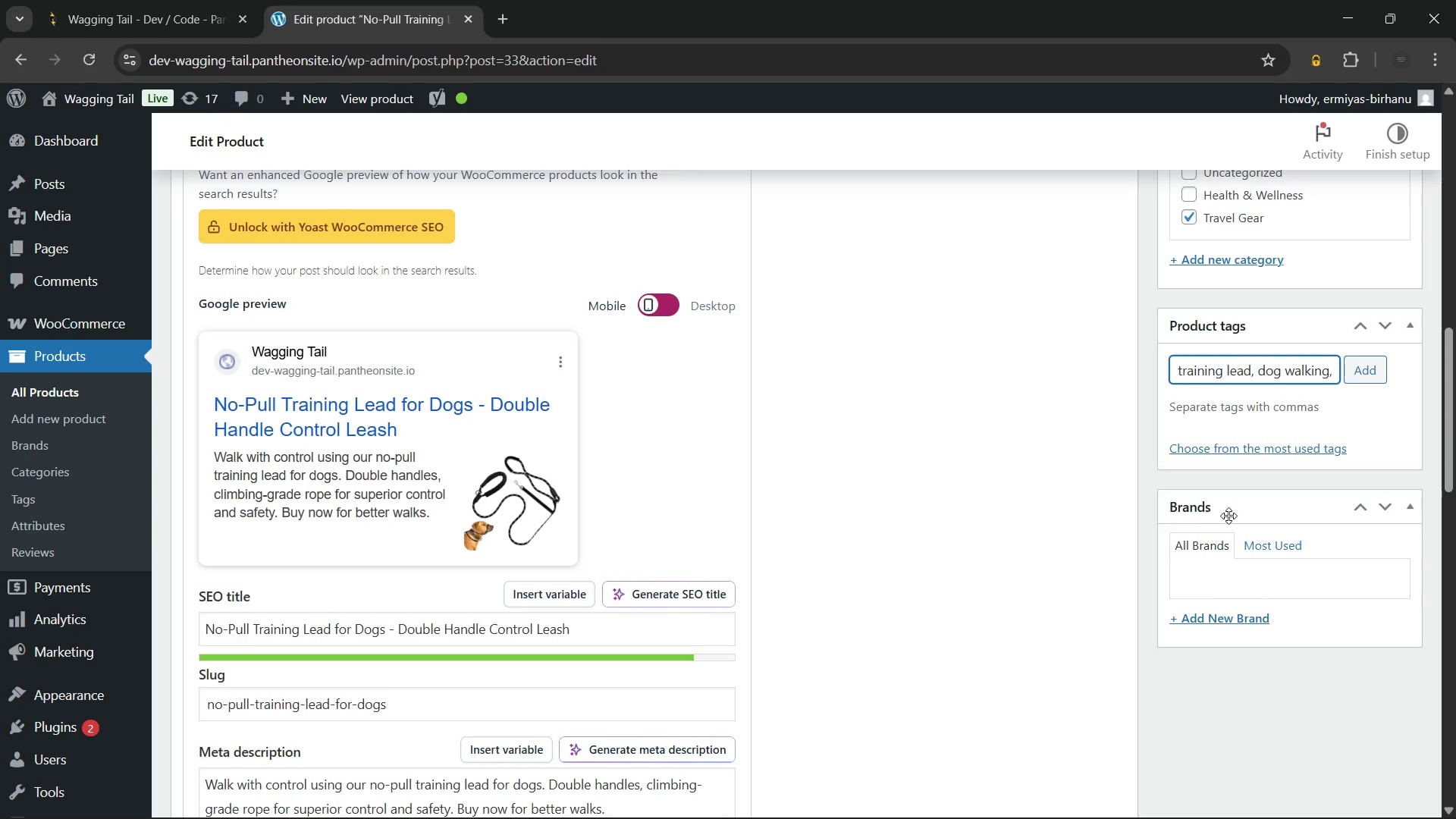 
type(dur)
 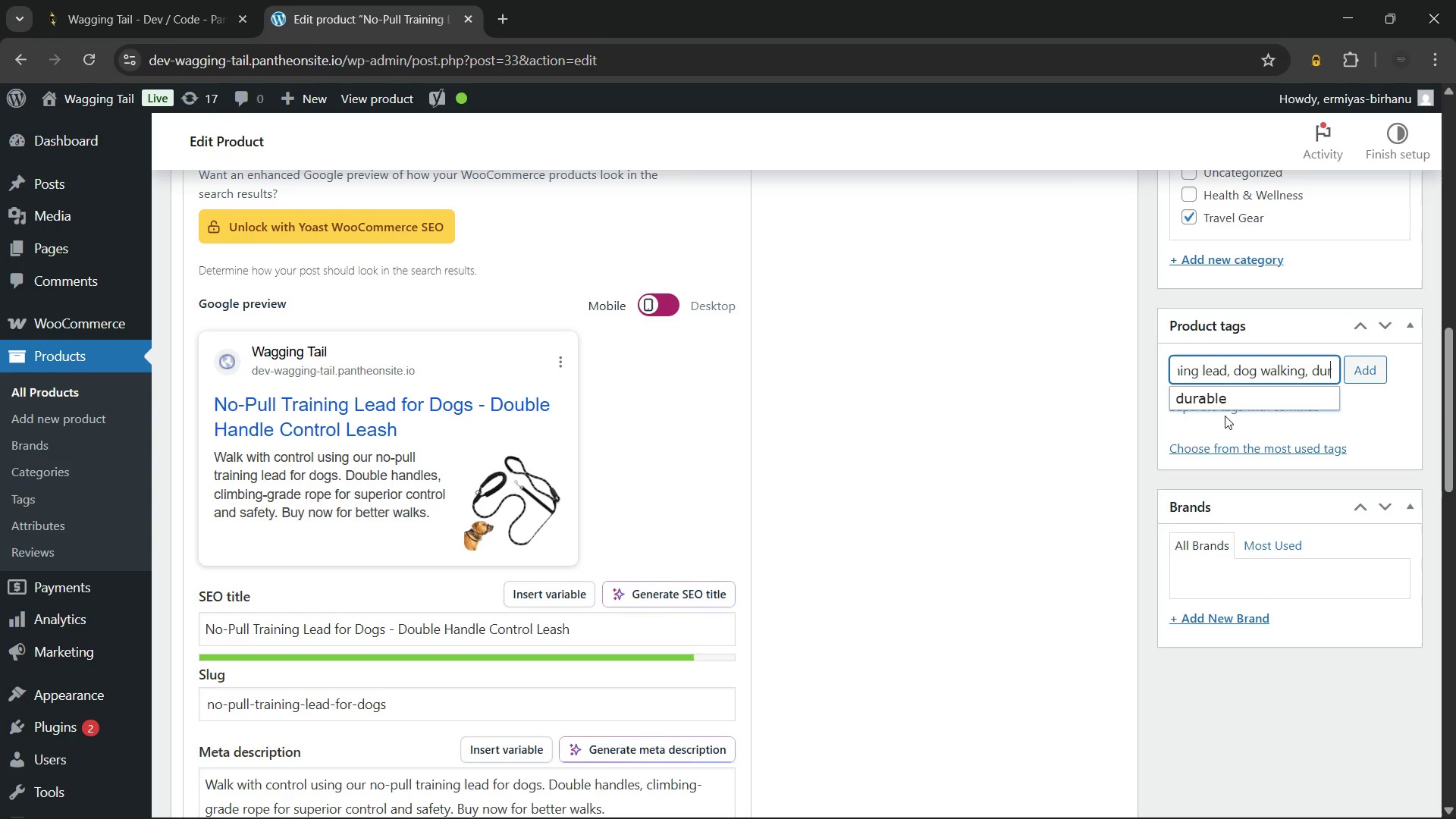 
left_click([1228, 402])
 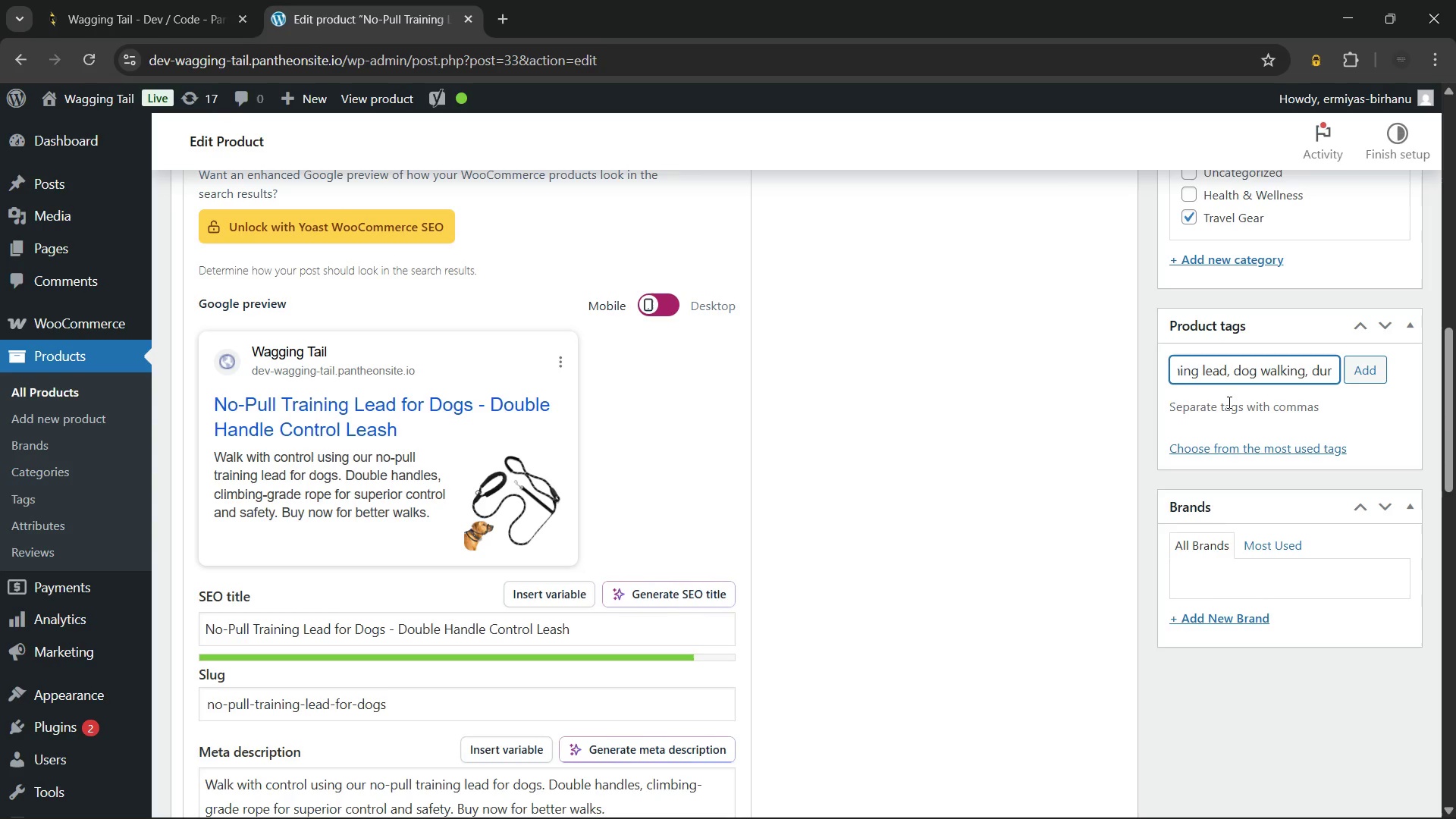 
type(our)
key(Backspace)
type(td)
 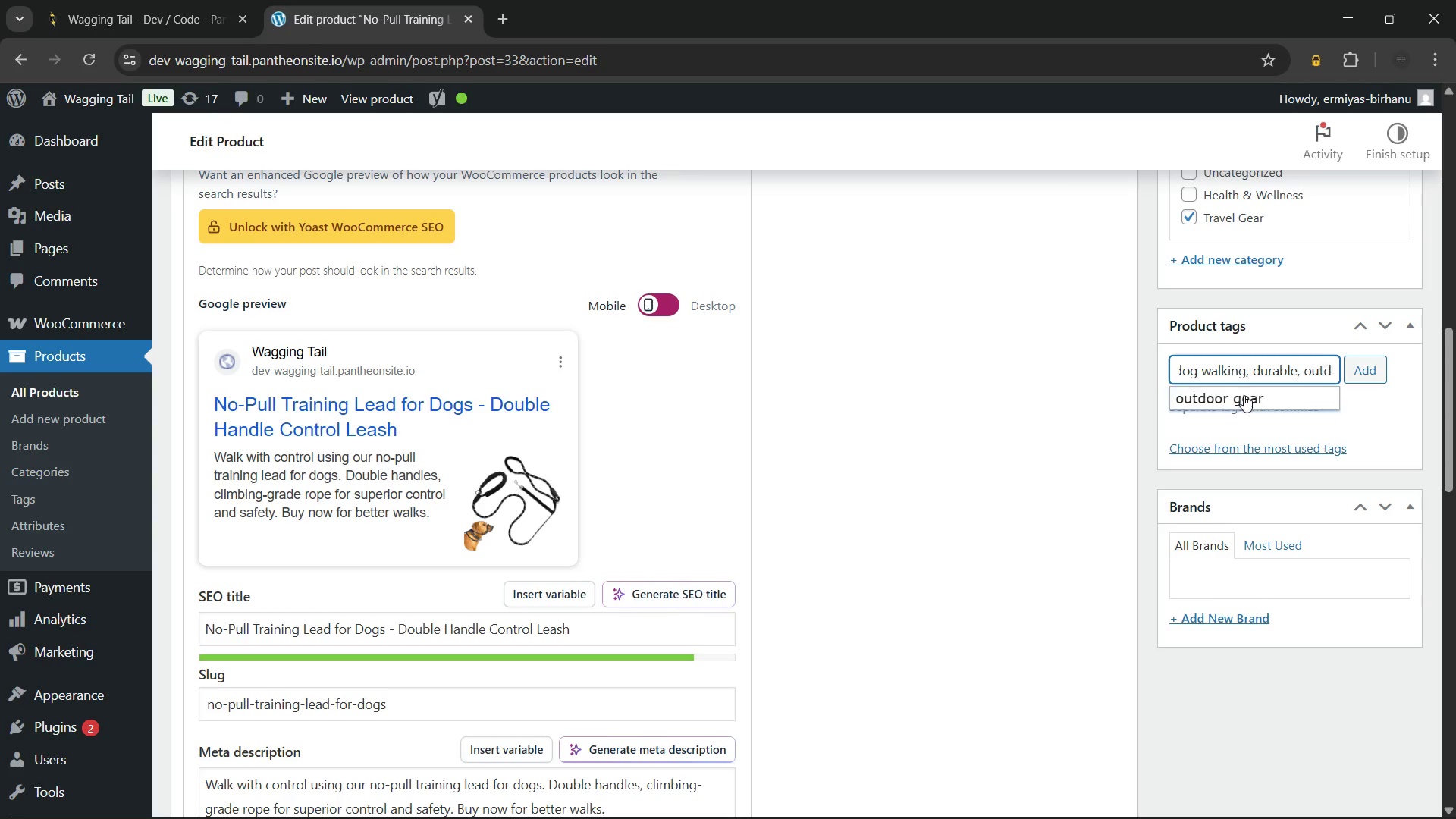 
left_click([1244, 395])
 